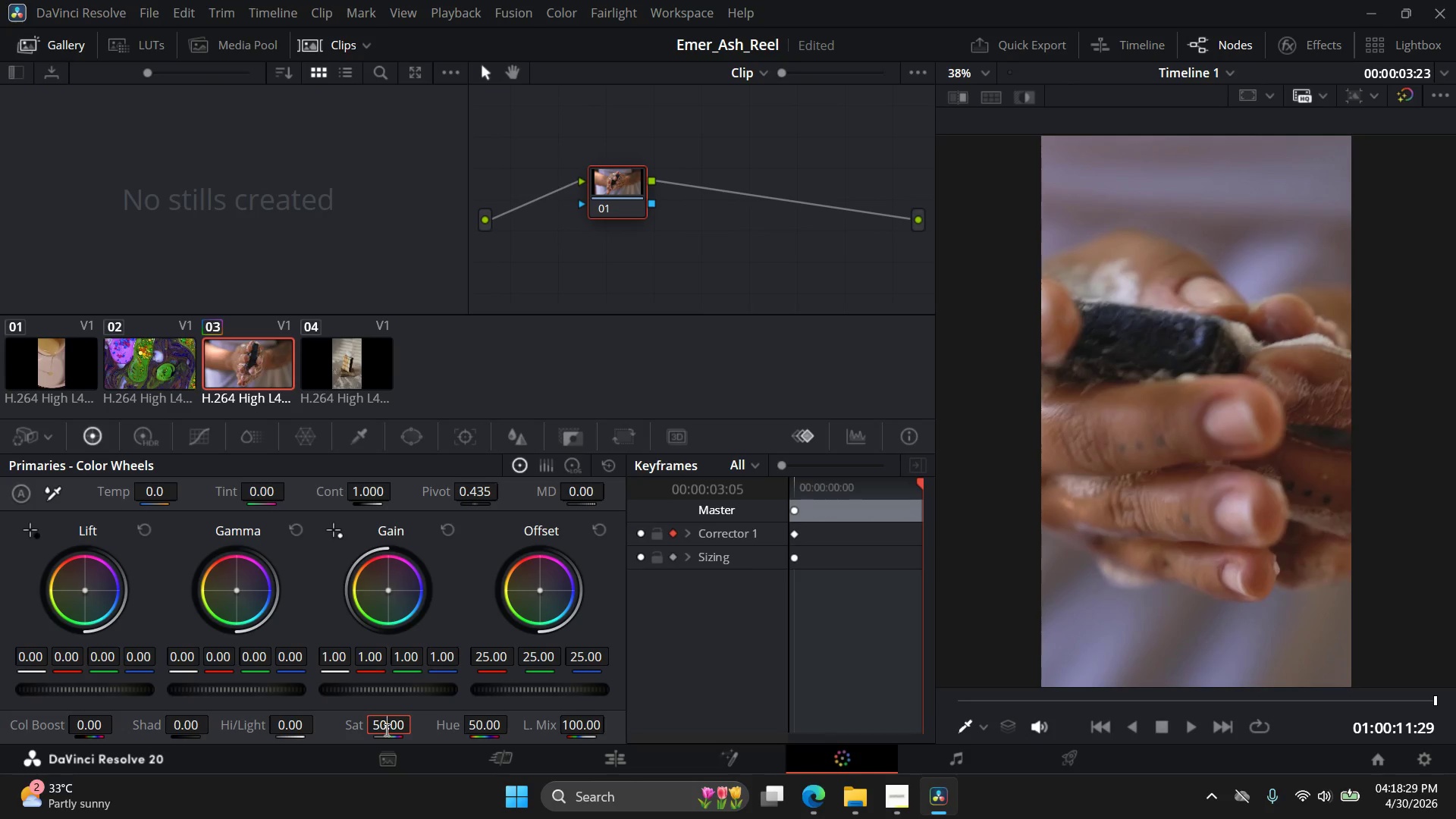 
triple_click([385, 730])
 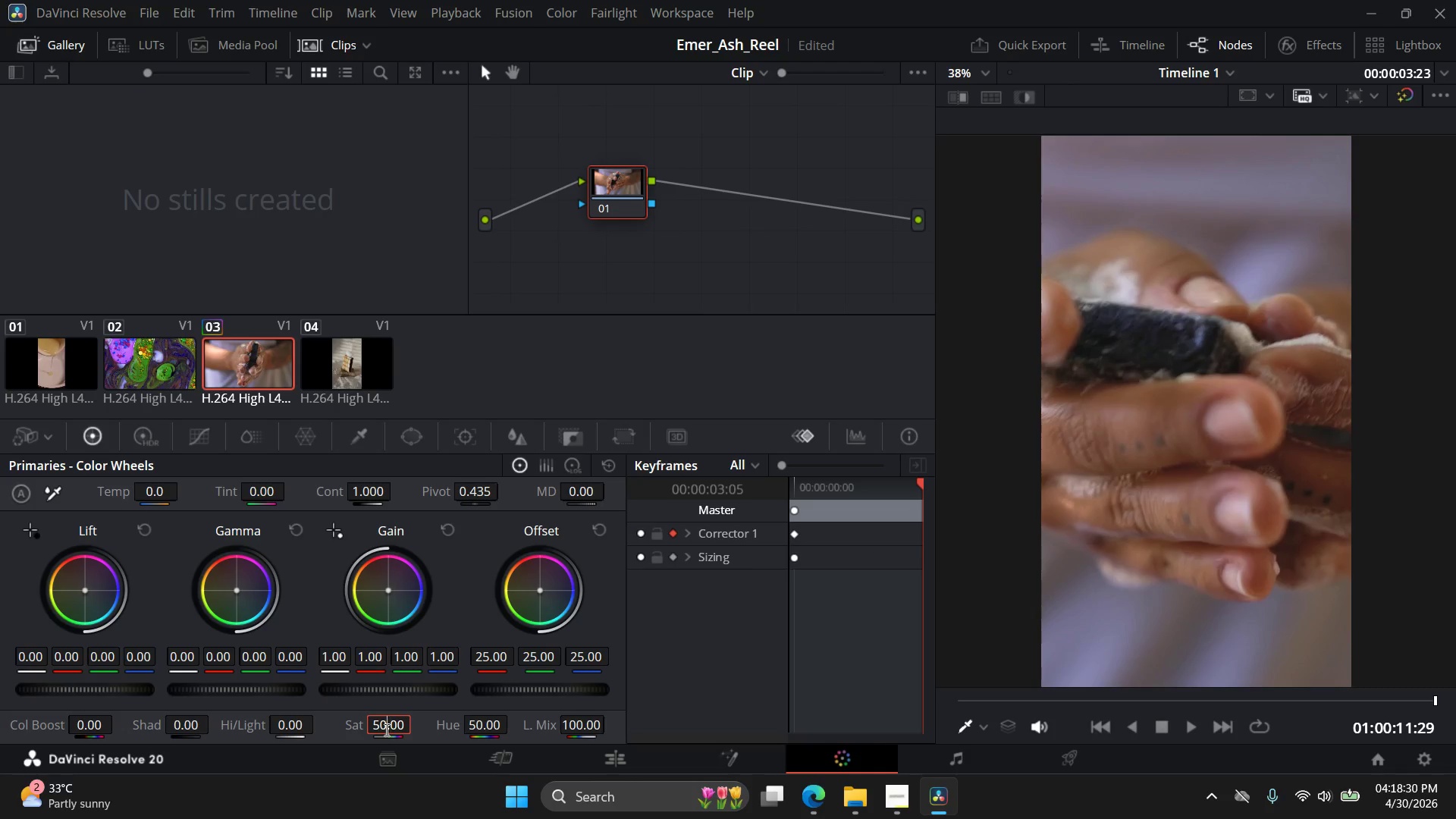 
double_click([385, 730])
 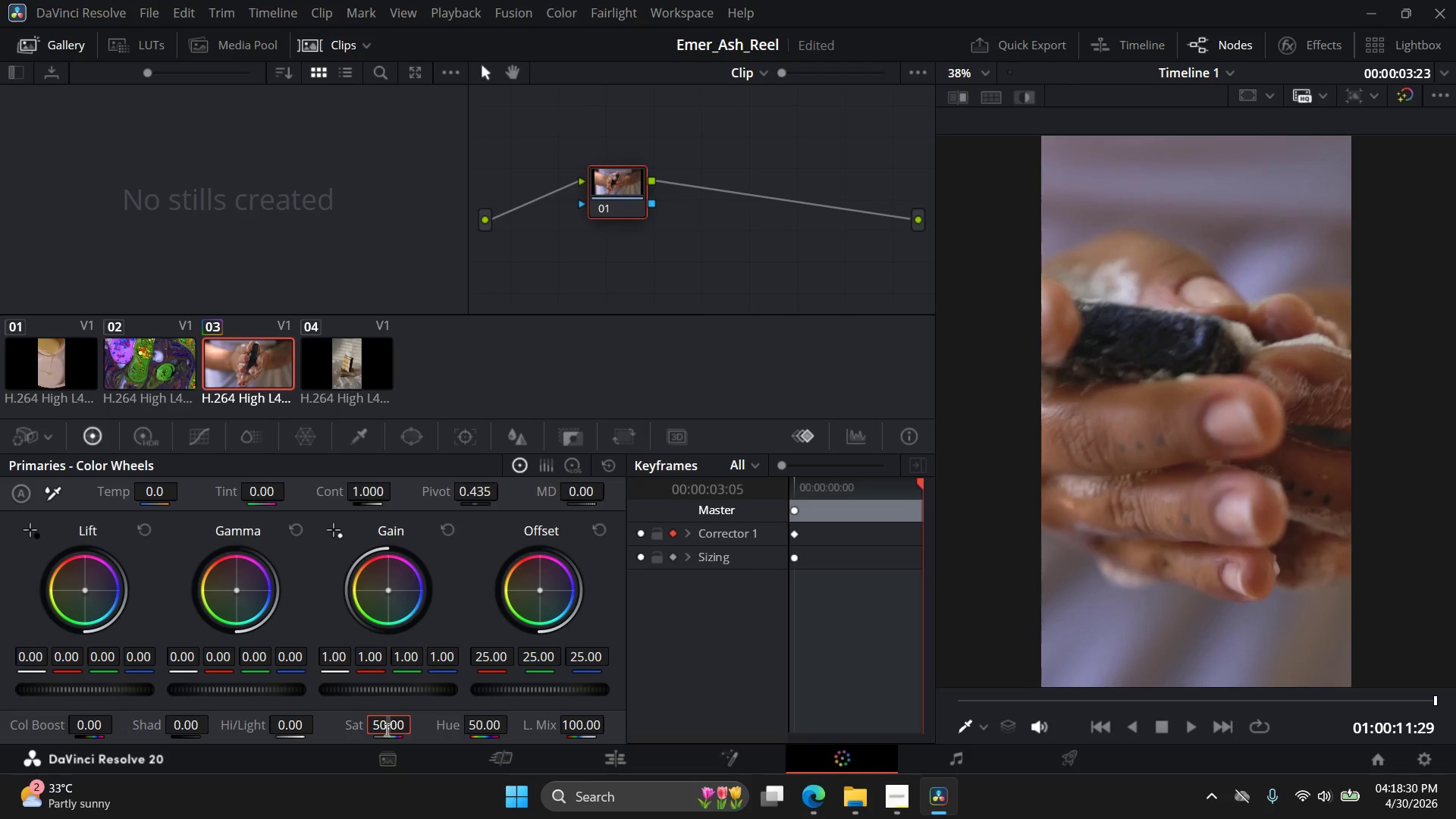 
triple_click([385, 730])
 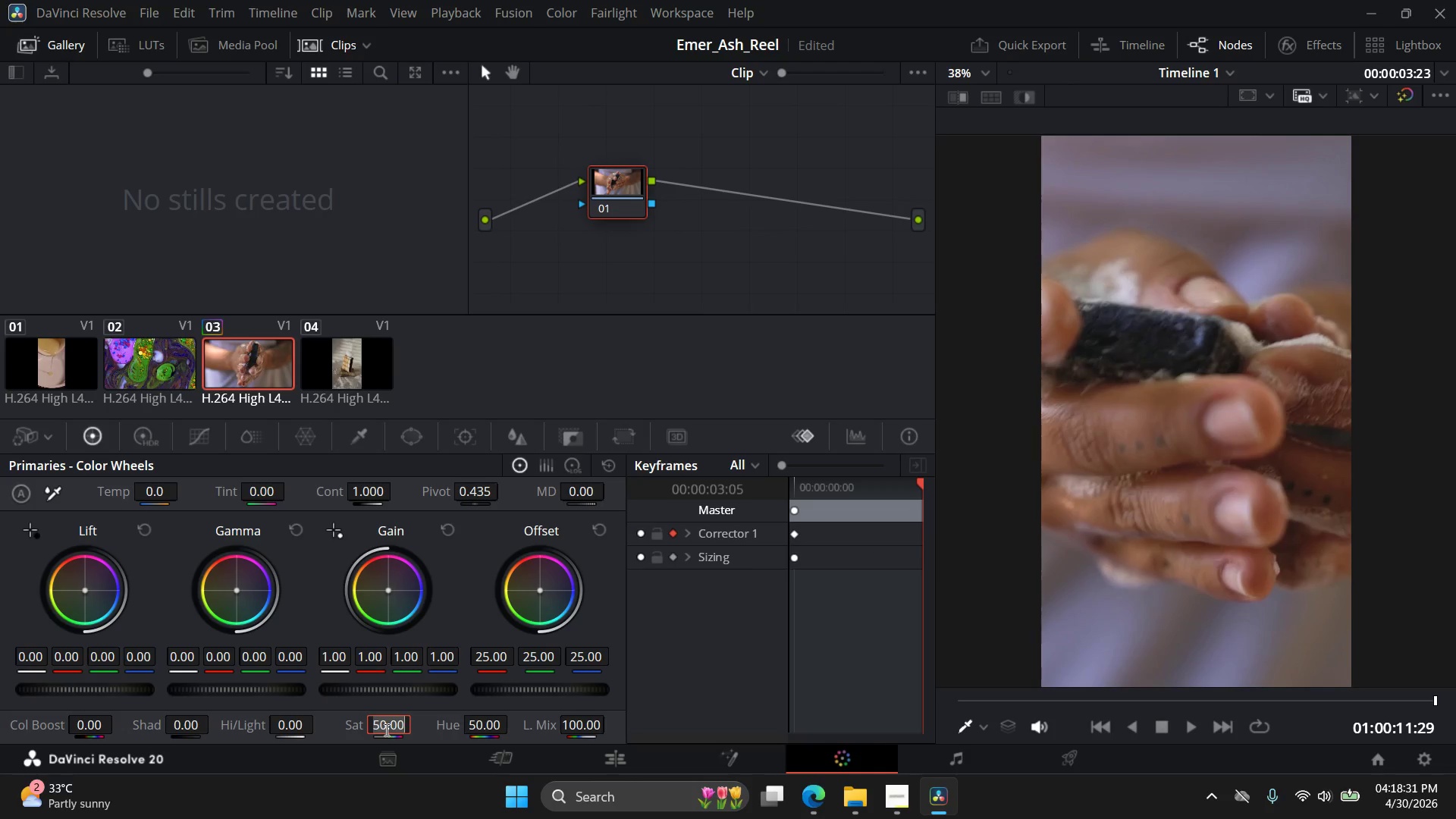 
key(Numpad0)
 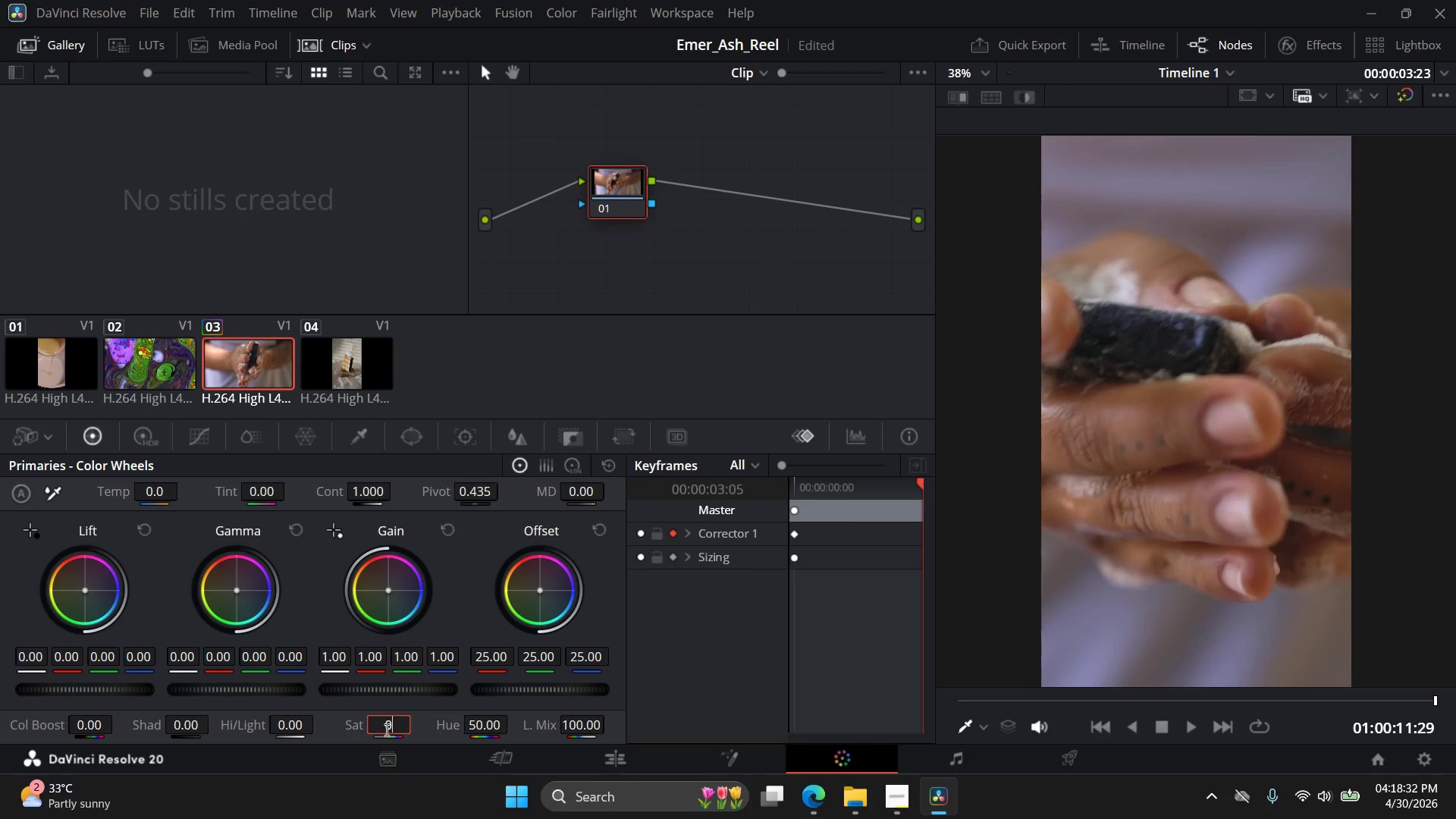 
key(NumpadEnter)
 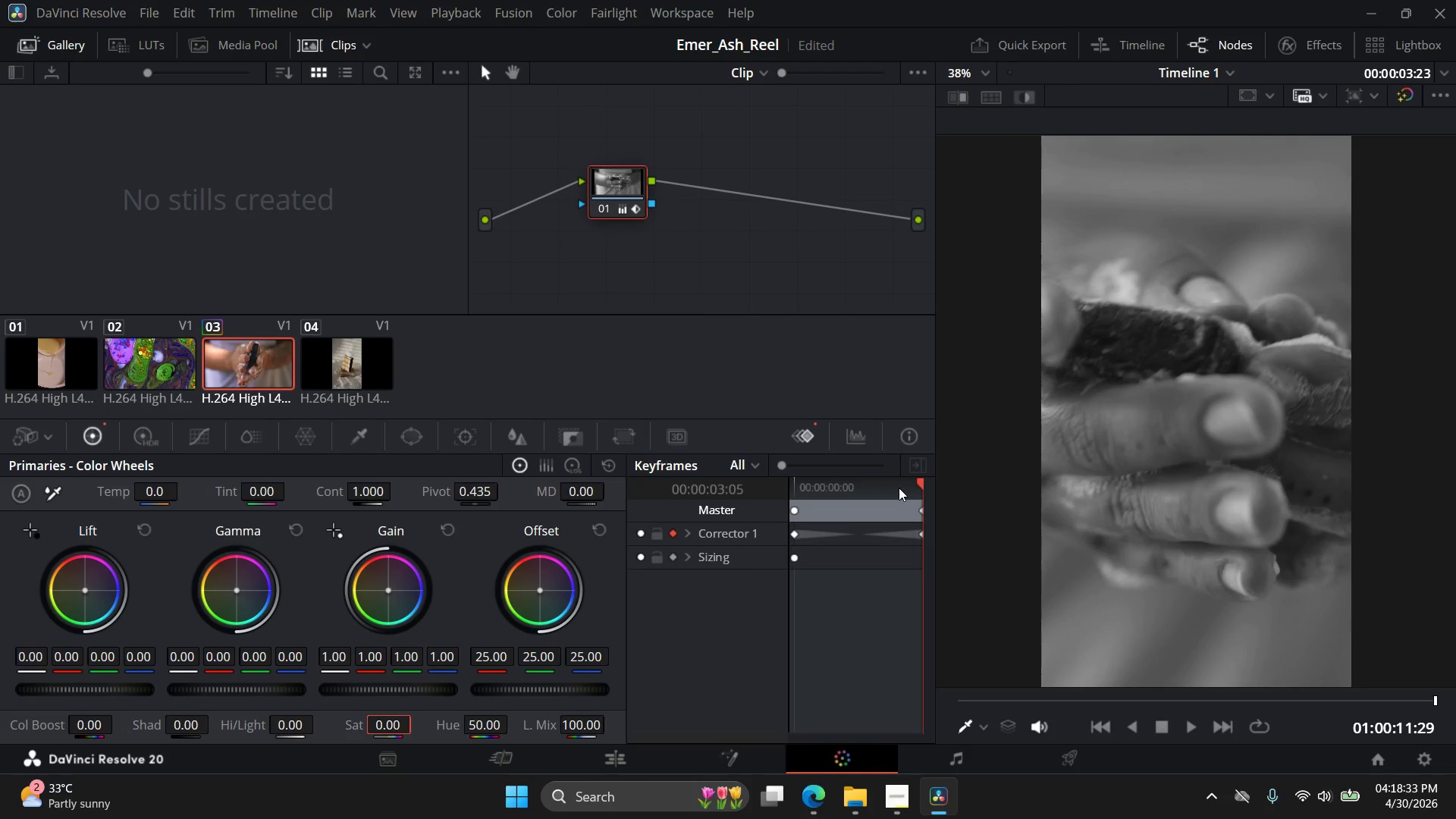 
left_click_drag(start_coordinate=[921, 478], to_coordinate=[960, 499])
 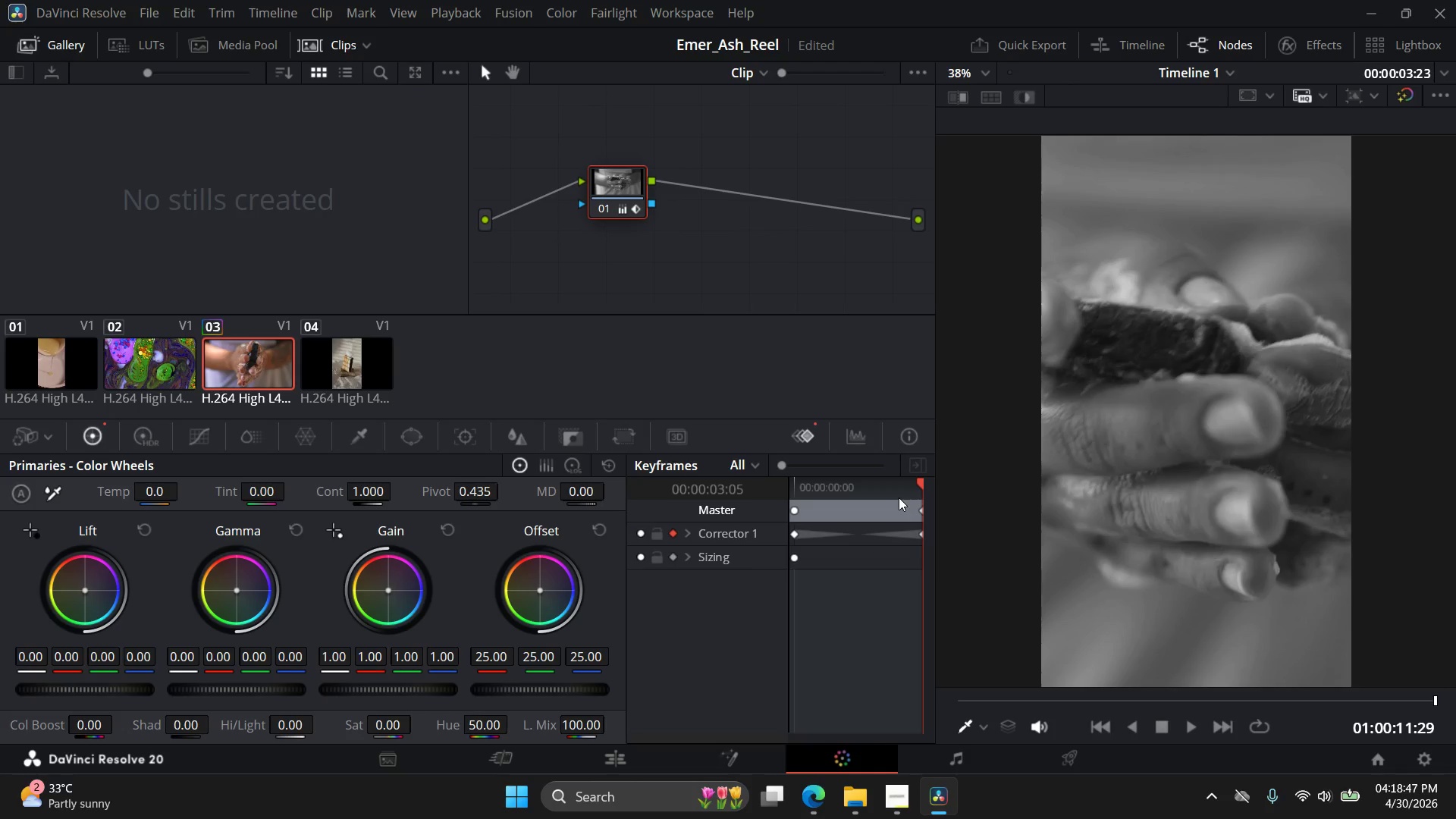 
wait(12.8)
 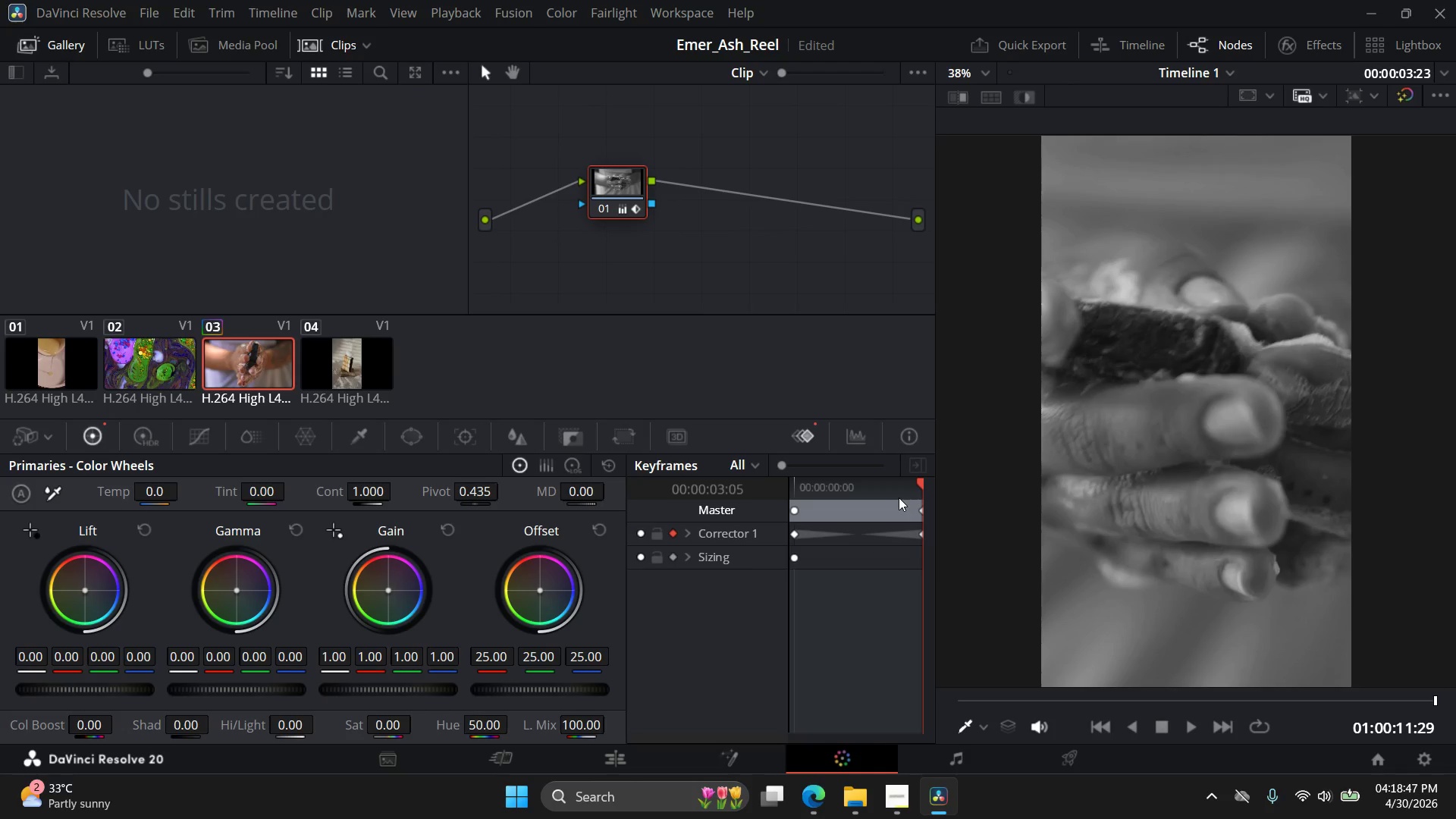 
left_click([598, 758])
 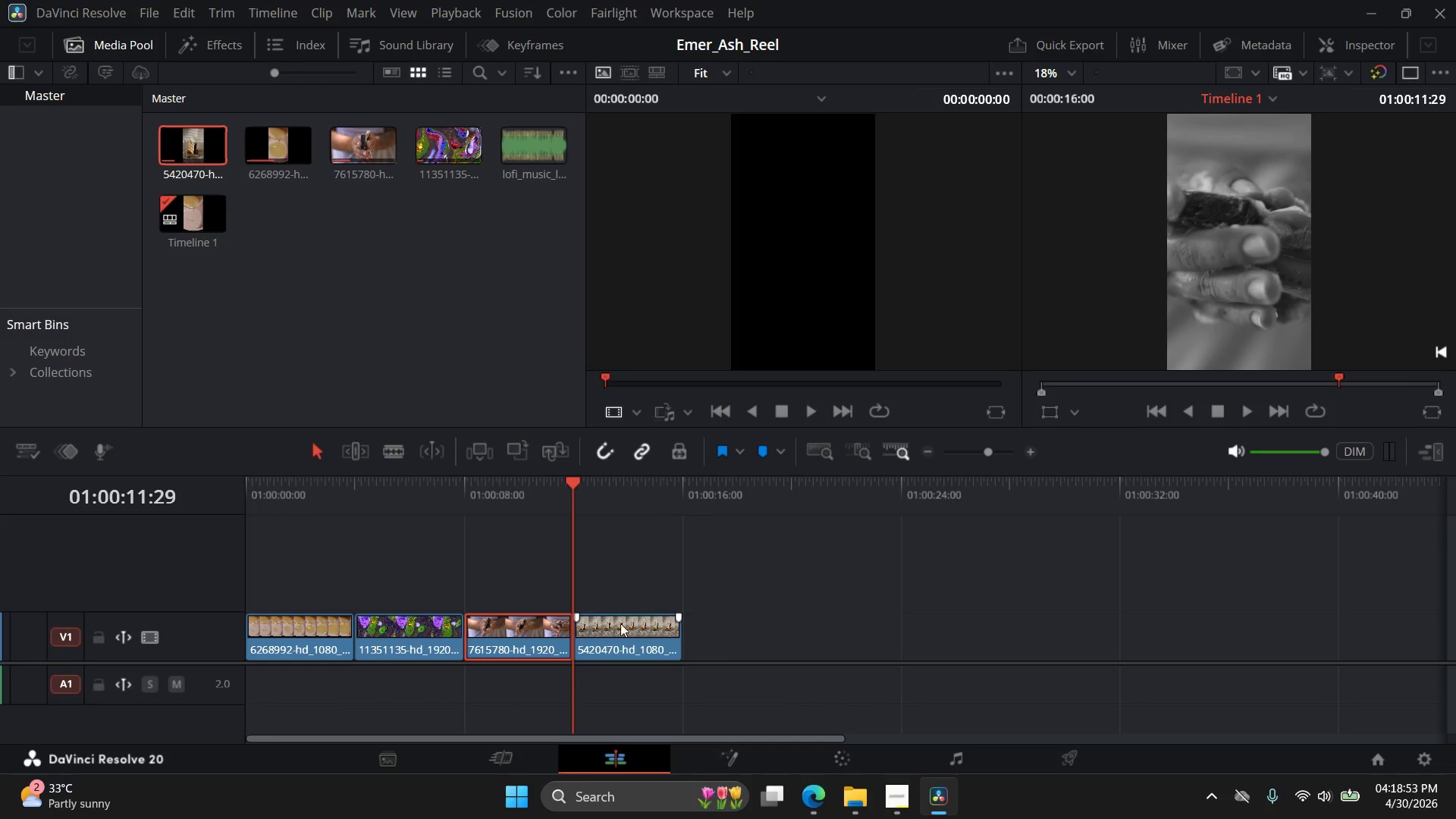 
left_click([623, 635])
 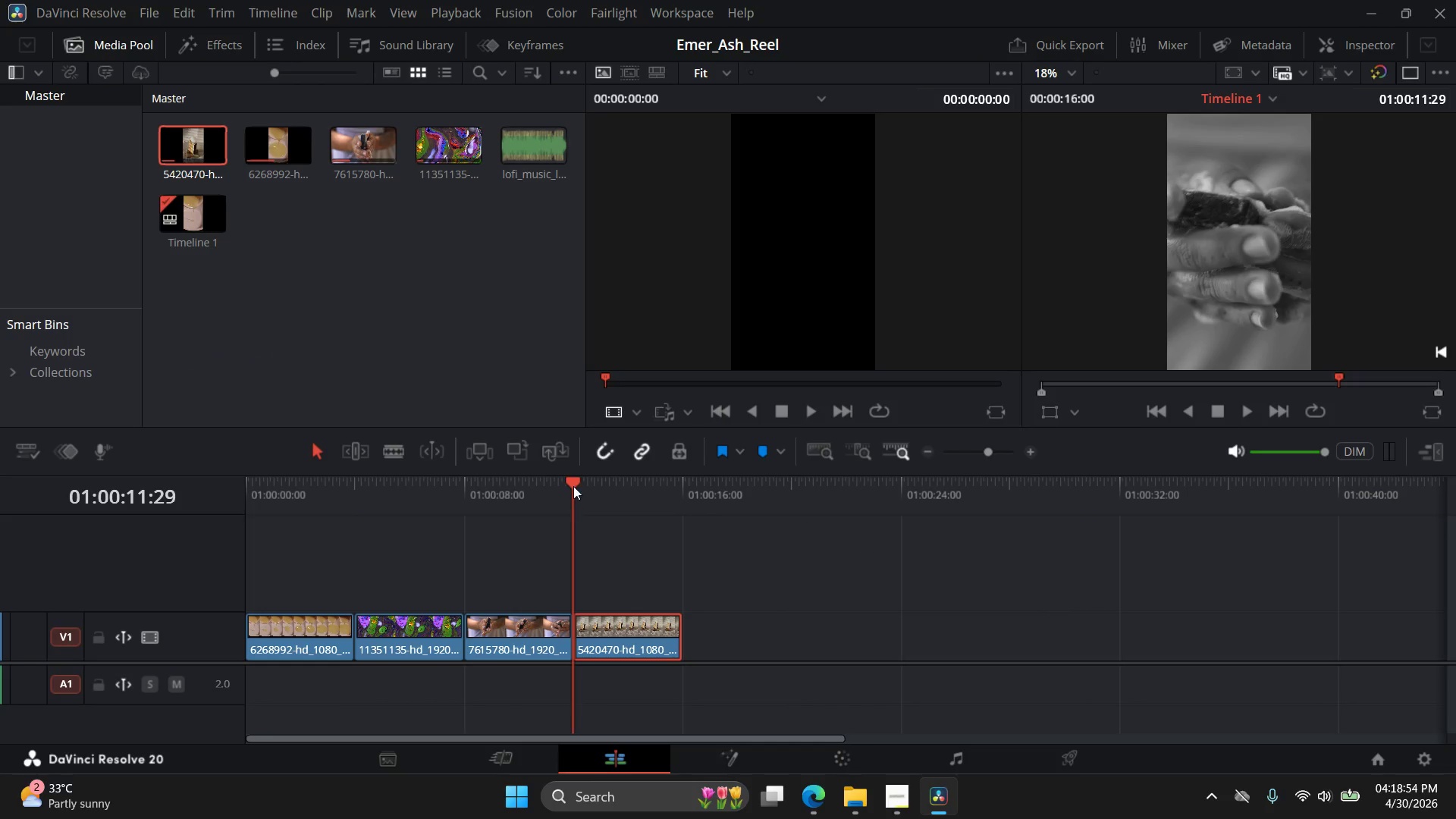 
left_click_drag(start_coordinate=[576, 479], to_coordinate=[601, 481])
 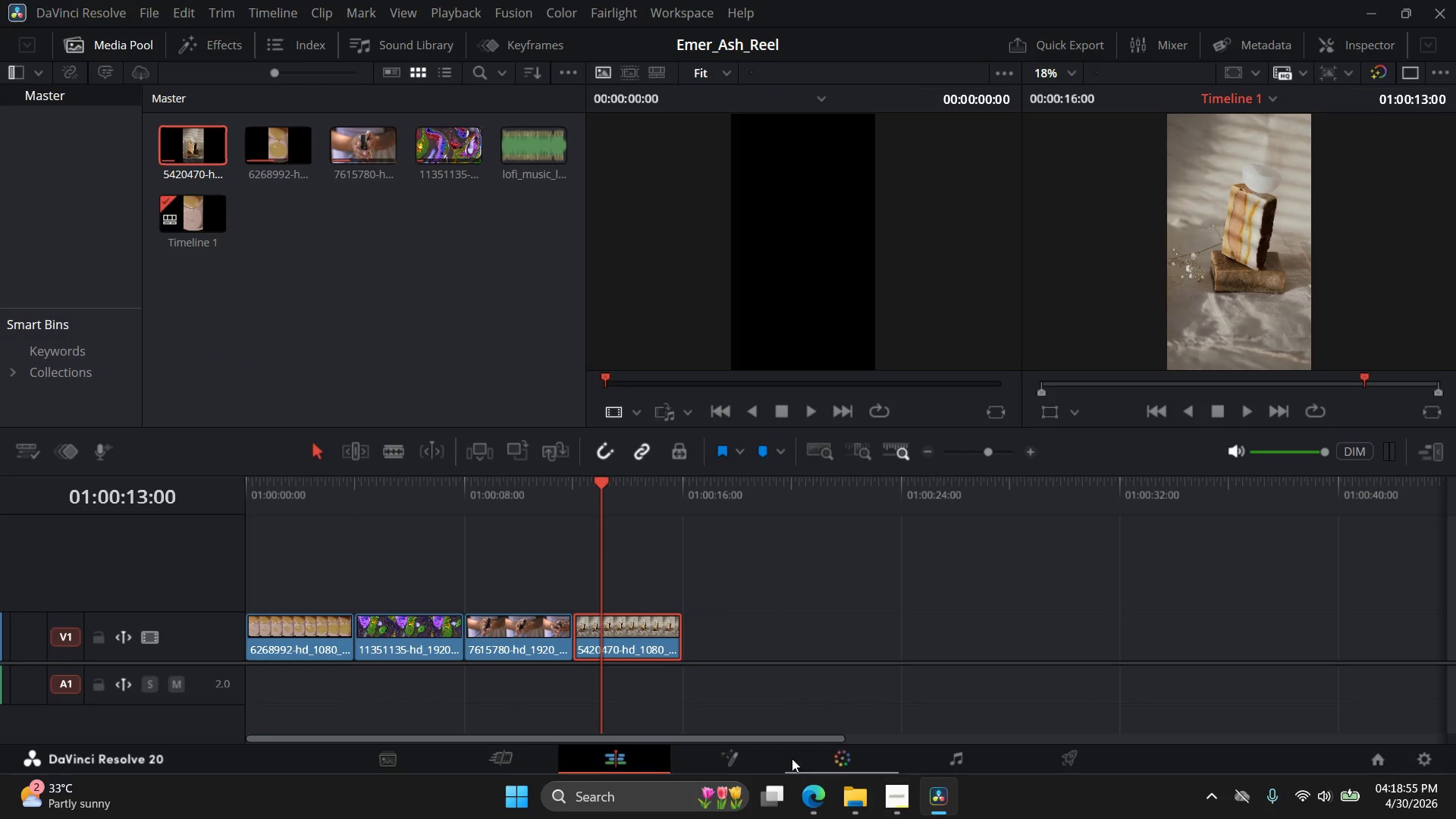 
left_click([836, 765])
 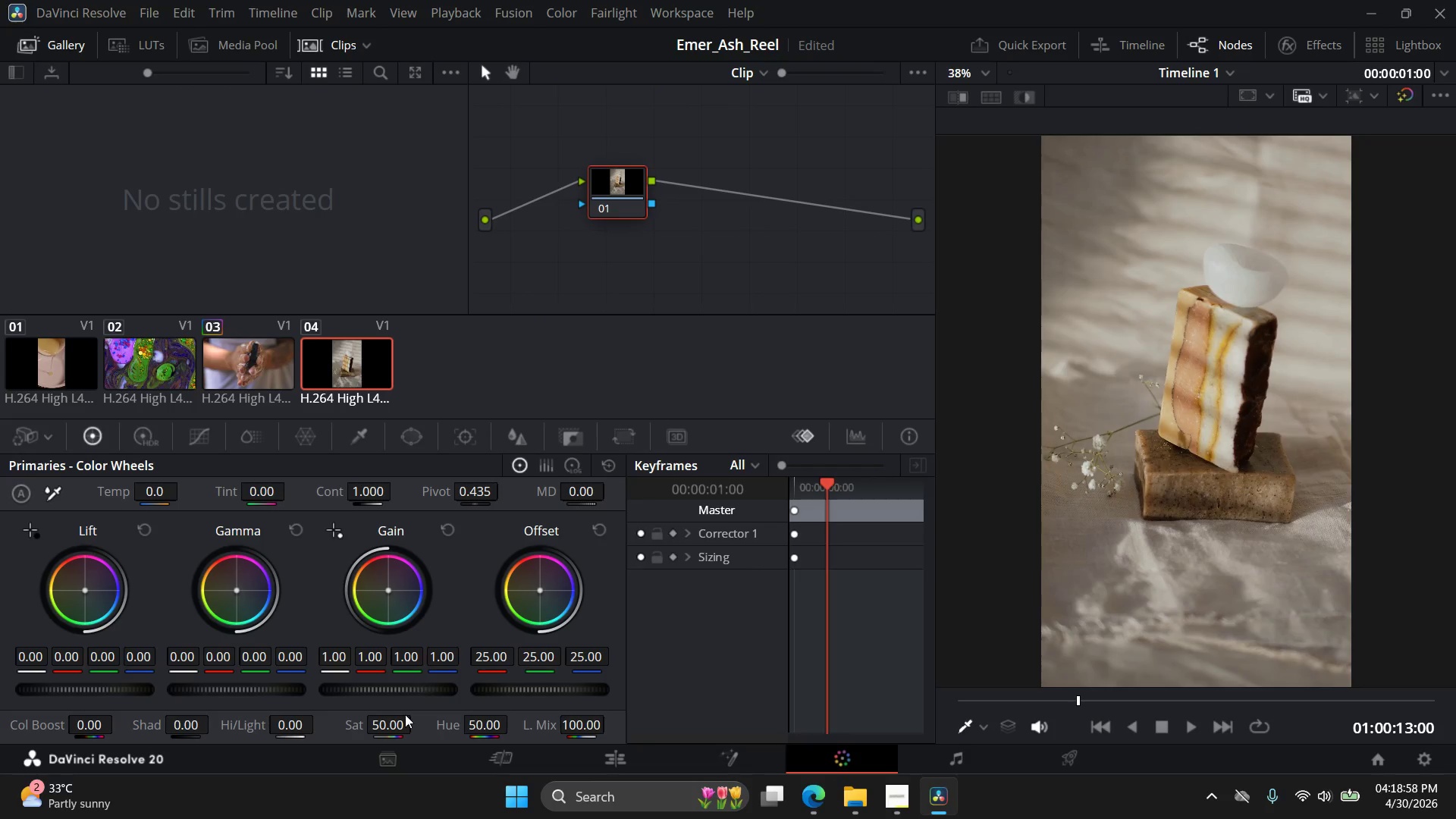 
double_click([393, 726])
 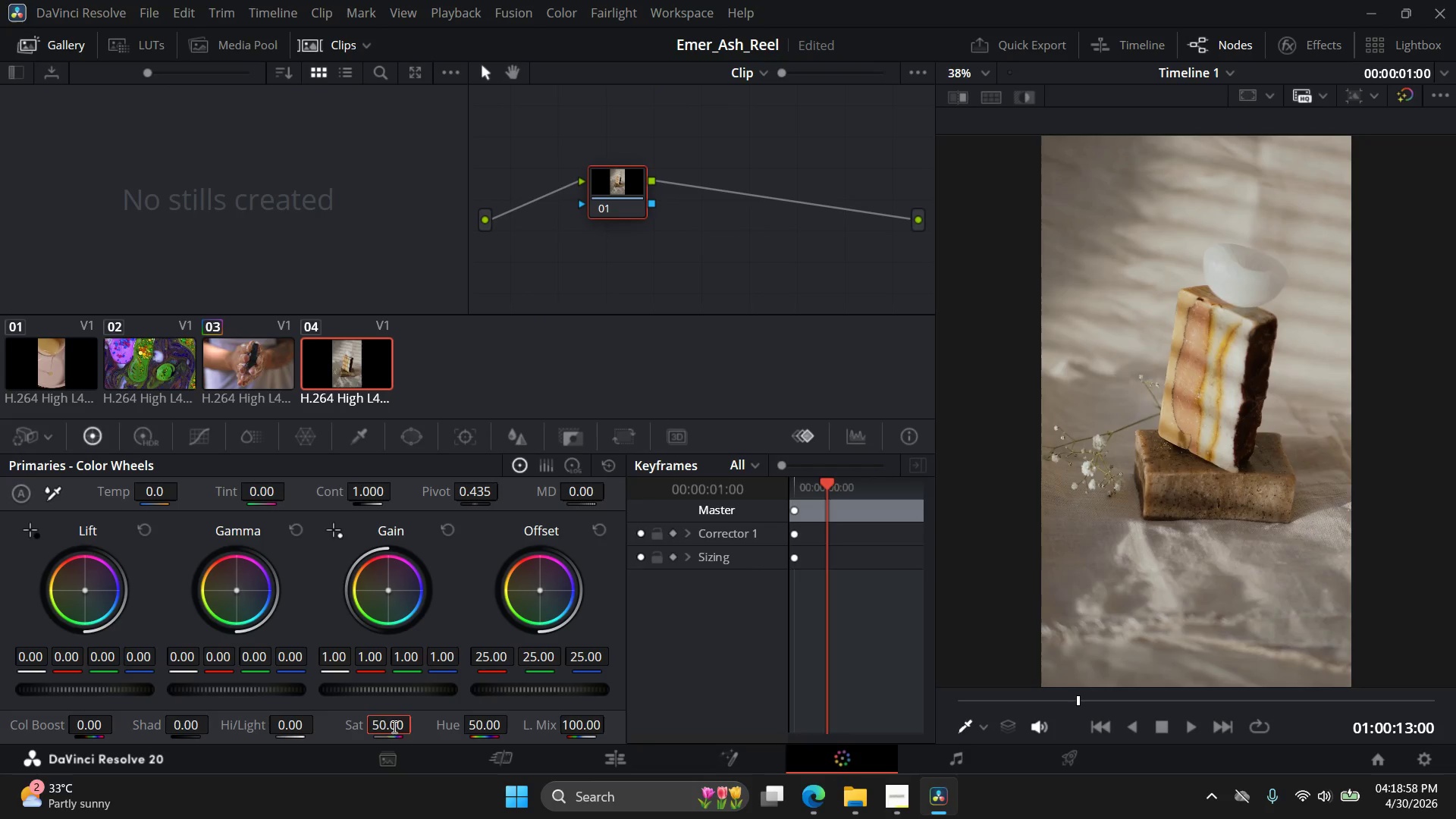 
triple_click([393, 726])
 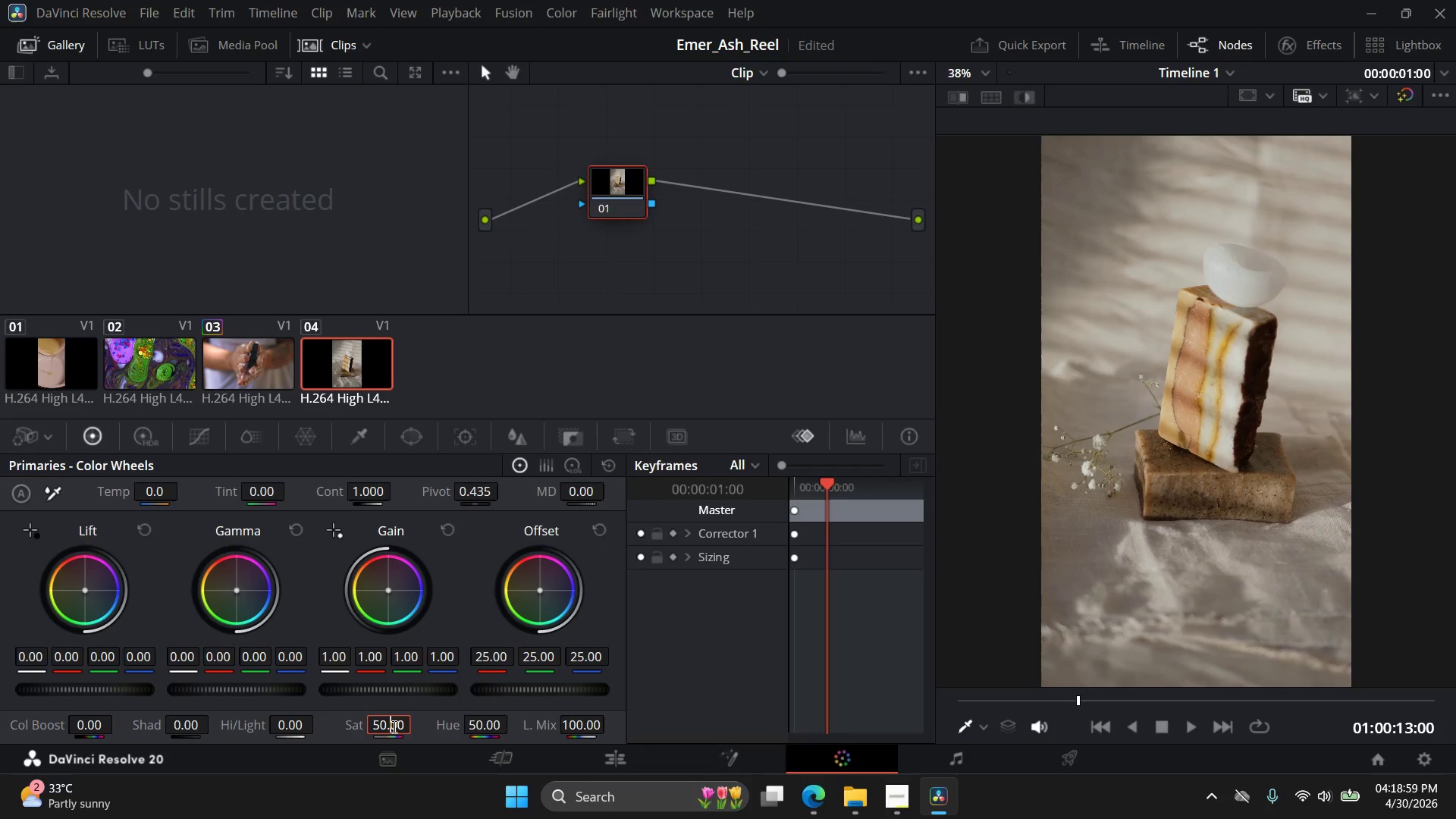 
triple_click([393, 726])
 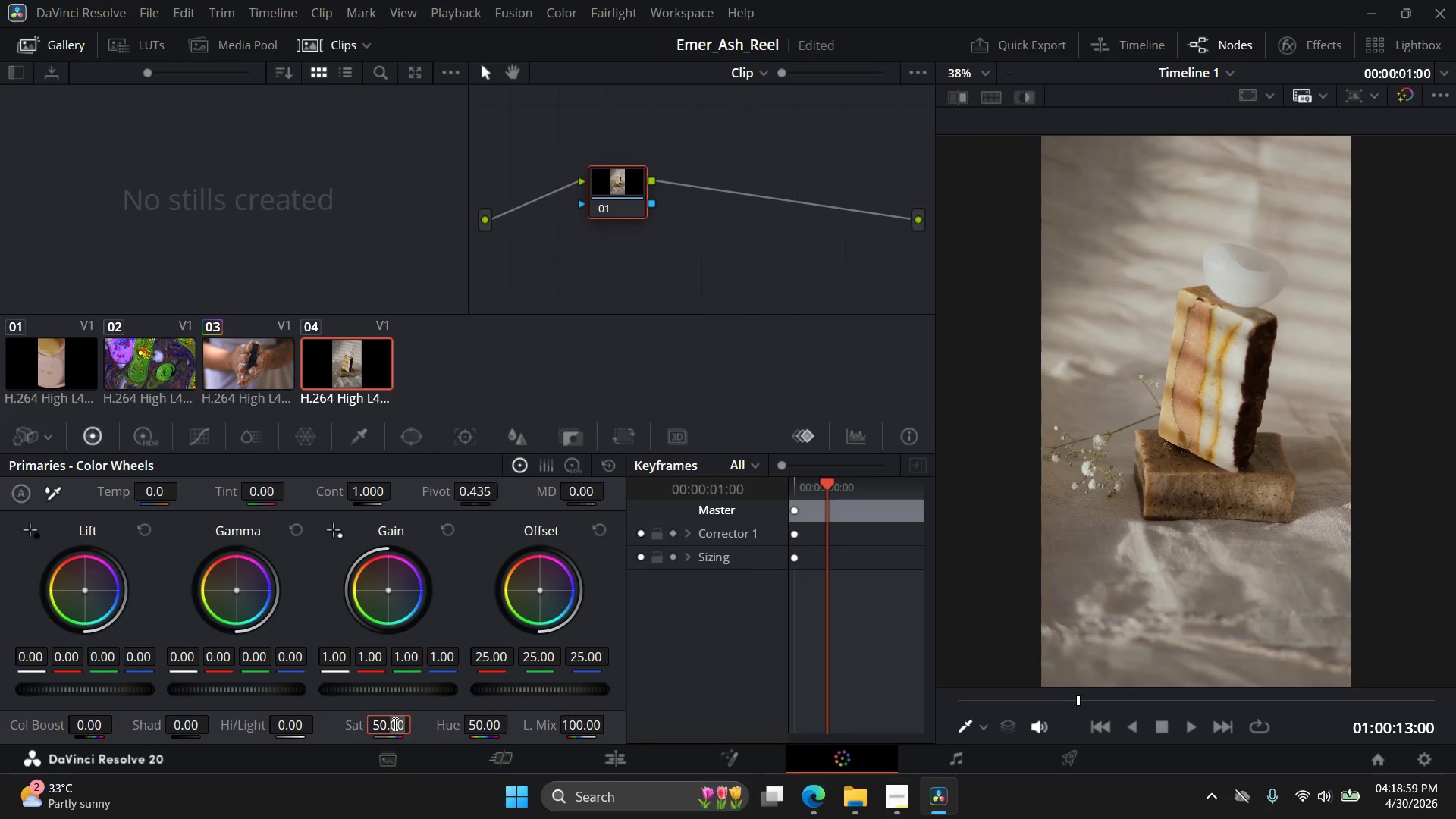 
triple_click([394, 723])
 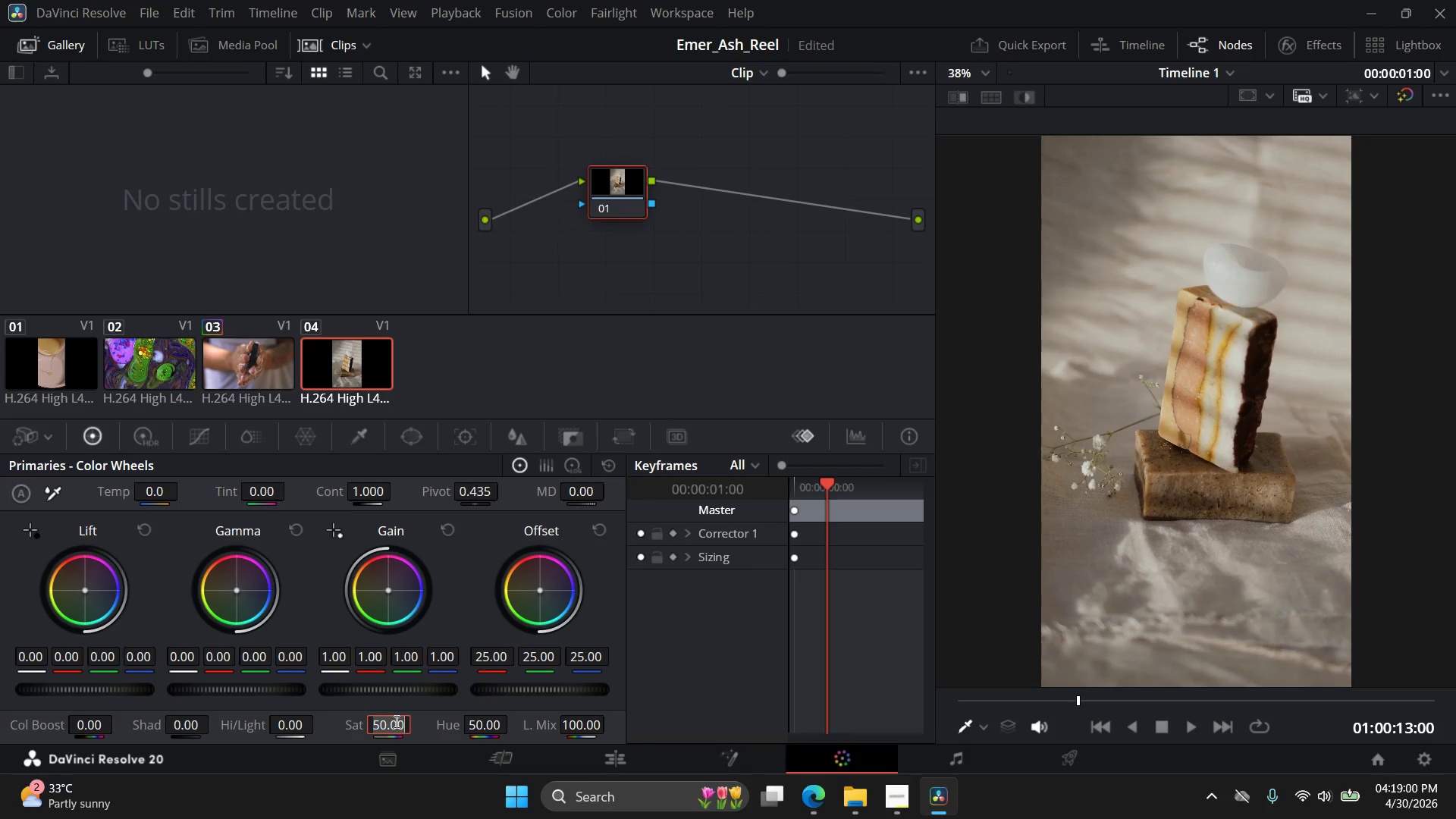 
key(Numpad0)
 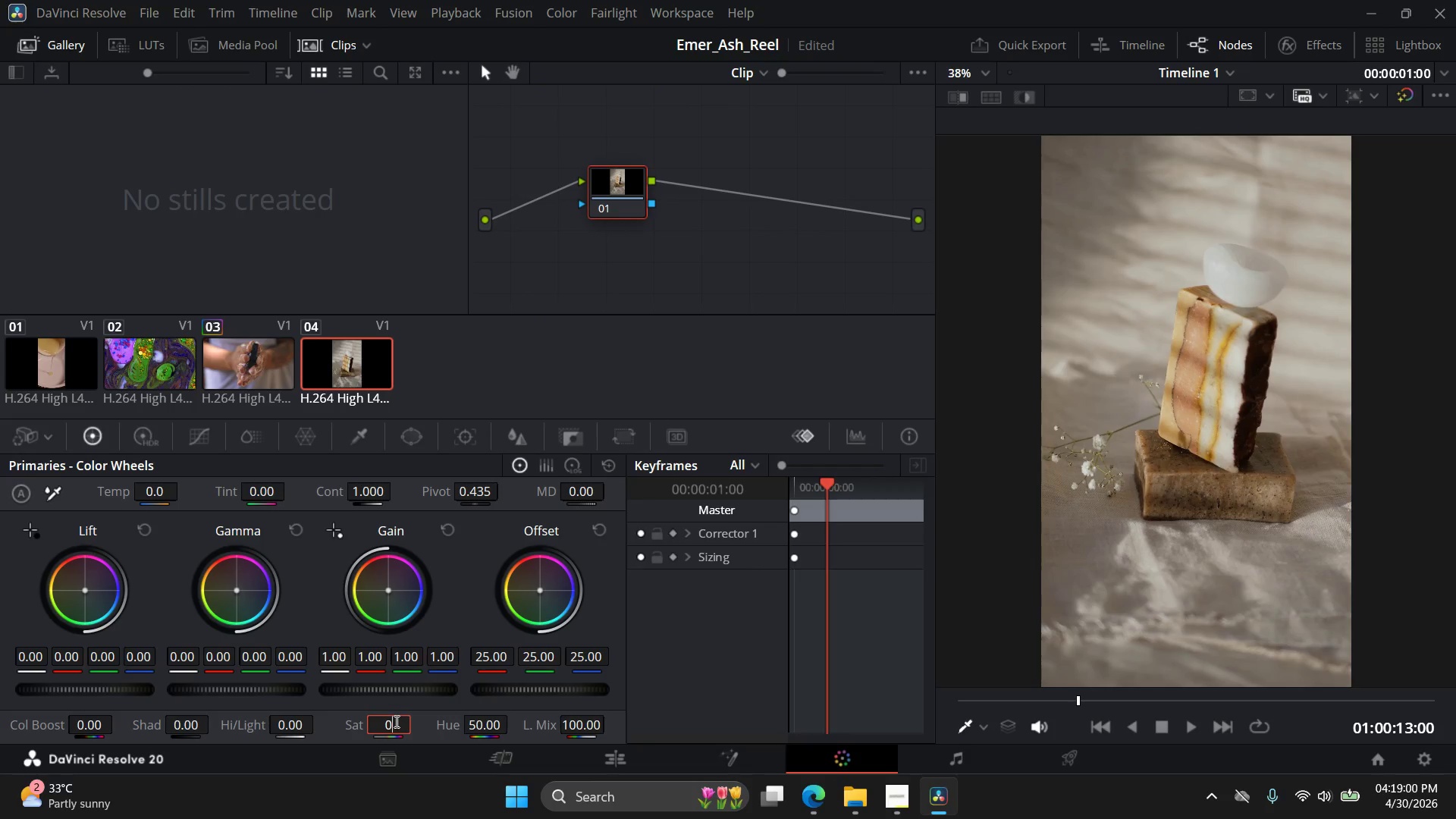 
key(NumpadEnter)
 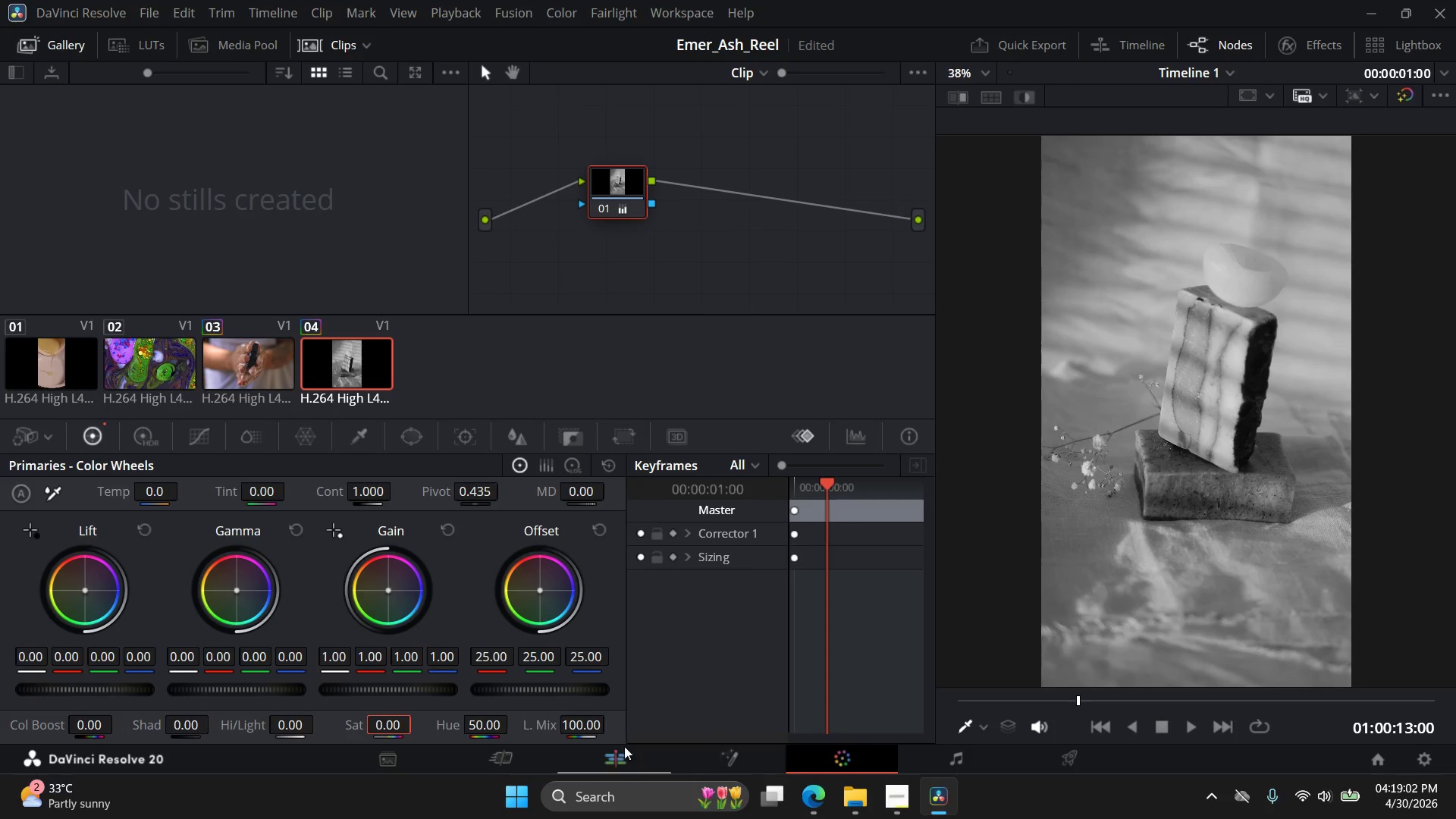 
left_click([610, 755])
 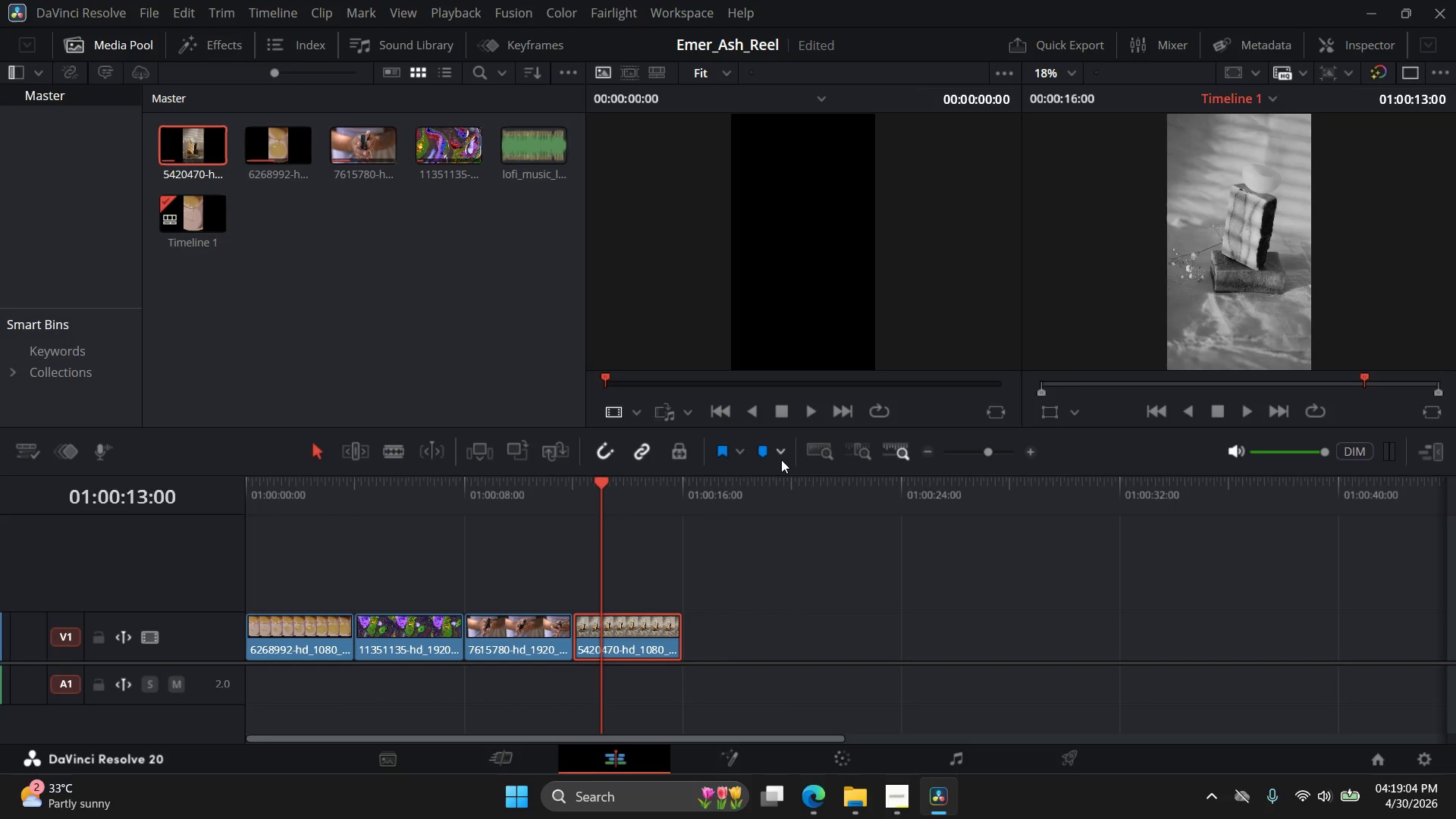 
left_click([719, 411])
 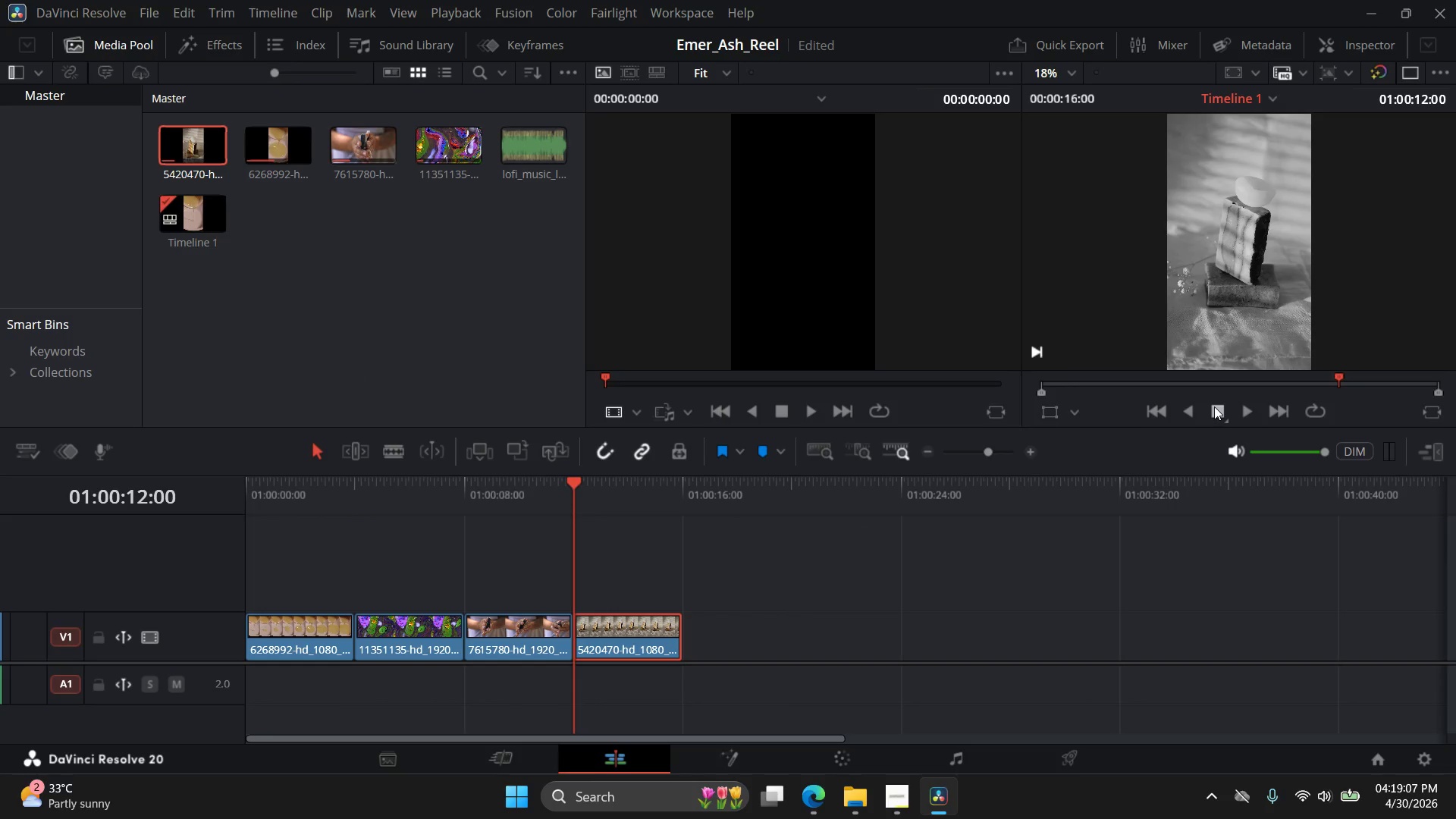 
left_click([1142, 410])
 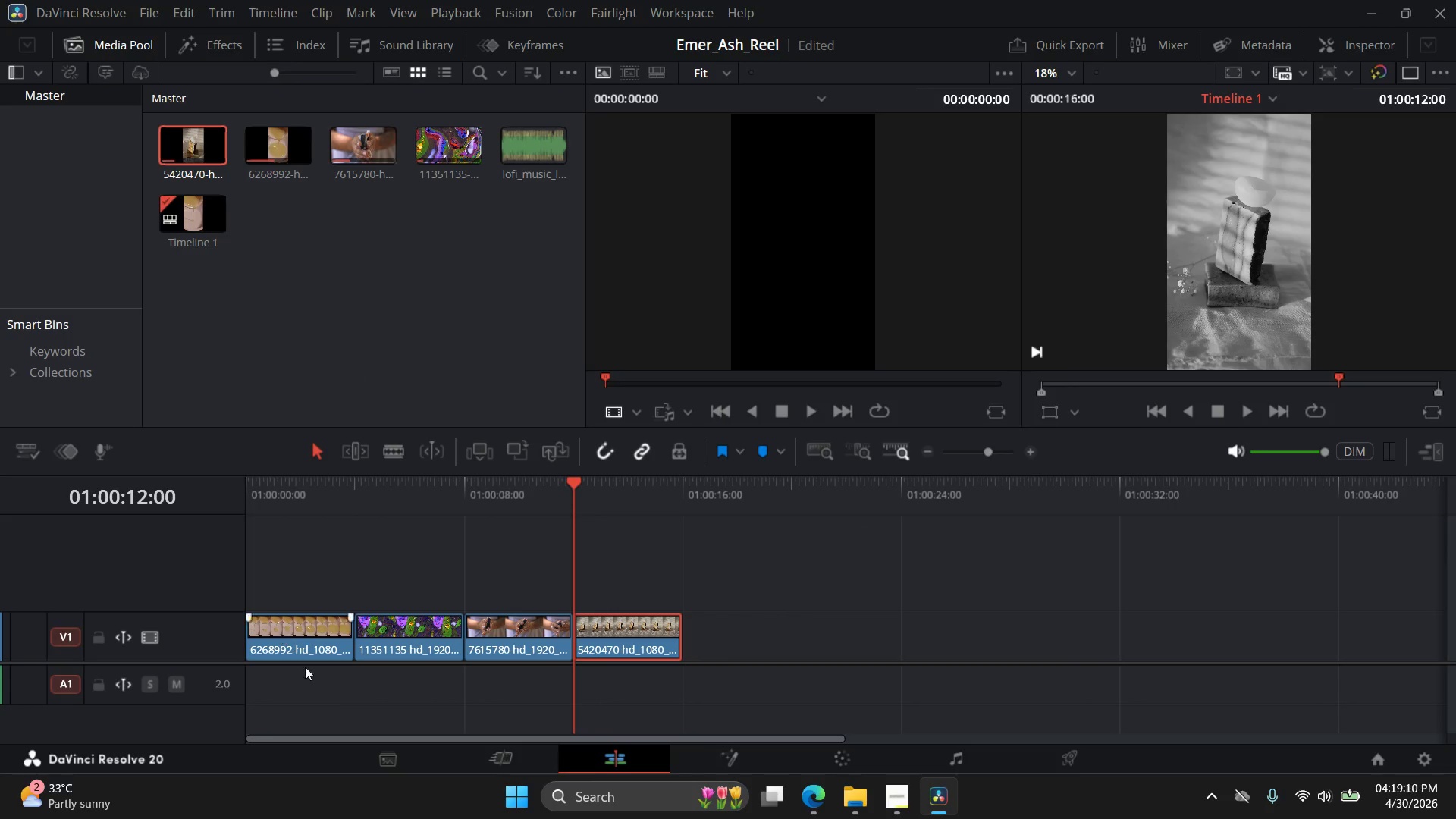 
left_click([836, 592])
 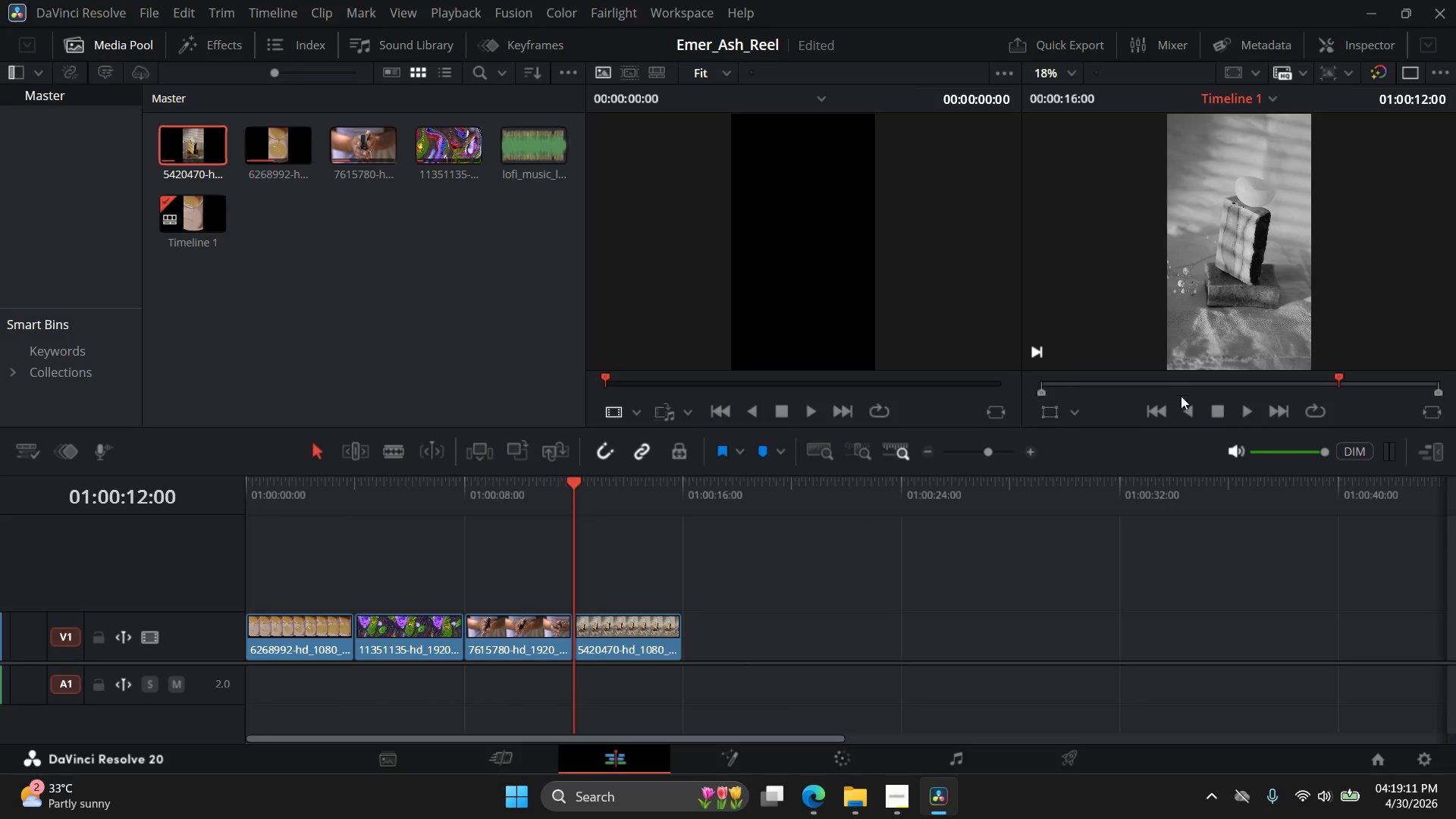 
left_click([1164, 406])
 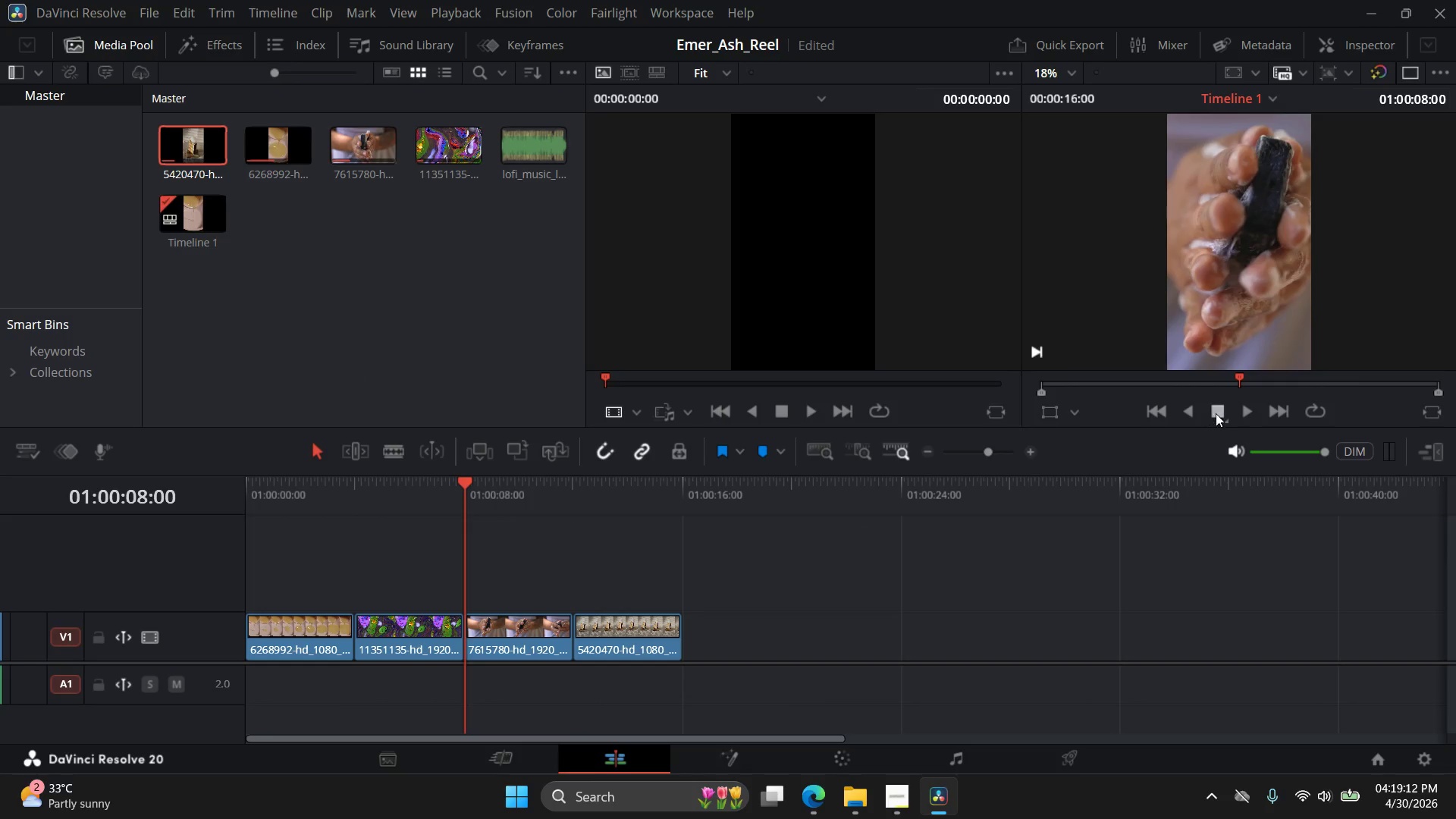 
left_click([1217, 413])
 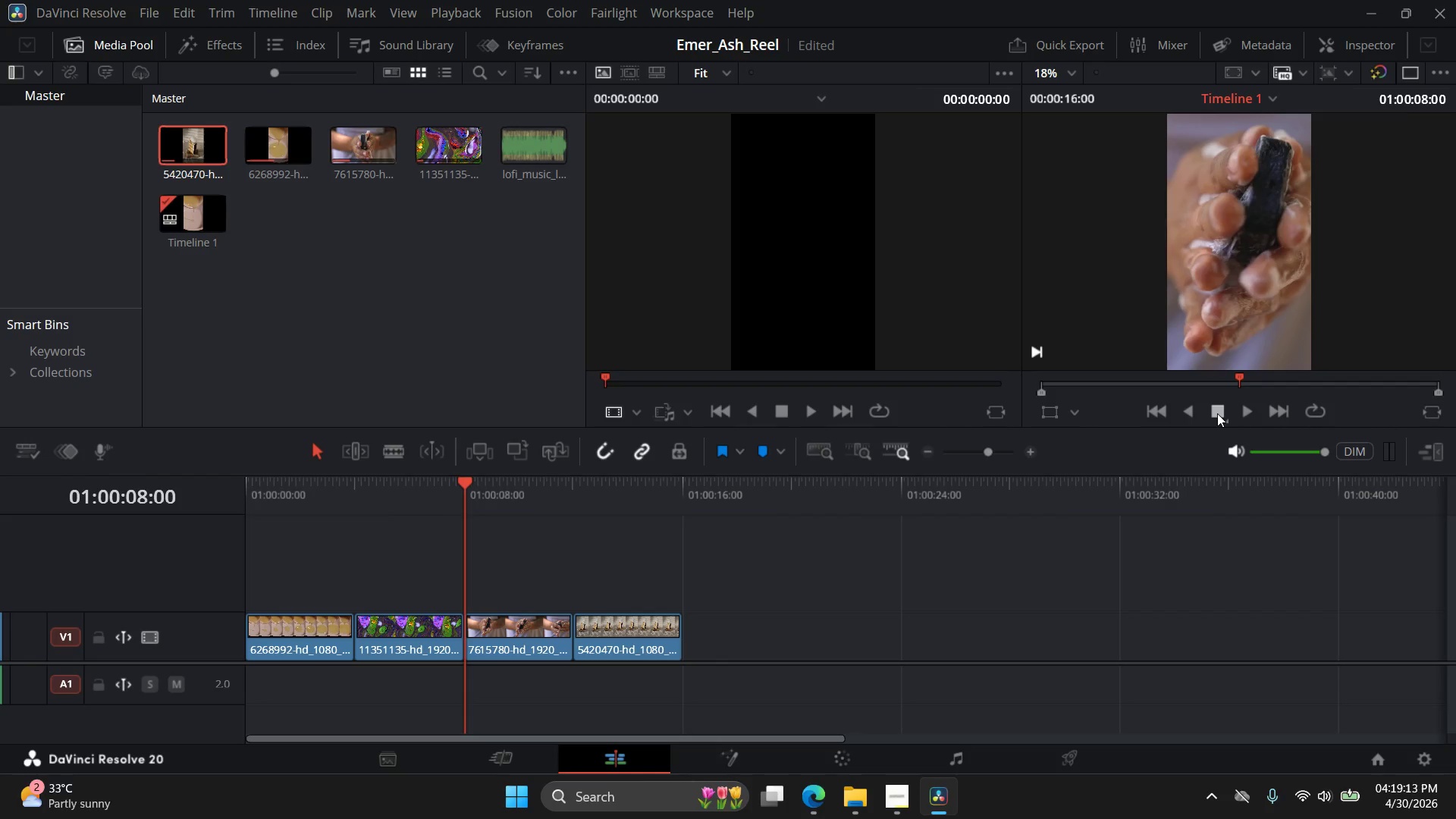 
left_click([1217, 413])
 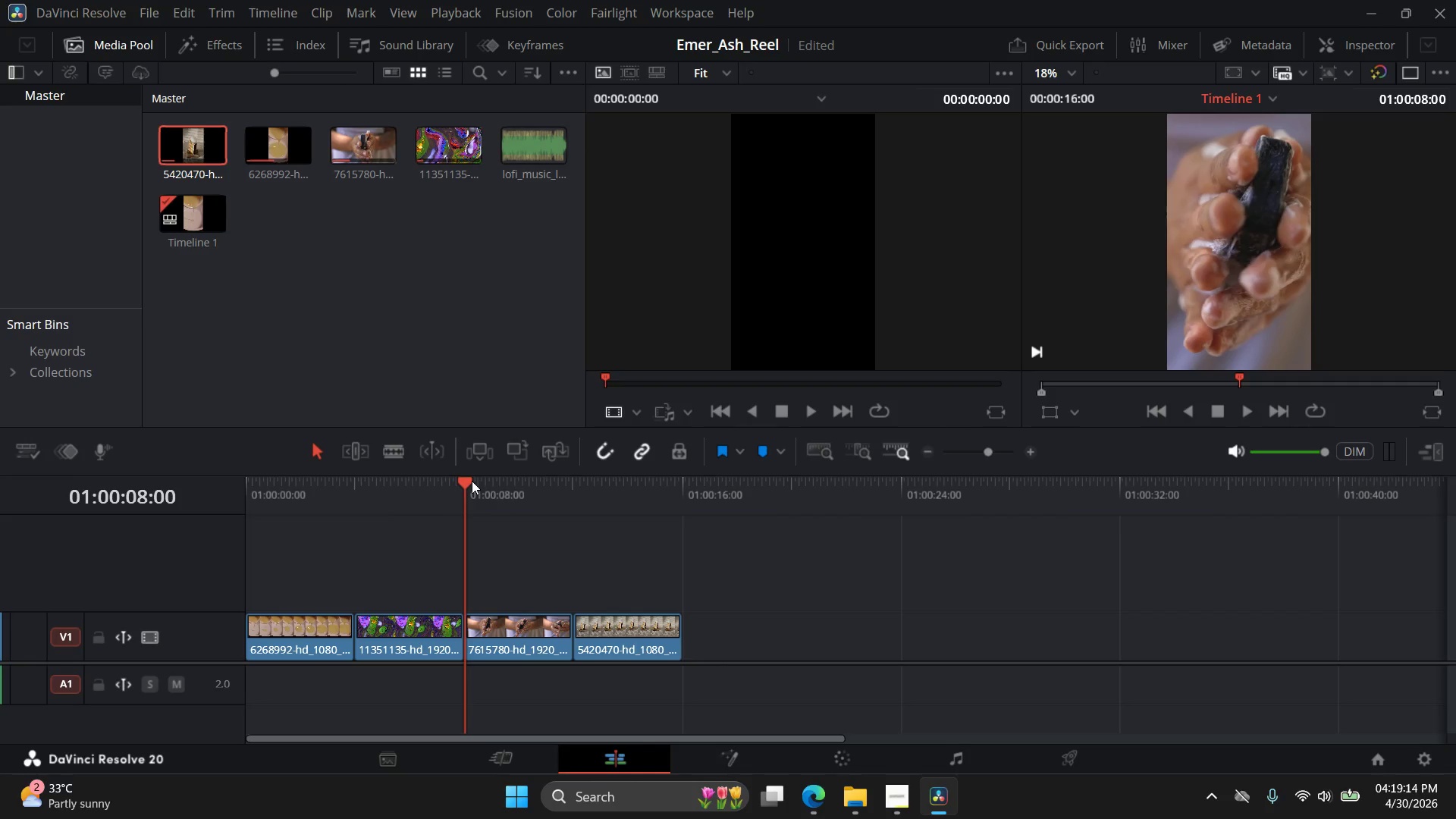 
left_click_drag(start_coordinate=[470, 482], to_coordinate=[197, 493])
 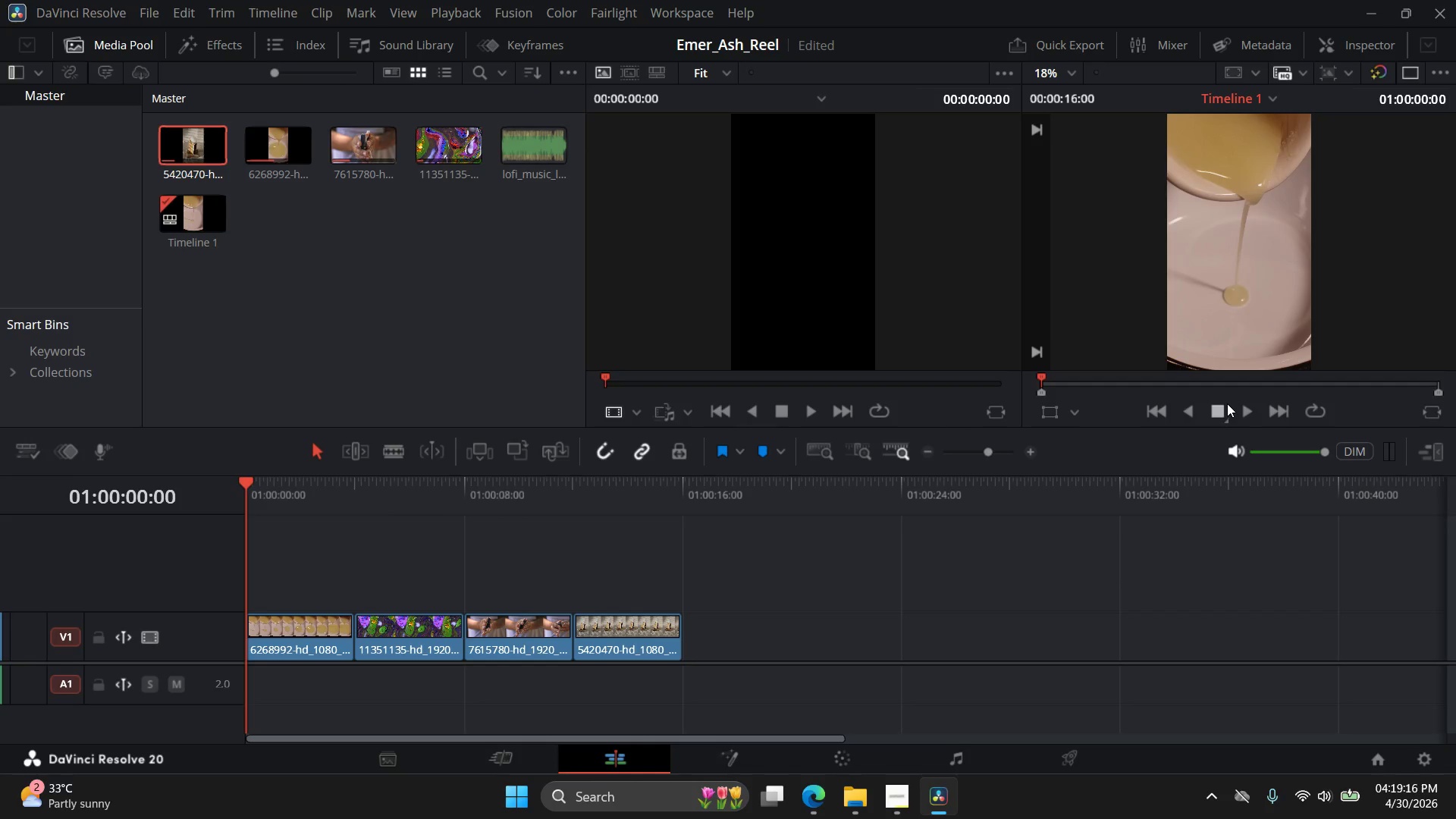 
double_click([1223, 409])
 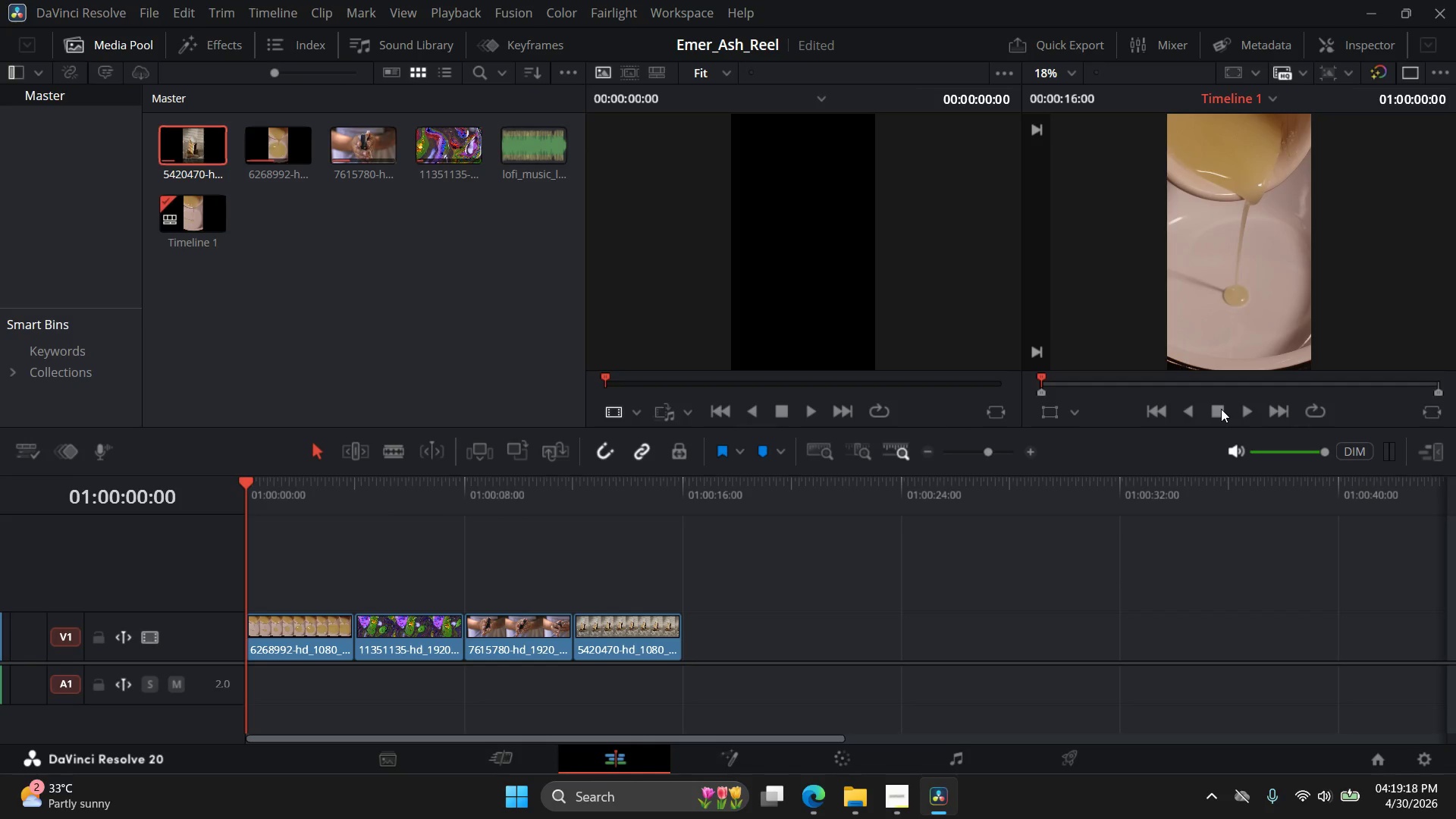 
key(Space)
 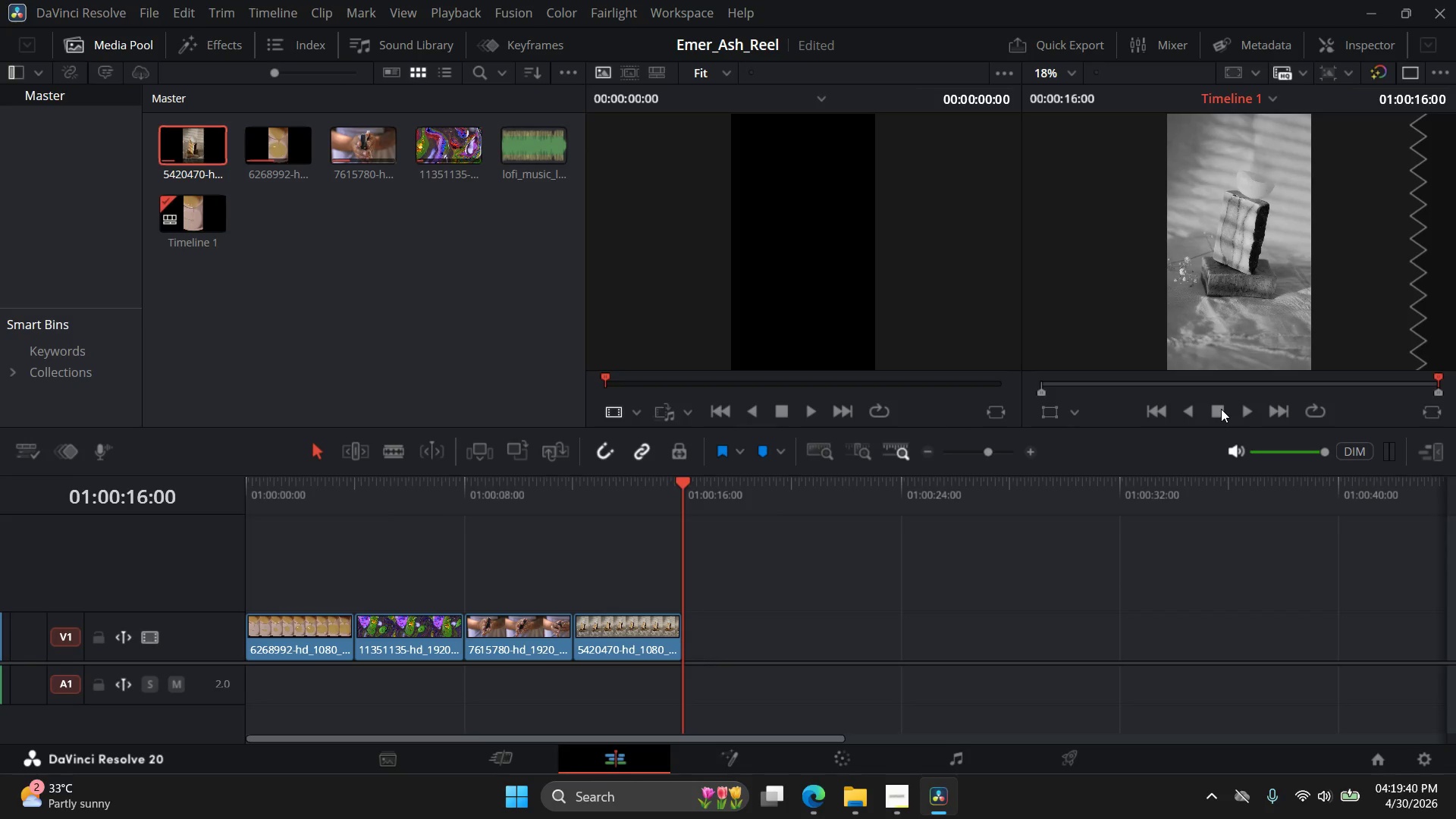 
wait(27.08)
 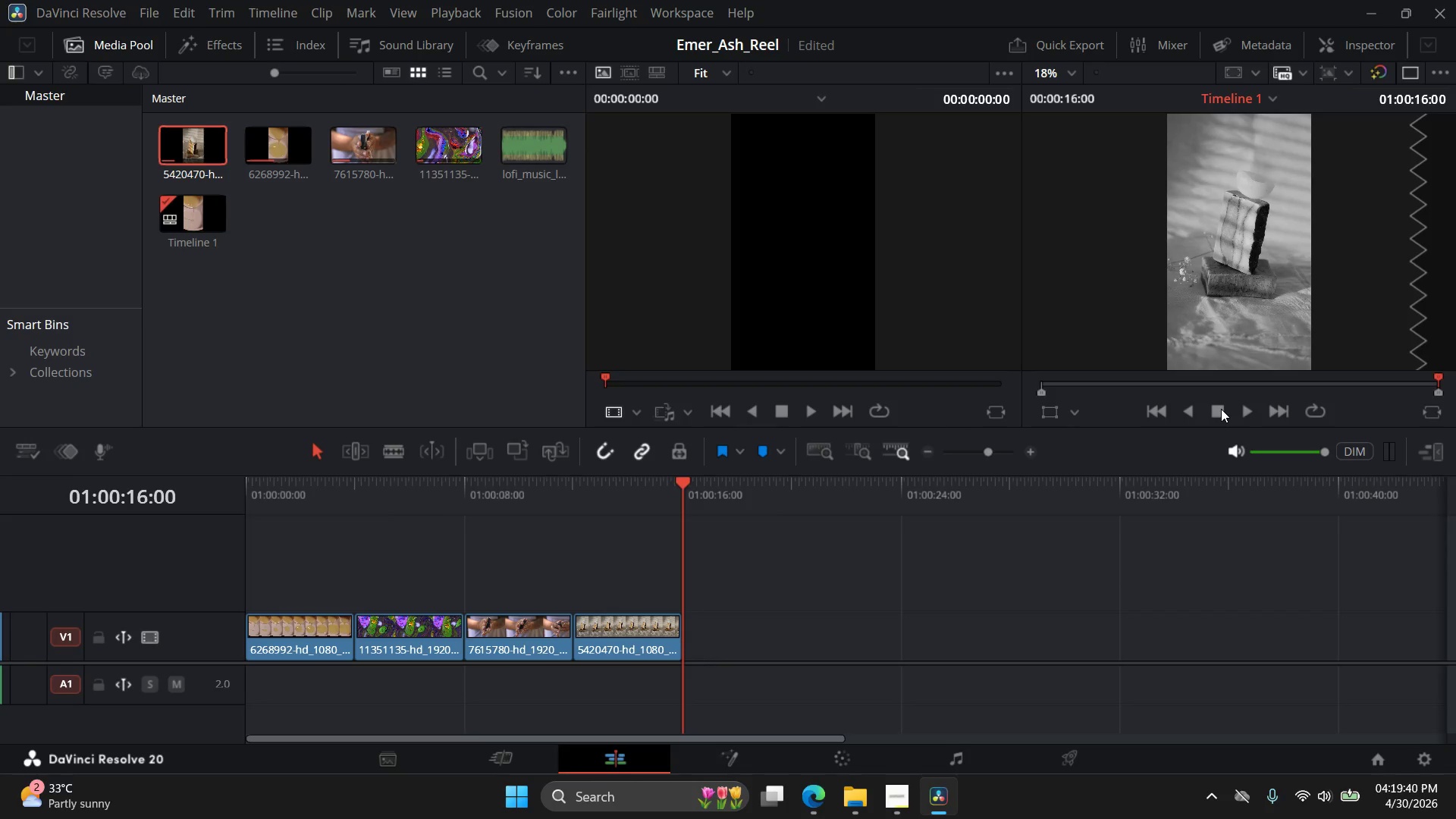 
left_click([833, 755])
 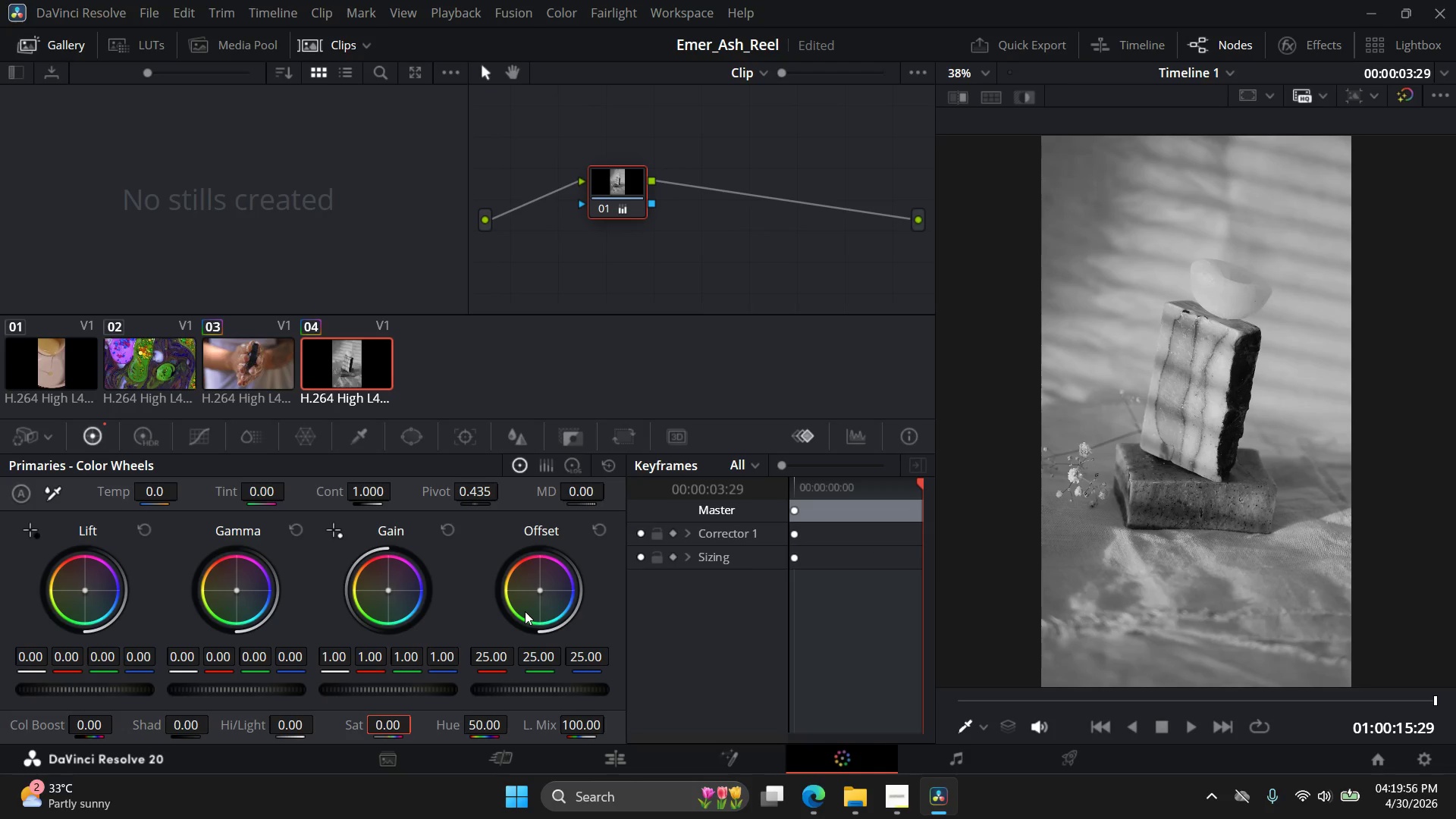 
wait(15.98)
 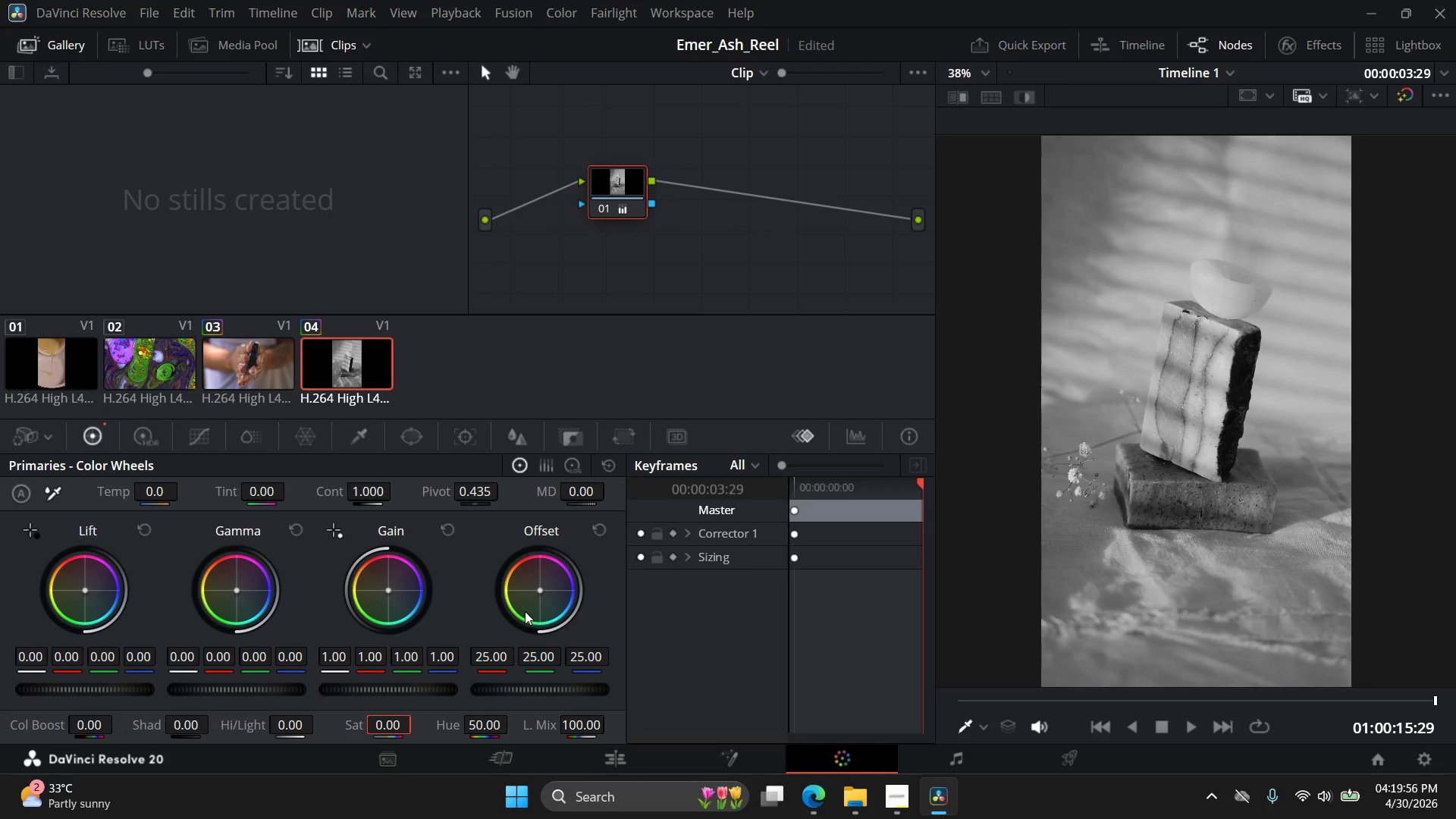 
left_click([206, 434])
 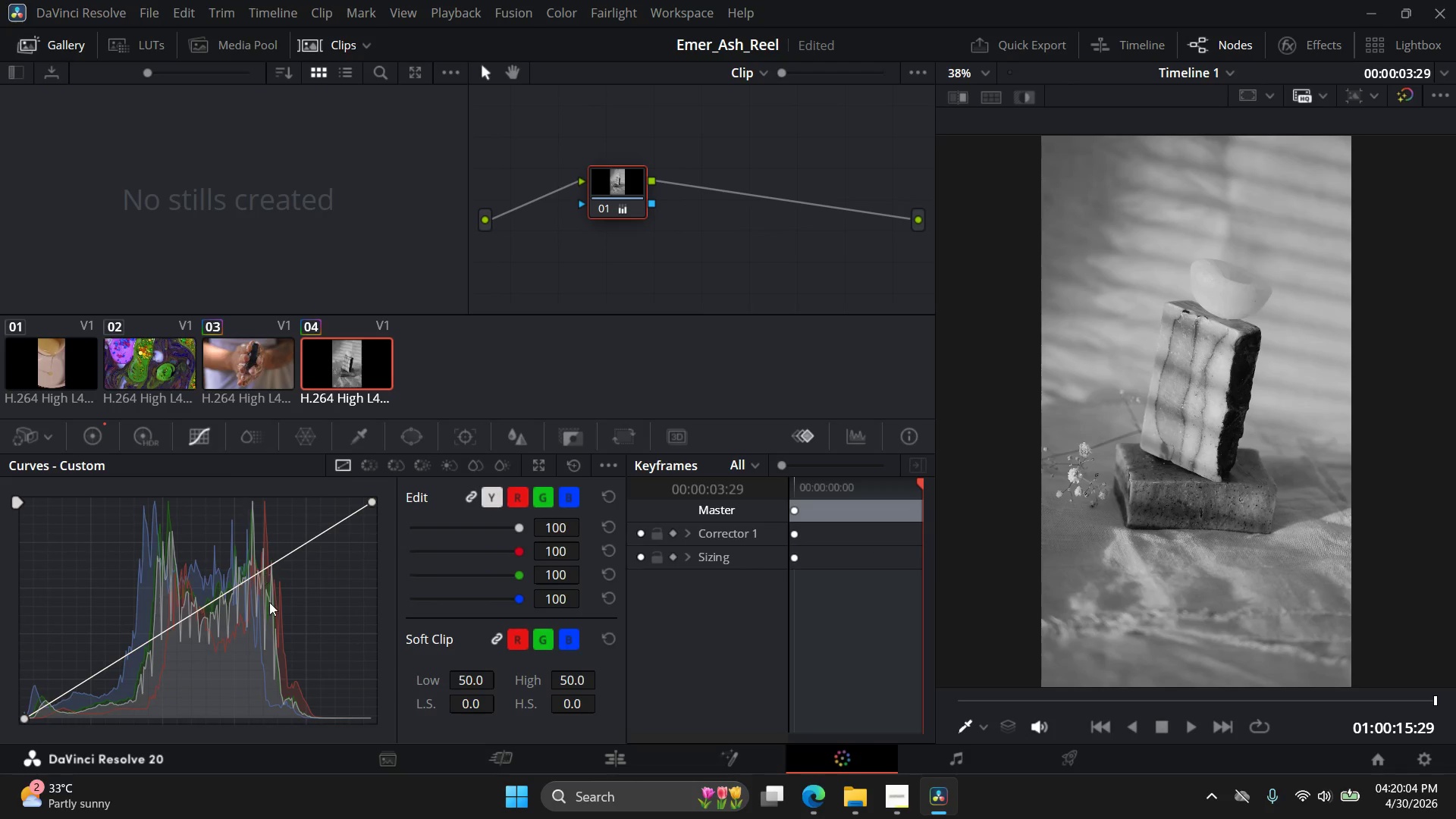 
wait(8.05)
 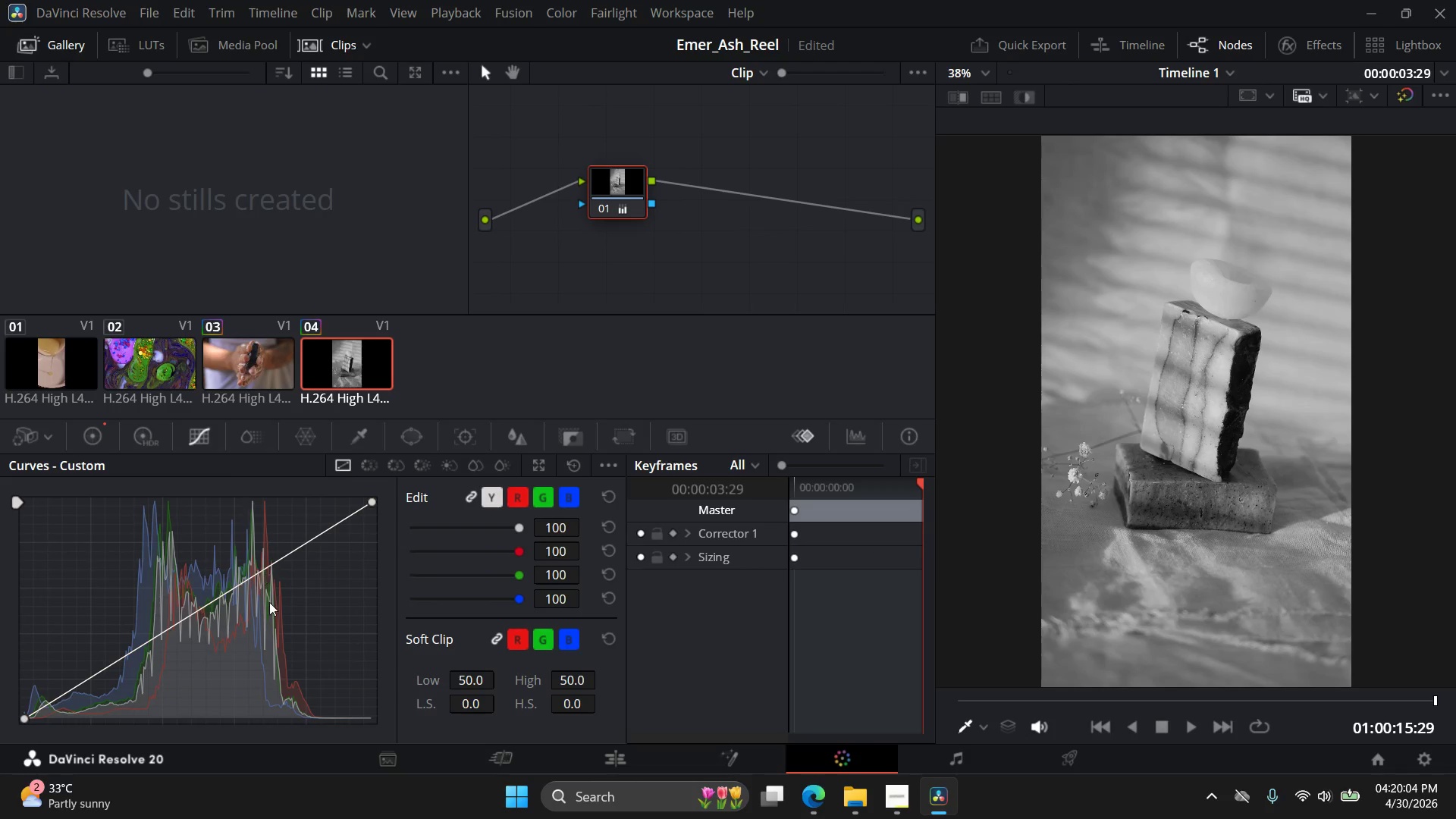 
left_click([607, 764])
 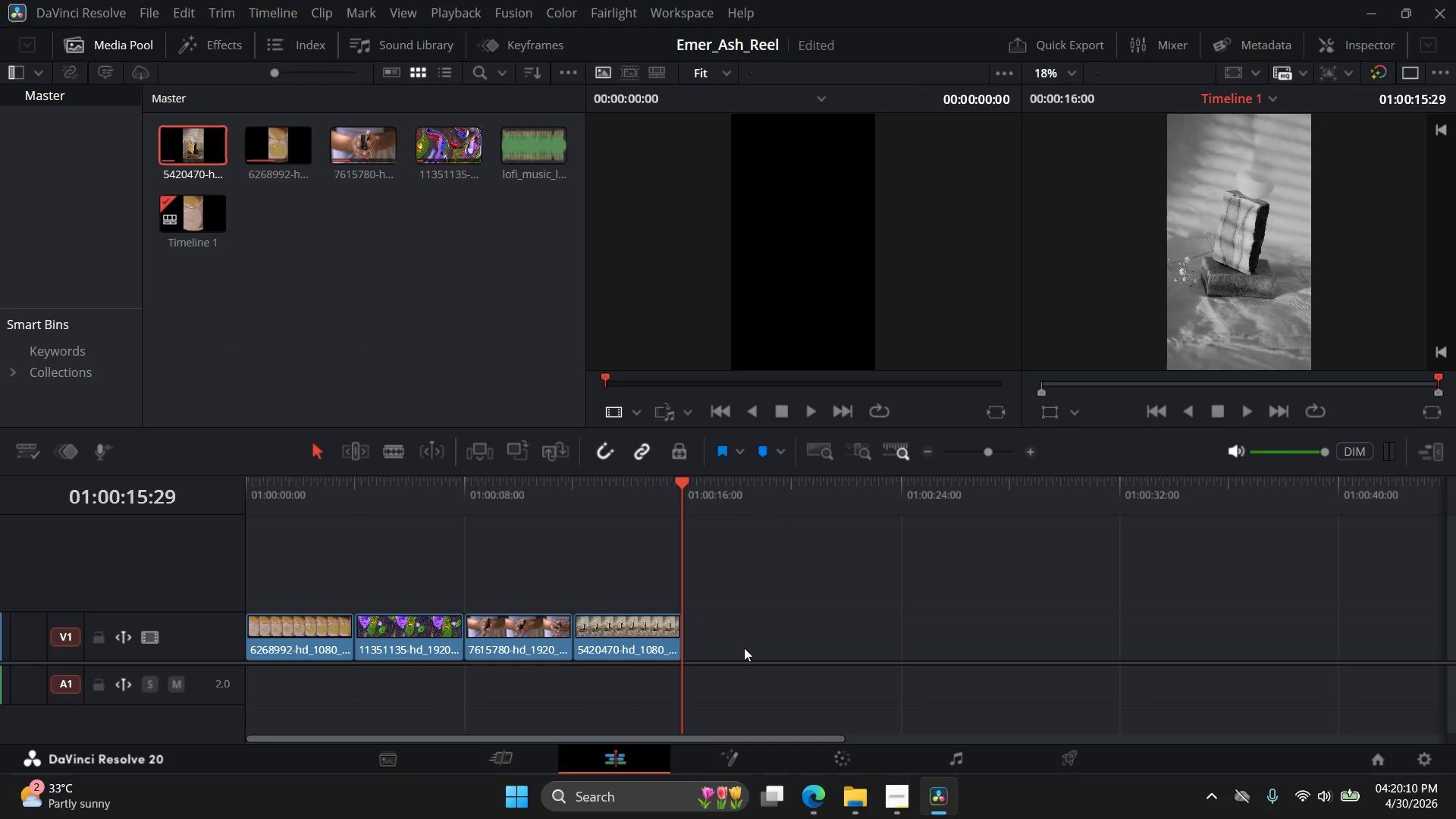 
left_click_drag(start_coordinate=[736, 648], to_coordinate=[289, 618])
 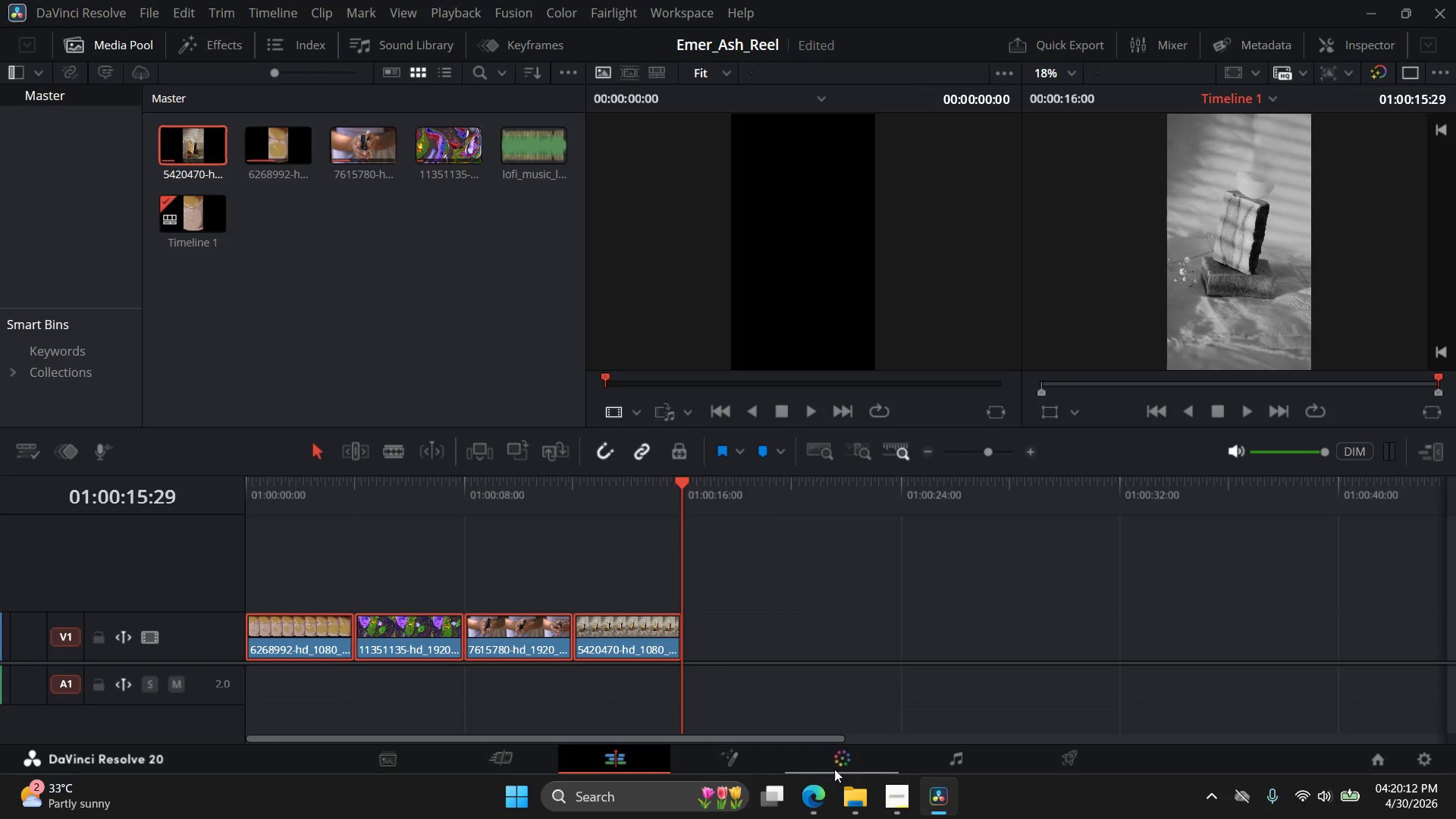 
left_click([843, 761])
 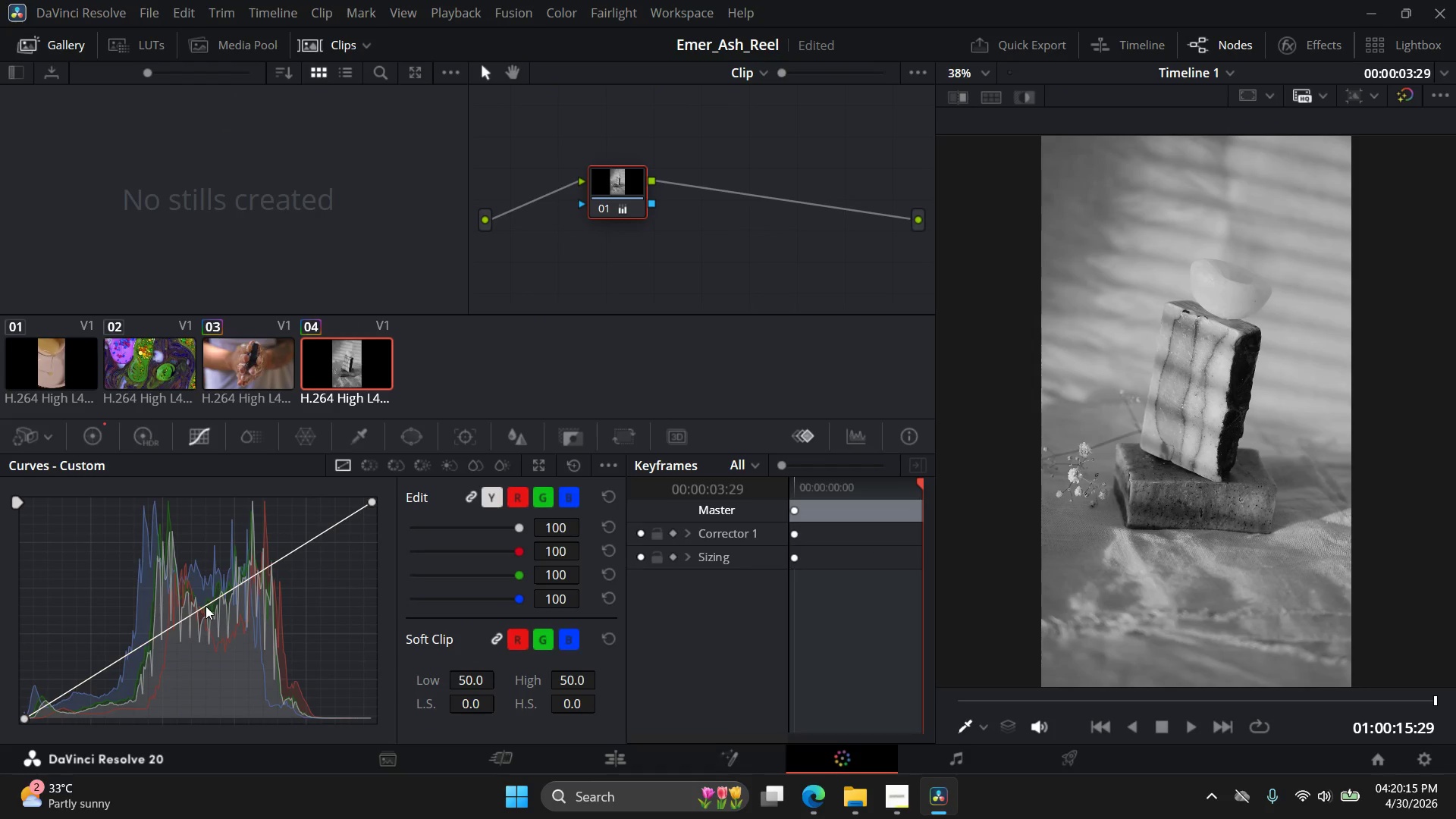 
left_click_drag(start_coordinate=[199, 605], to_coordinate=[211, 623])
 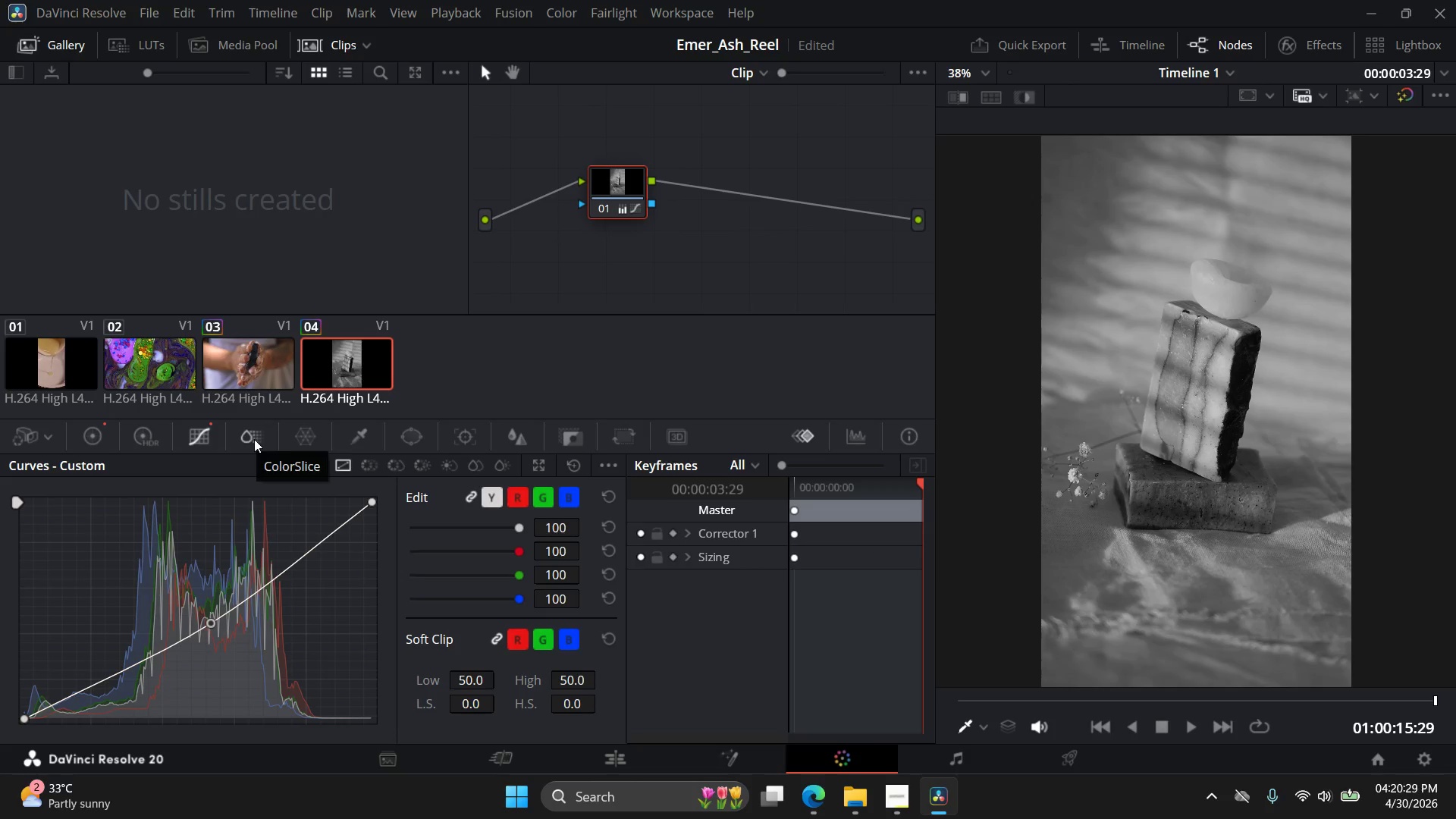 
wait(14.03)
 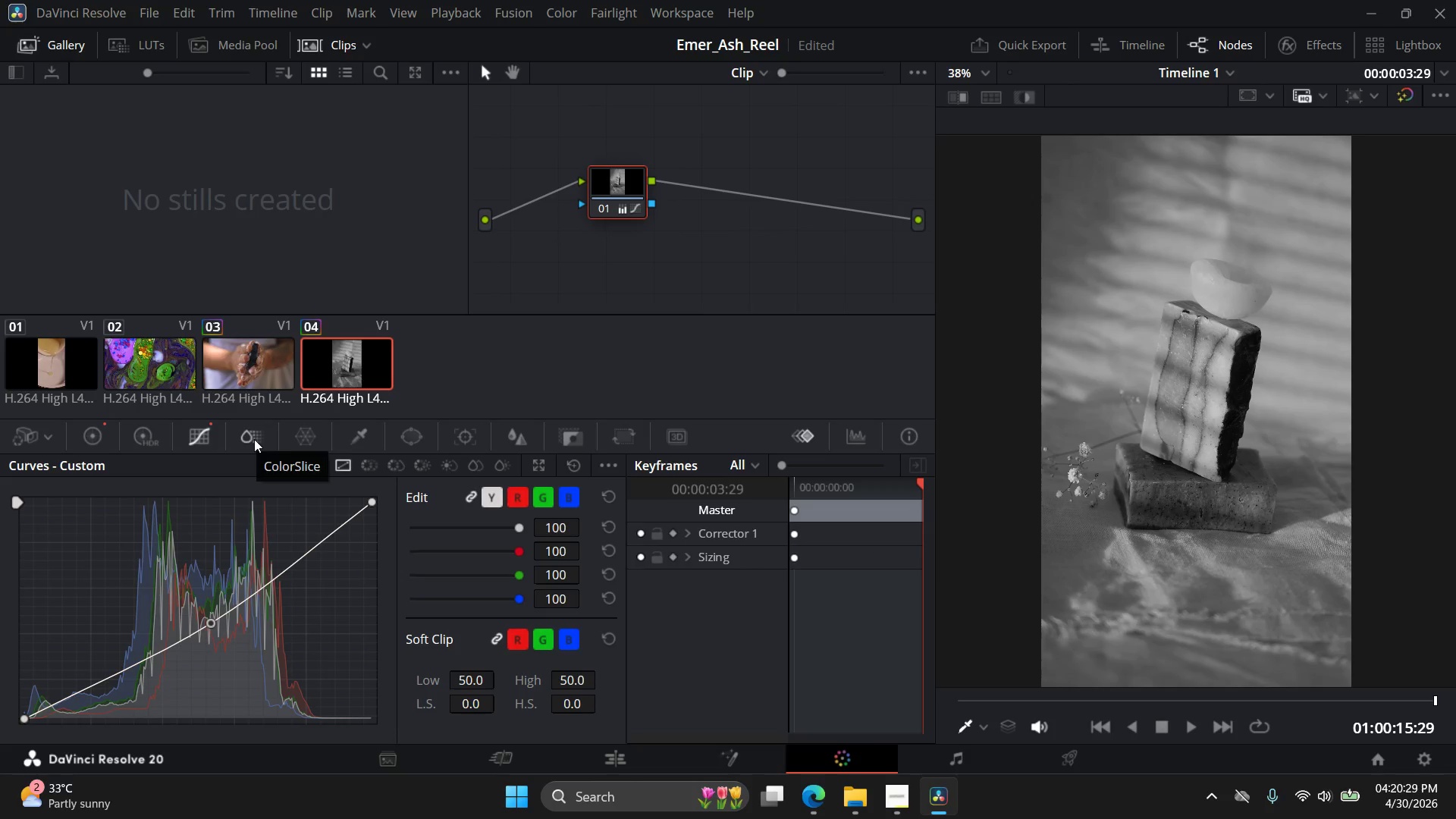 
double_click([589, 761])
 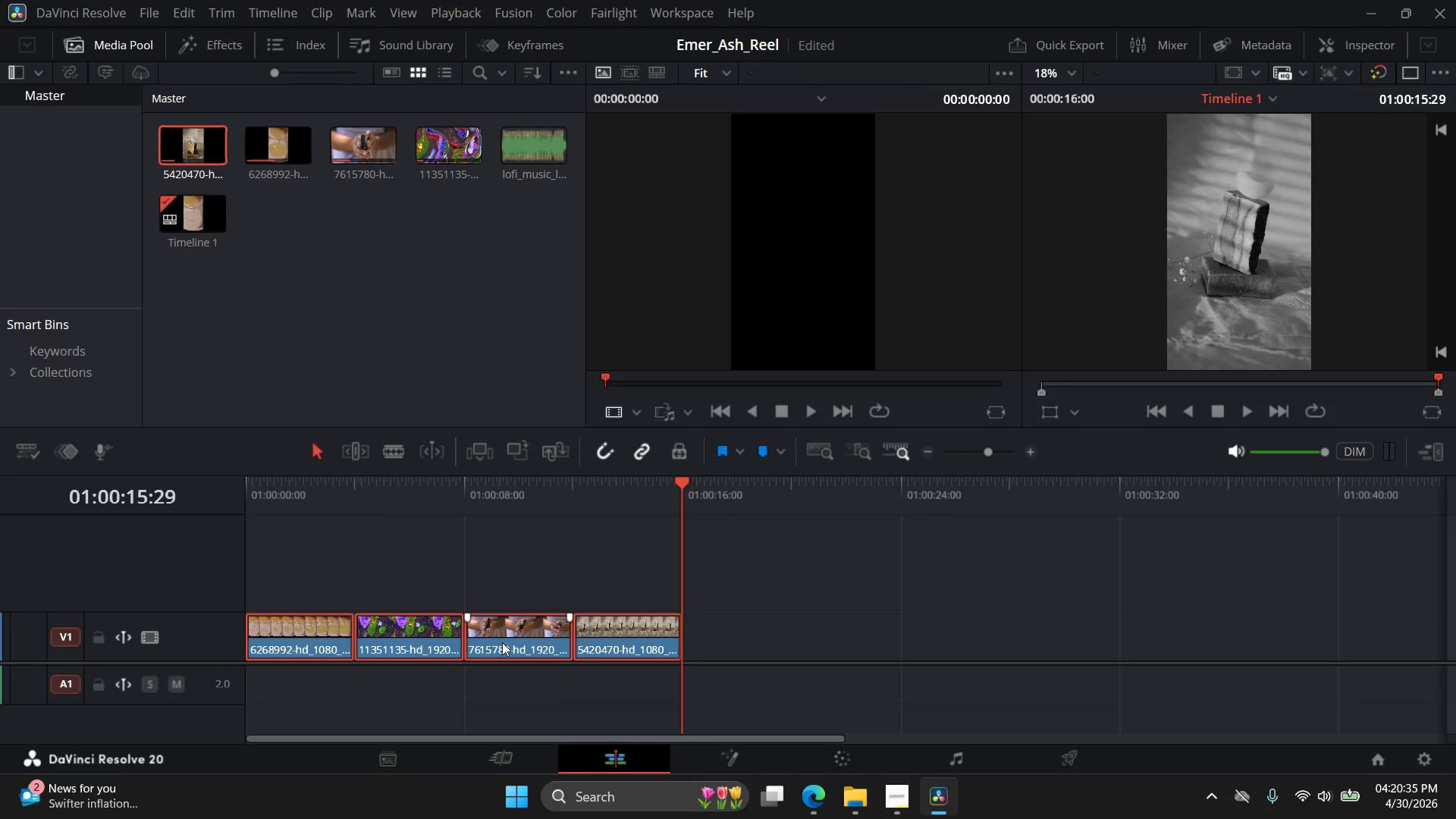 
double_click([503, 563])
 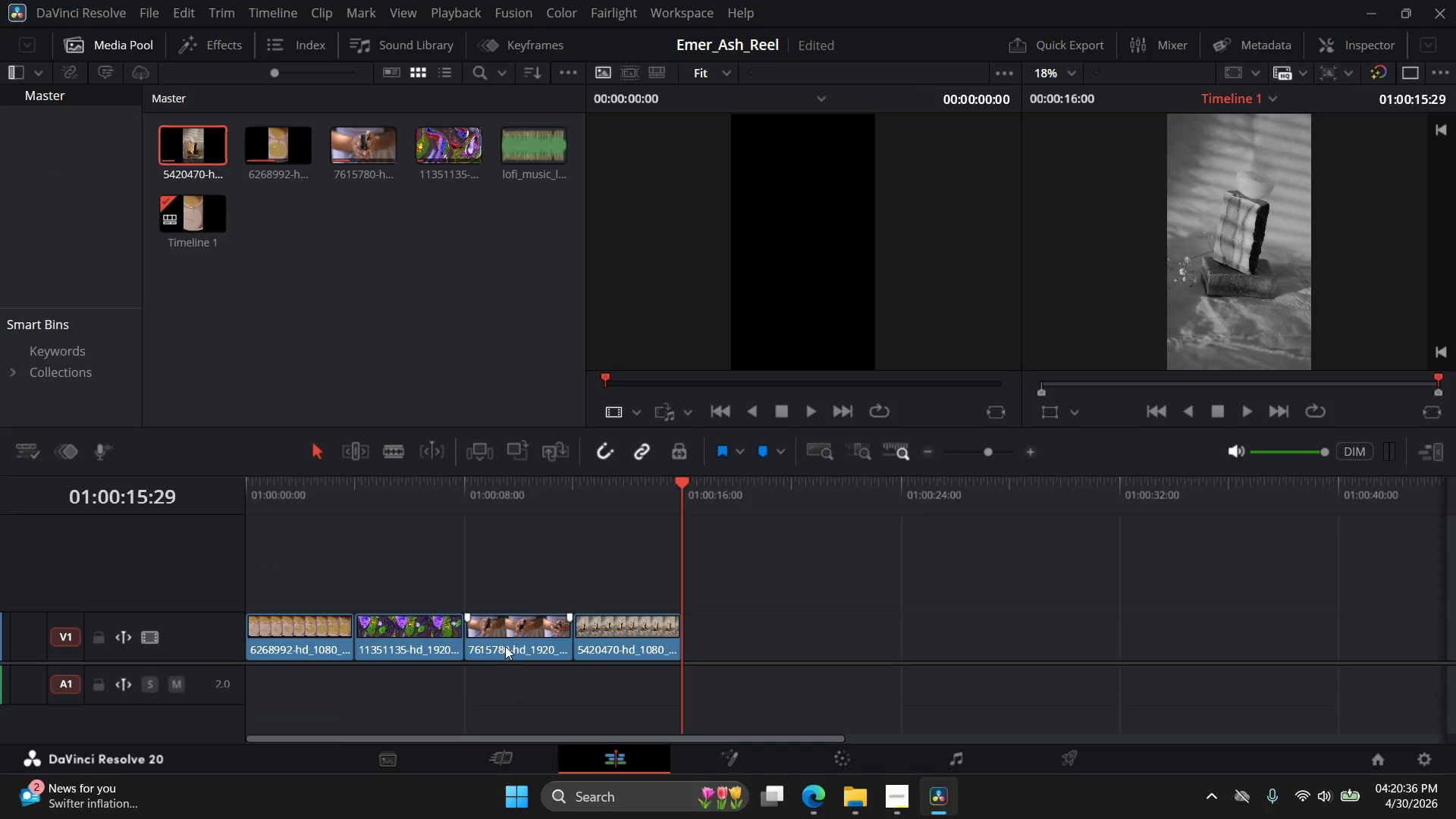 
triple_click([505, 646])
 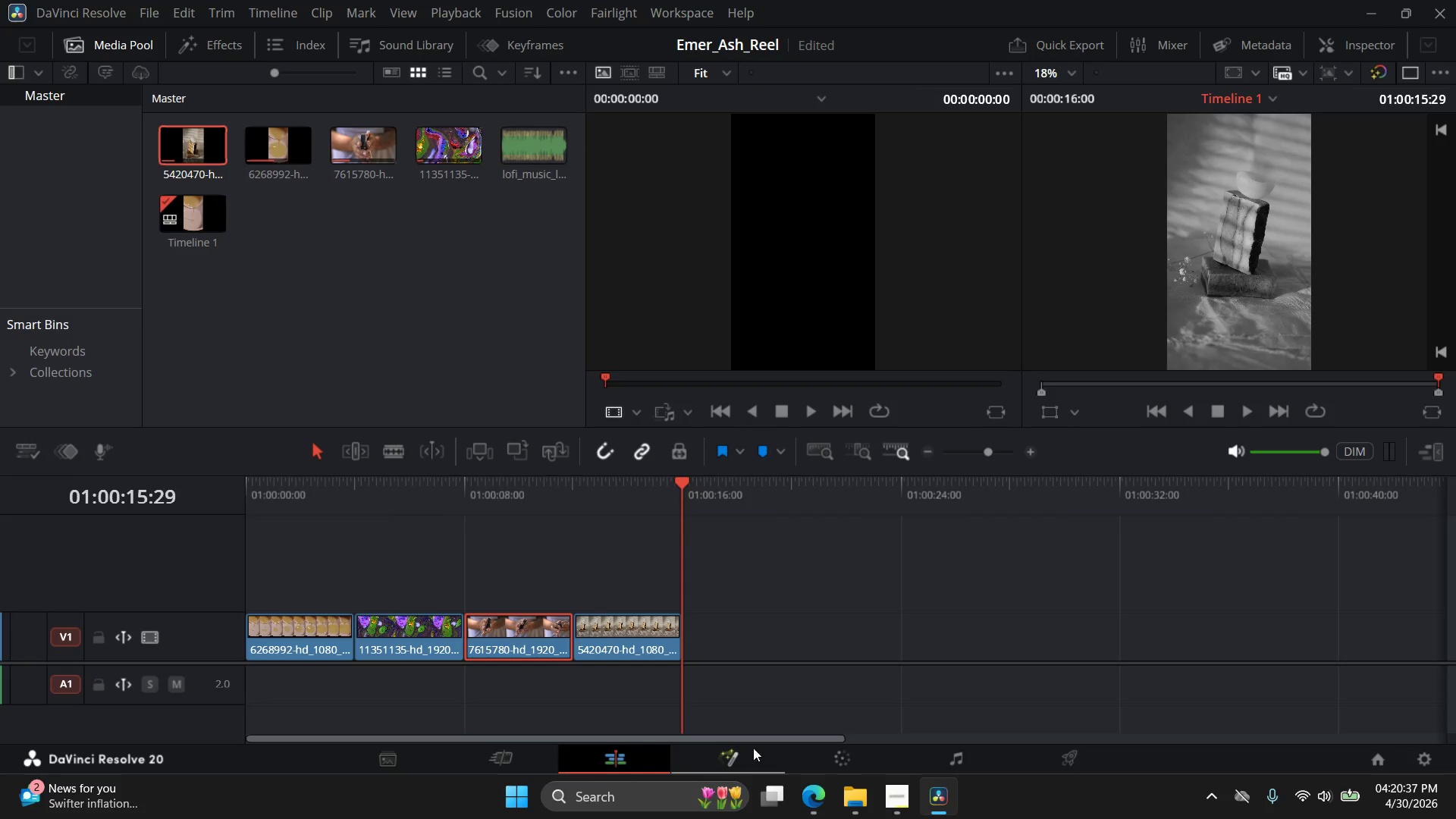 
left_click([824, 755])
 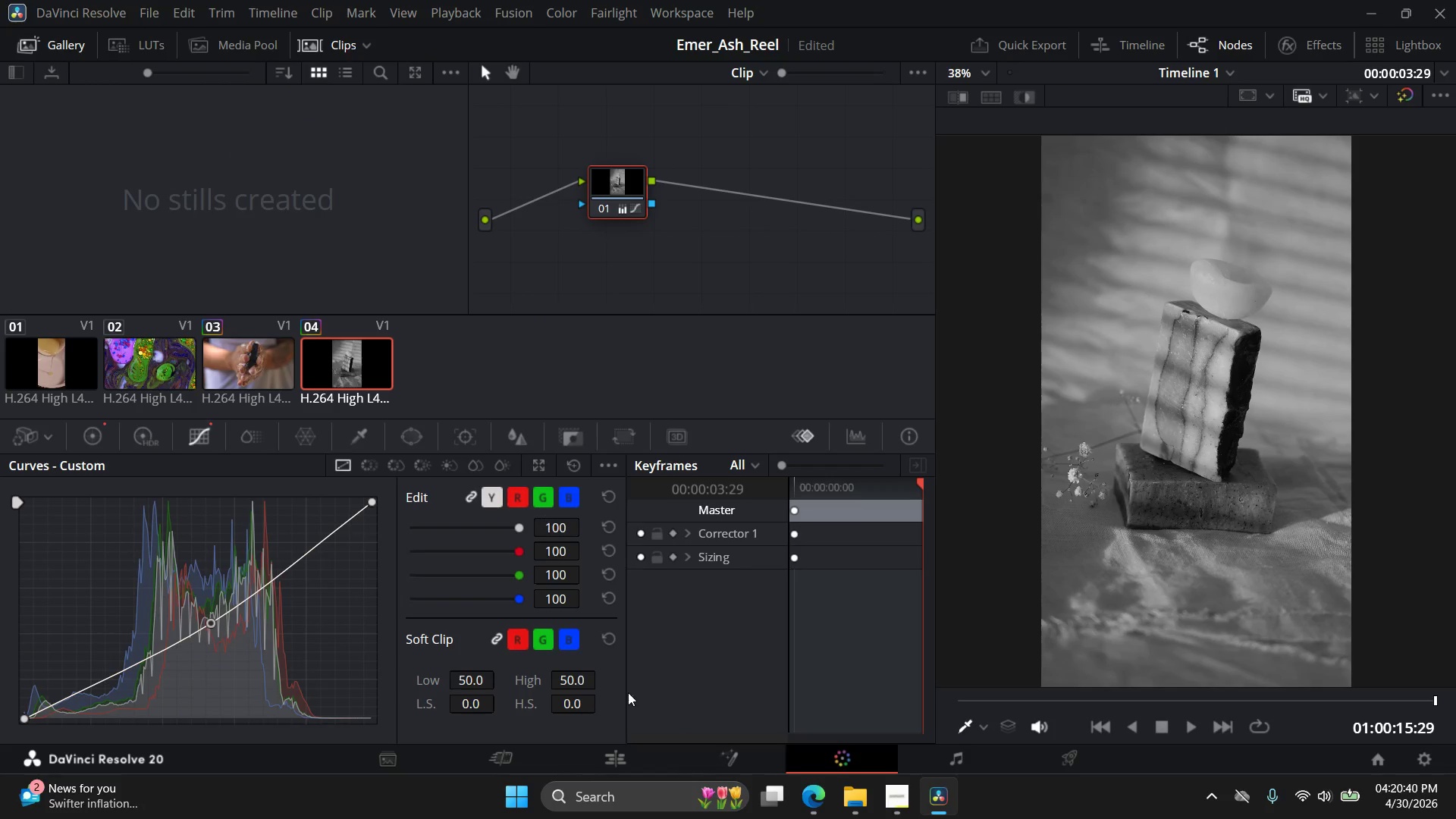 
left_click([622, 748])
 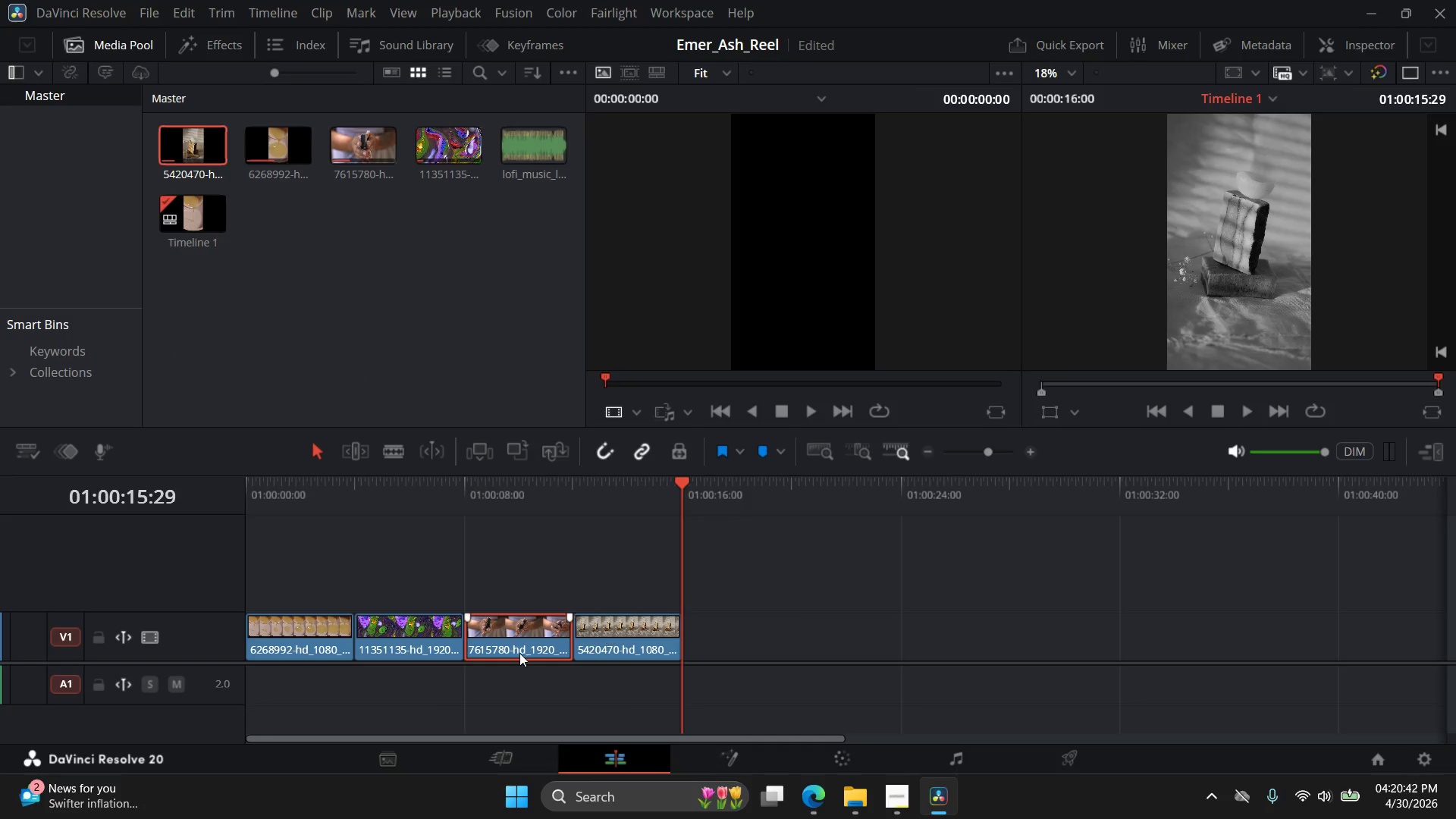 
left_click([519, 650])
 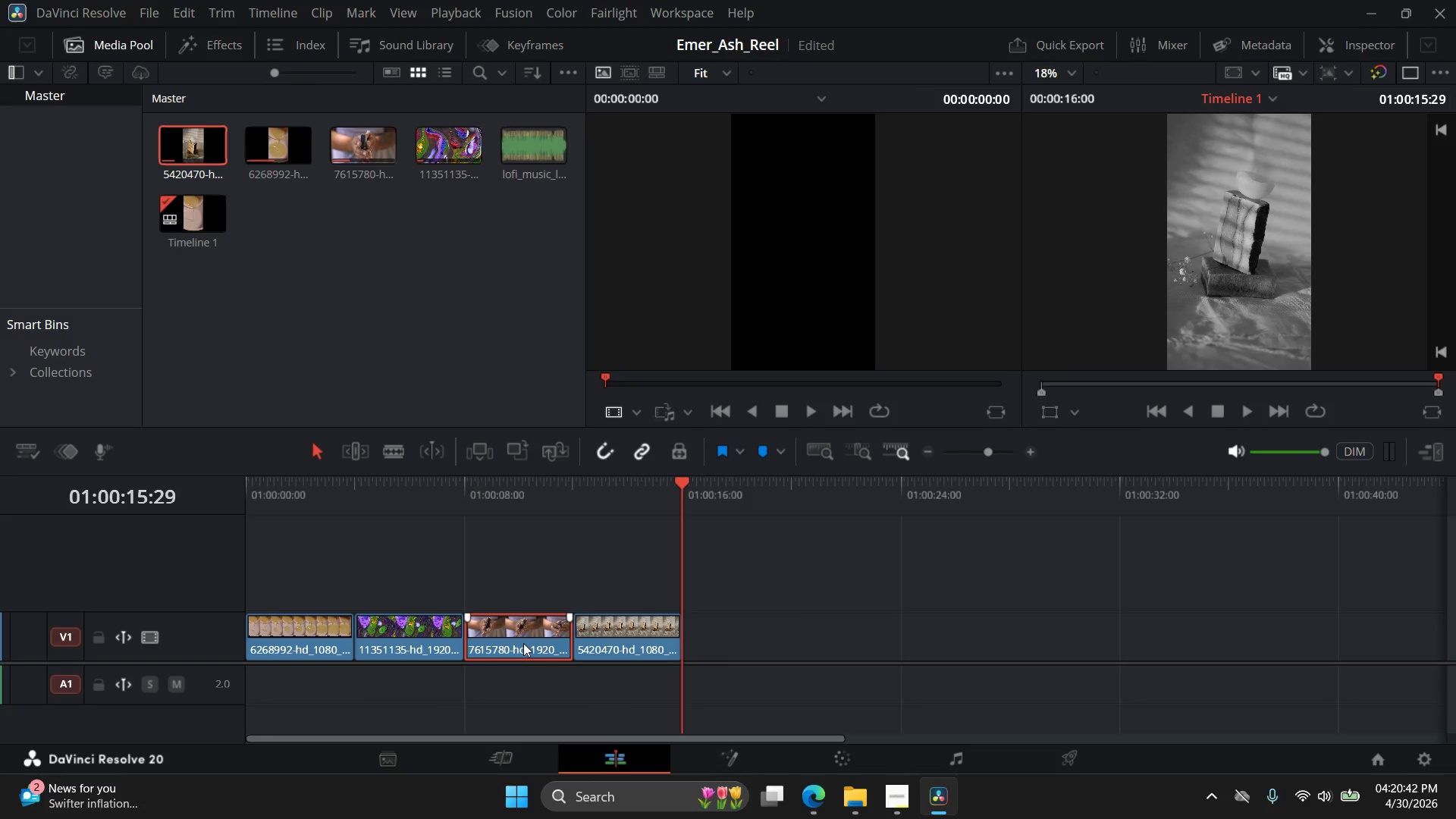 
left_click([523, 643])
 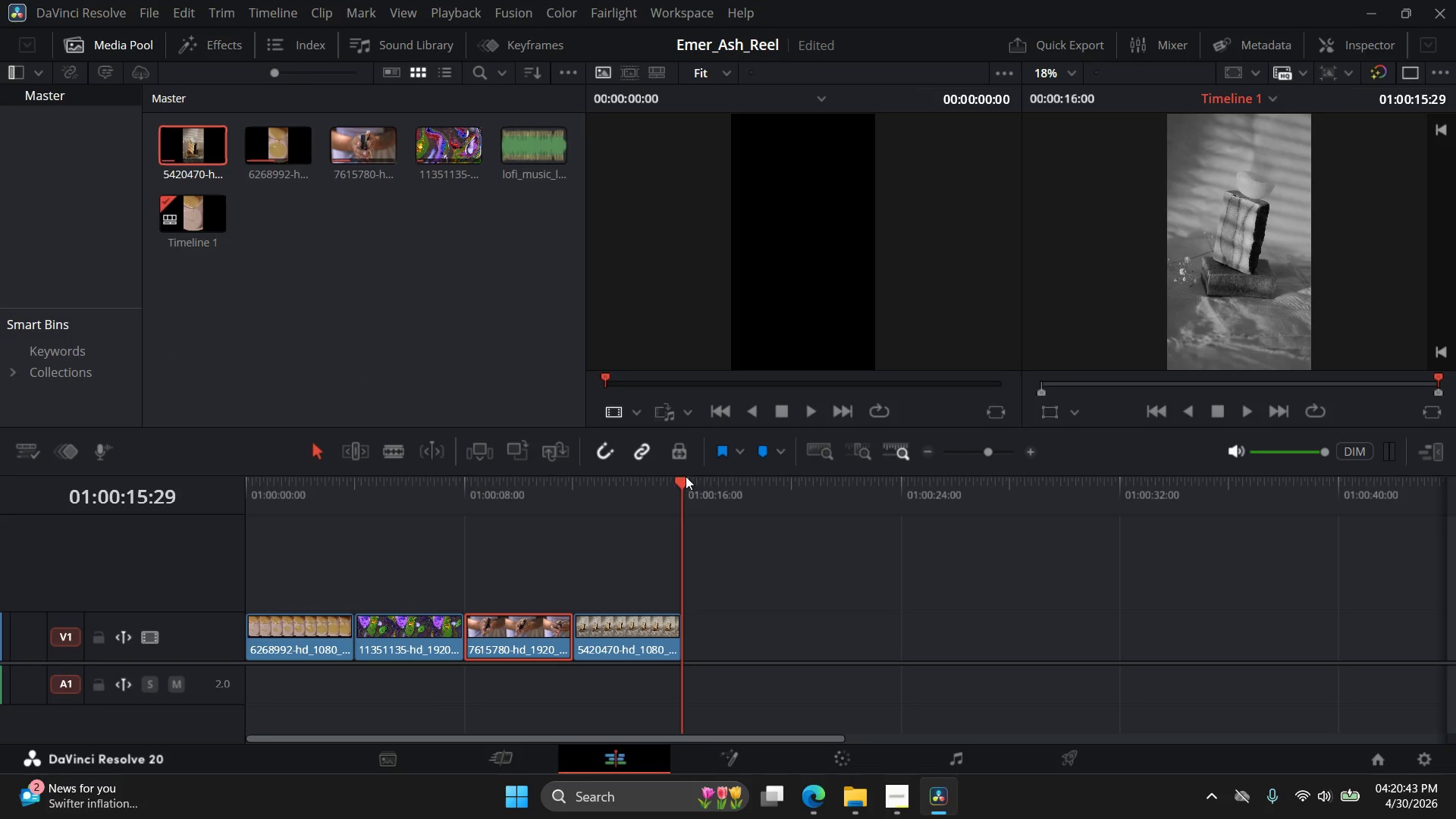 
left_click_drag(start_coordinate=[681, 479], to_coordinate=[514, 492])
 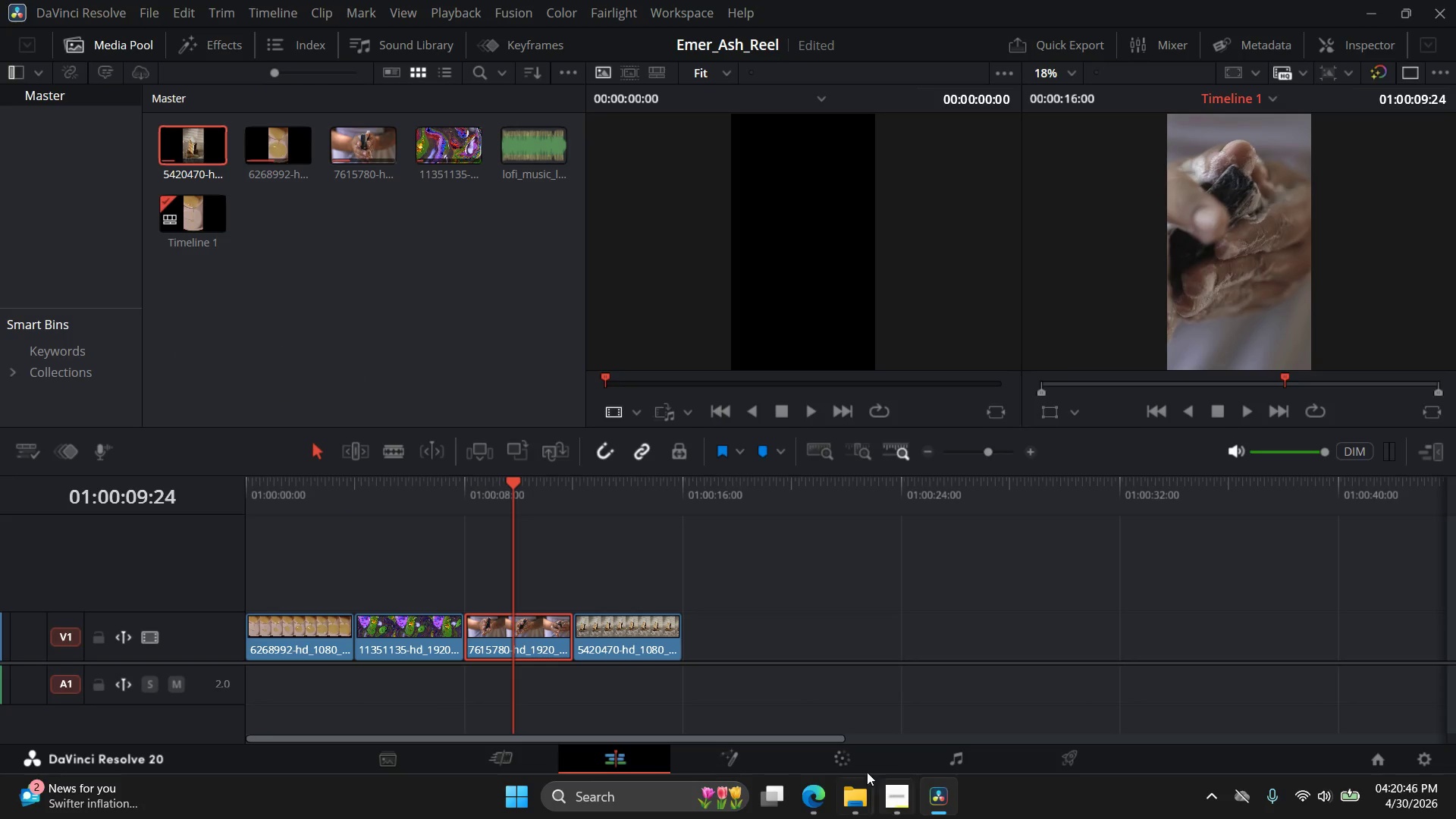 
left_click([841, 754])
 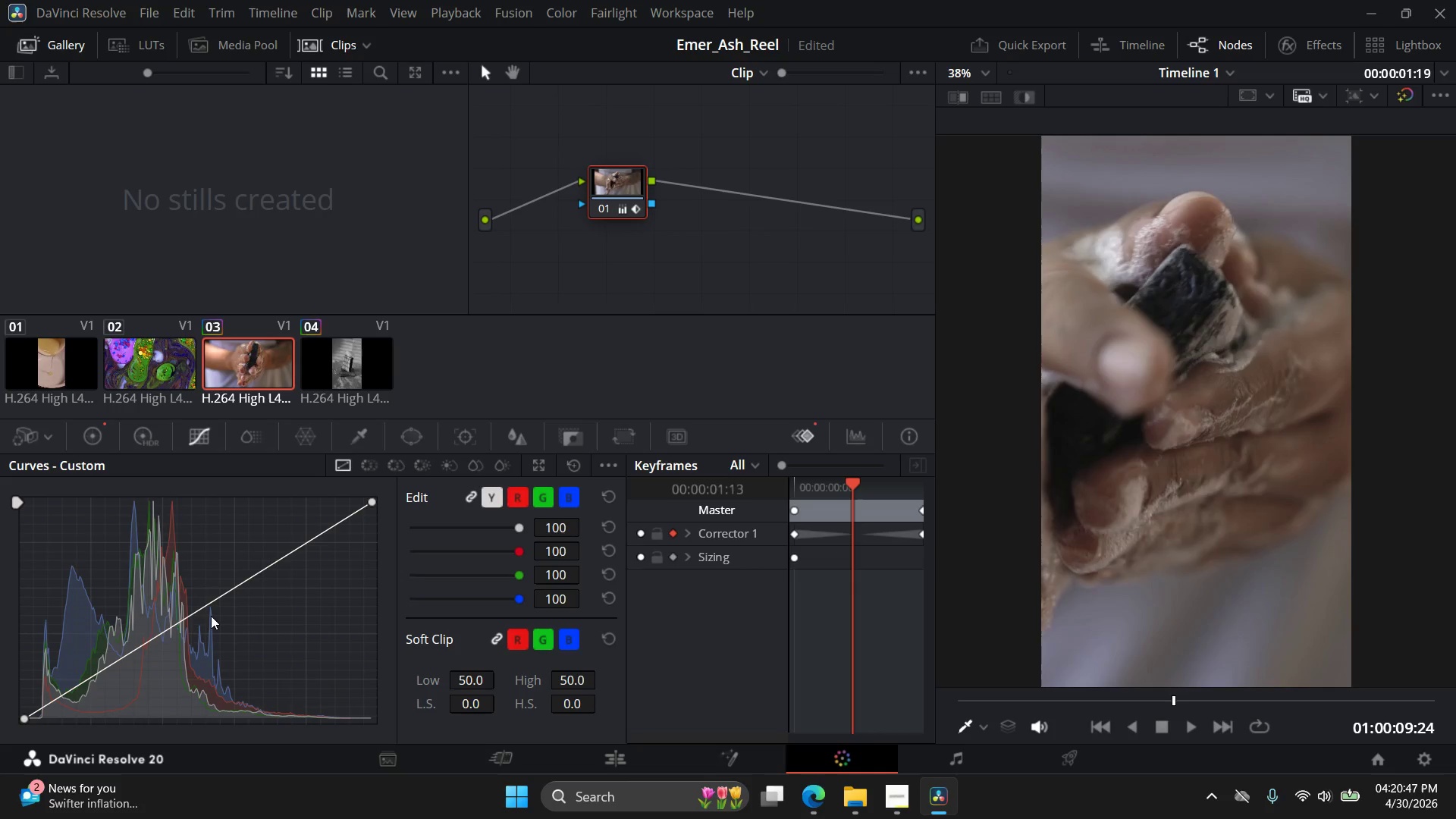 
left_click_drag(start_coordinate=[217, 597], to_coordinate=[216, 616])
 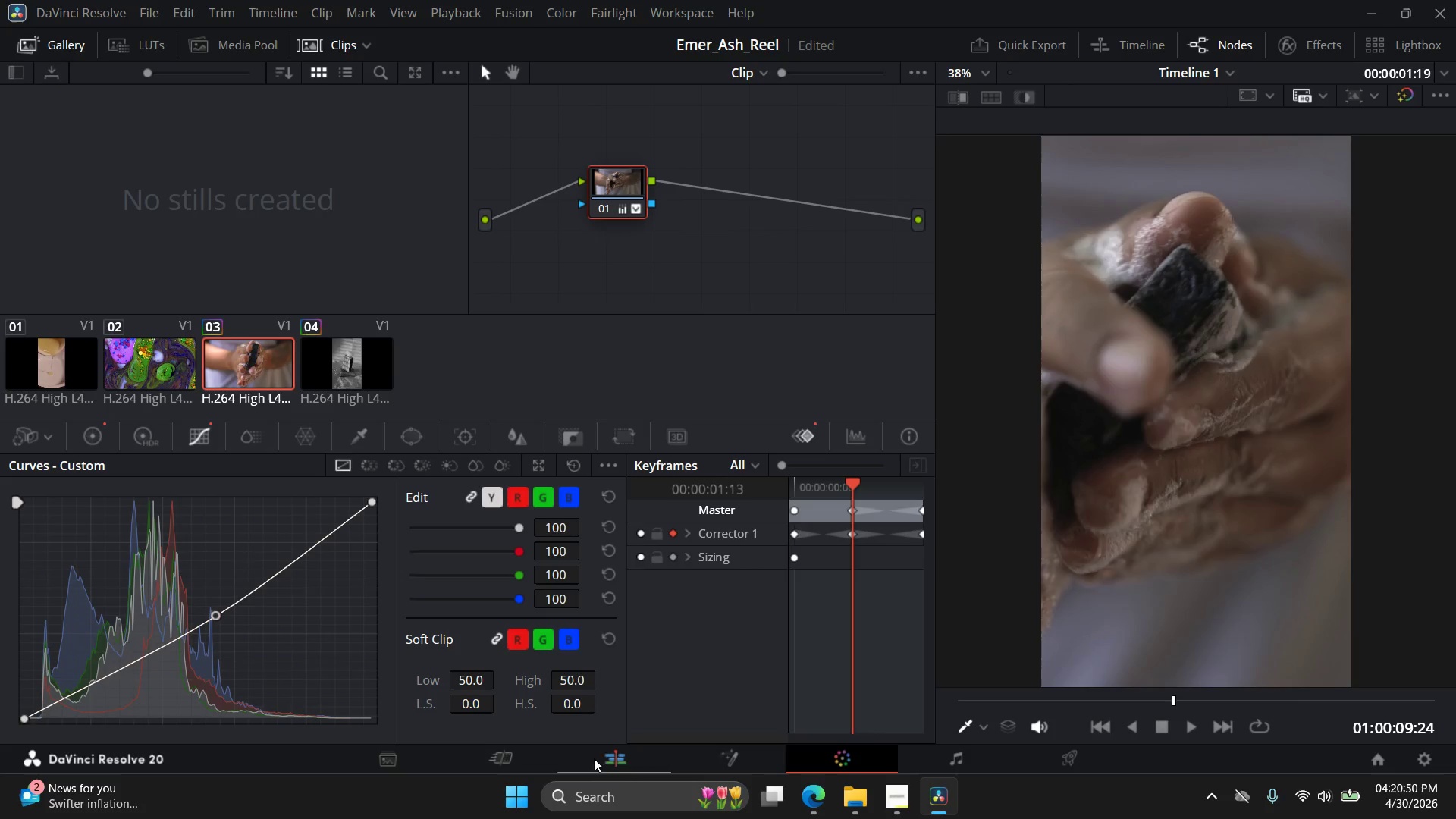 
left_click([604, 758])
 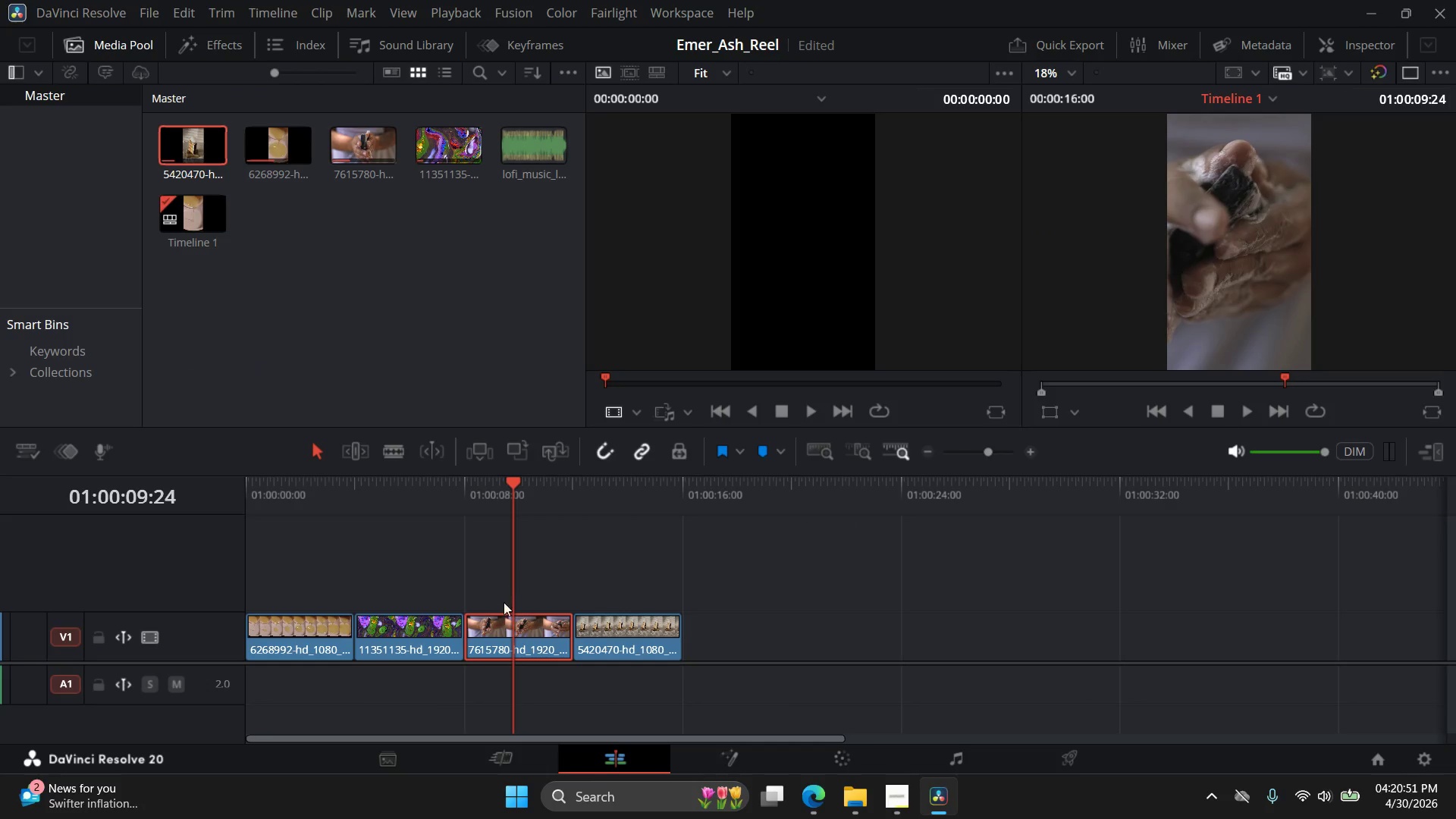 
left_click([413, 646])
 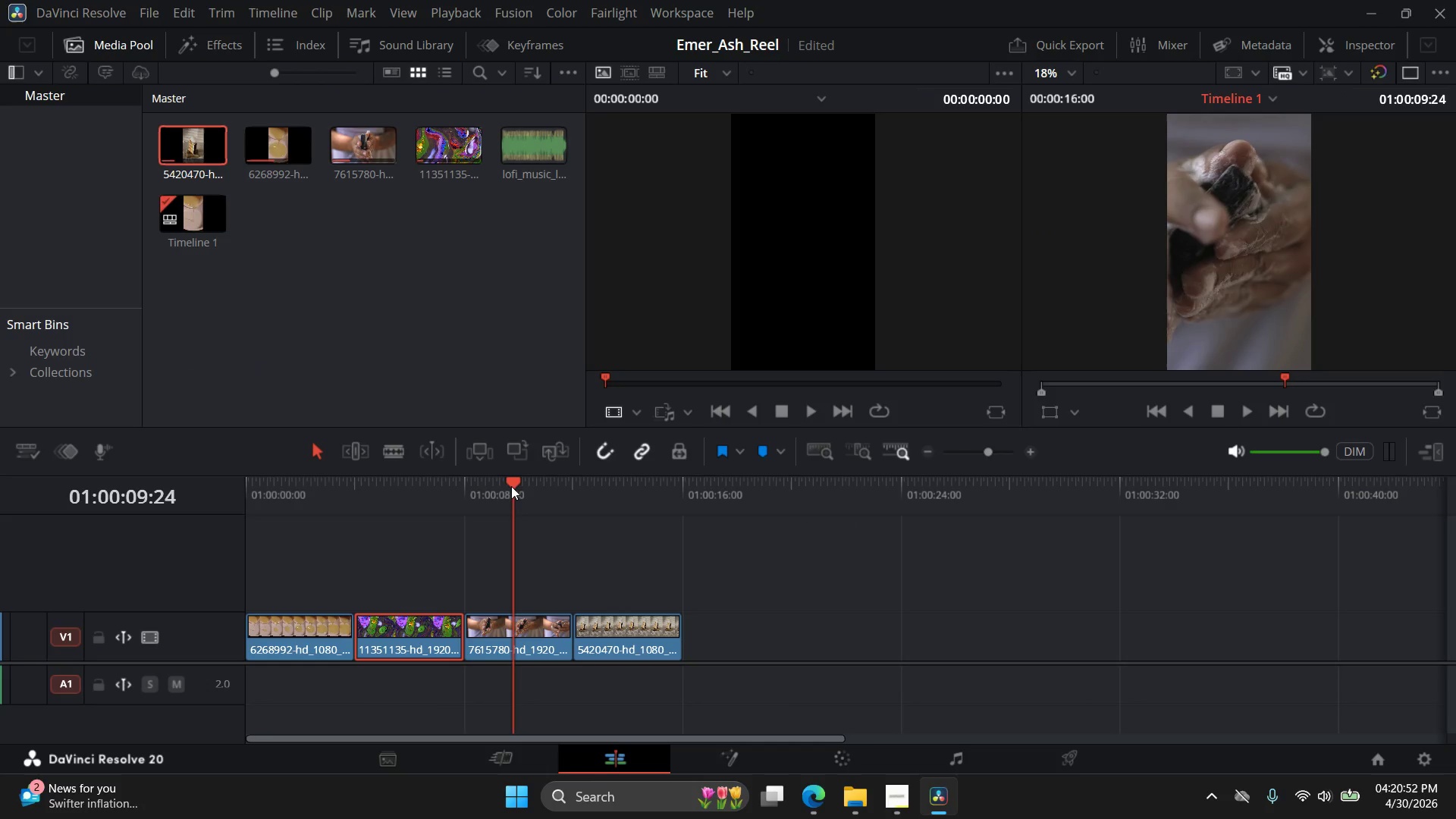 
left_click_drag(start_coordinate=[514, 481], to_coordinate=[427, 488])
 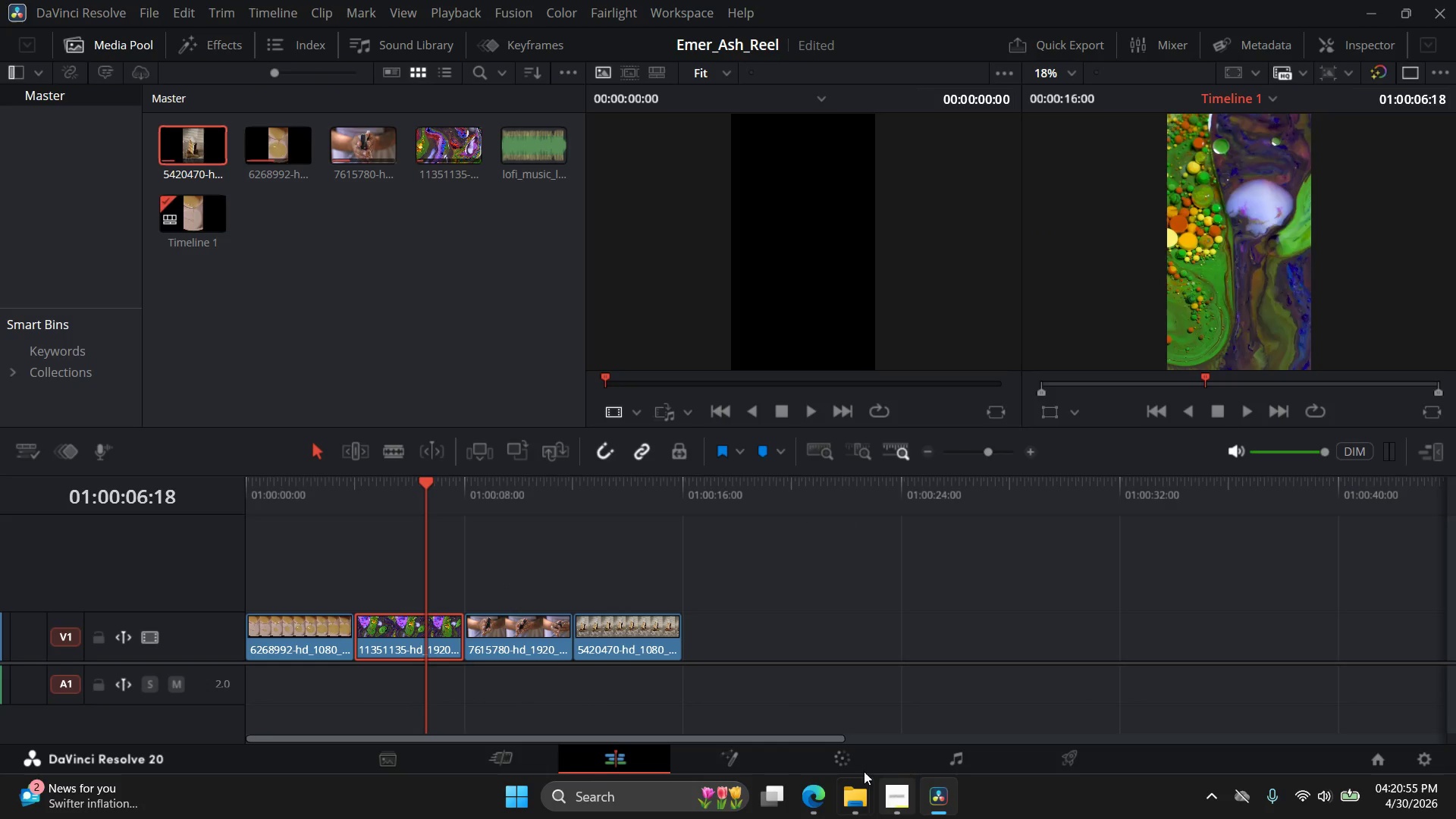 
left_click([852, 765])
 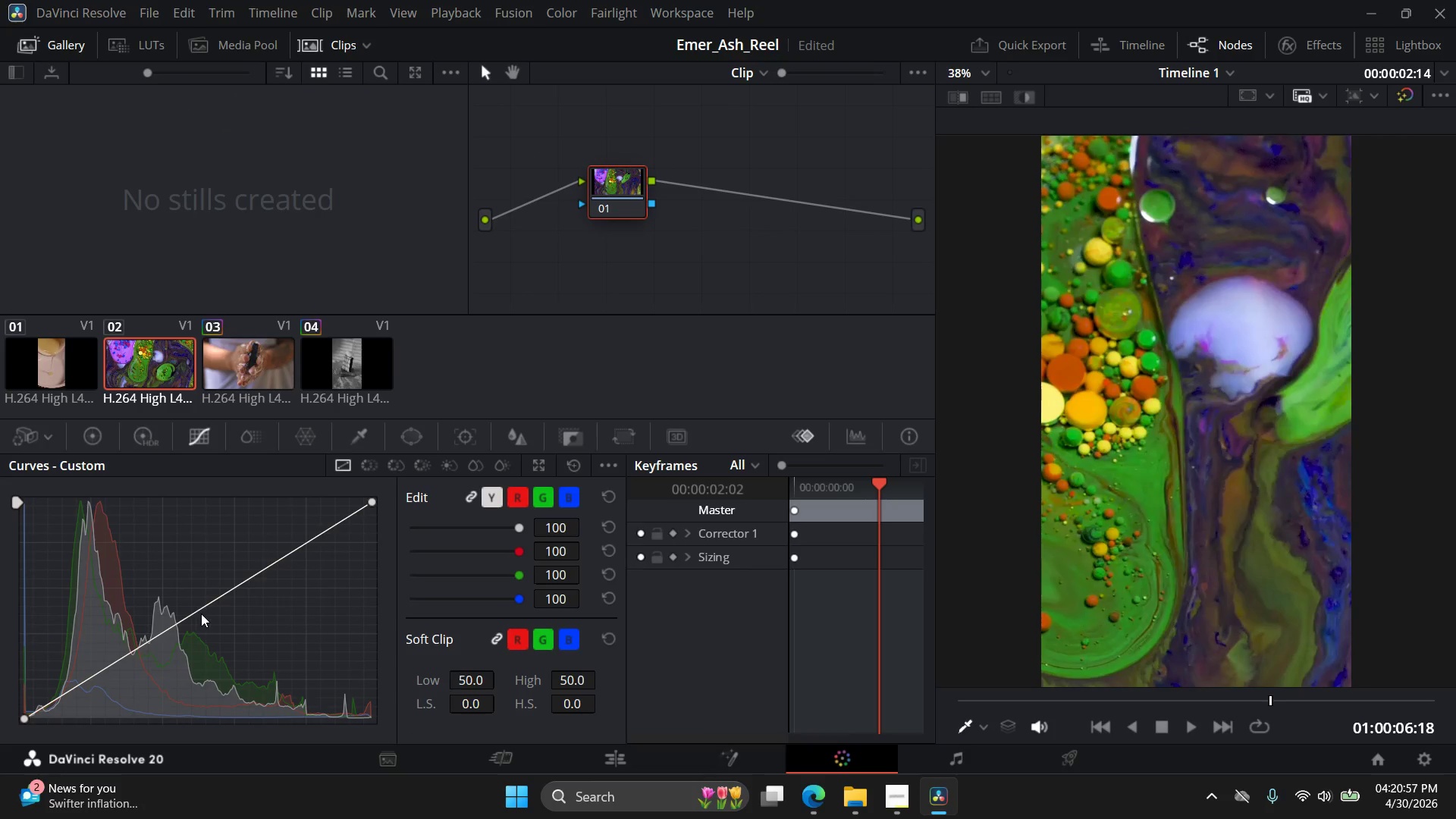 
left_click_drag(start_coordinate=[215, 603], to_coordinate=[221, 610])
 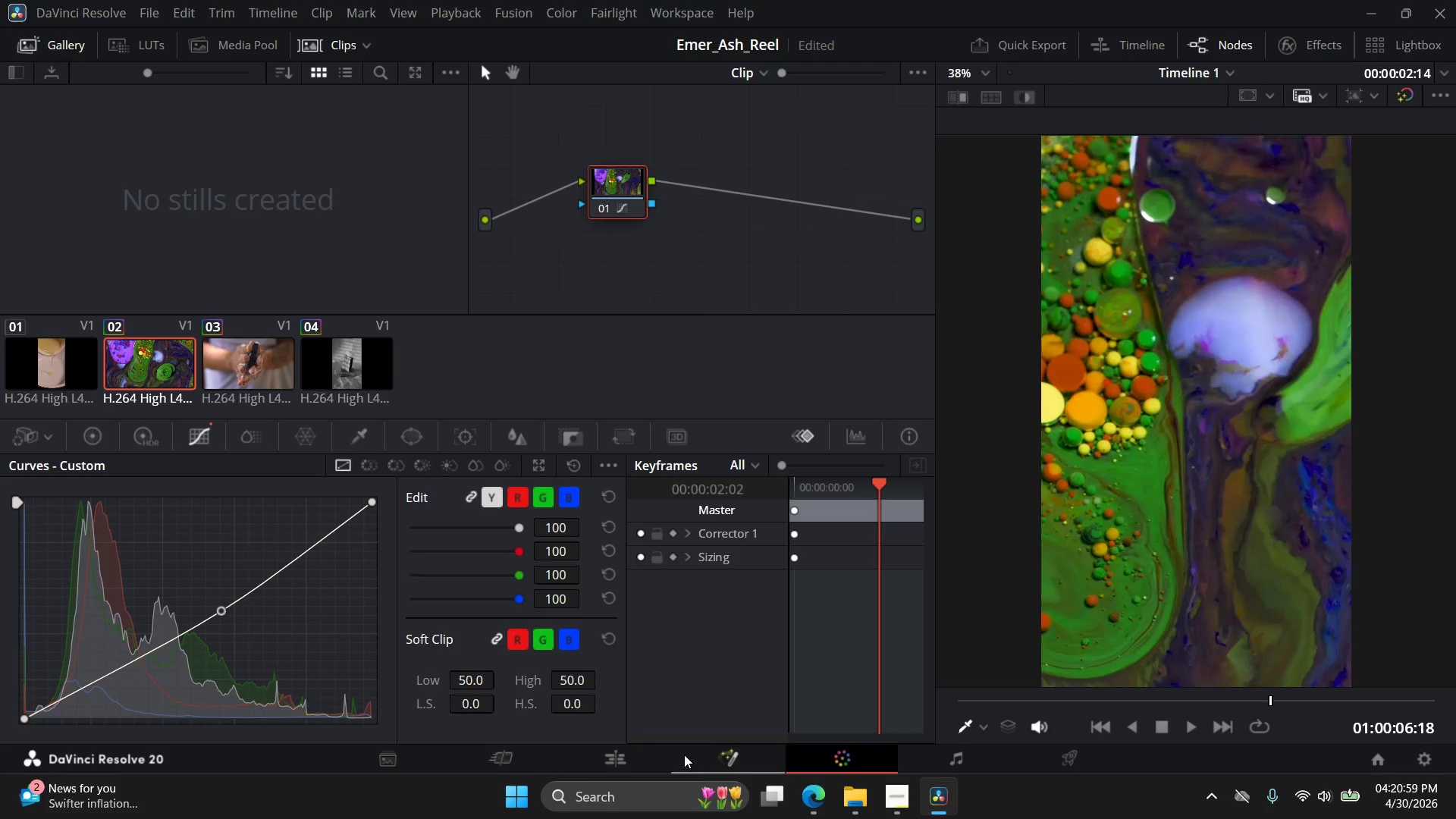 
left_click([626, 755])
 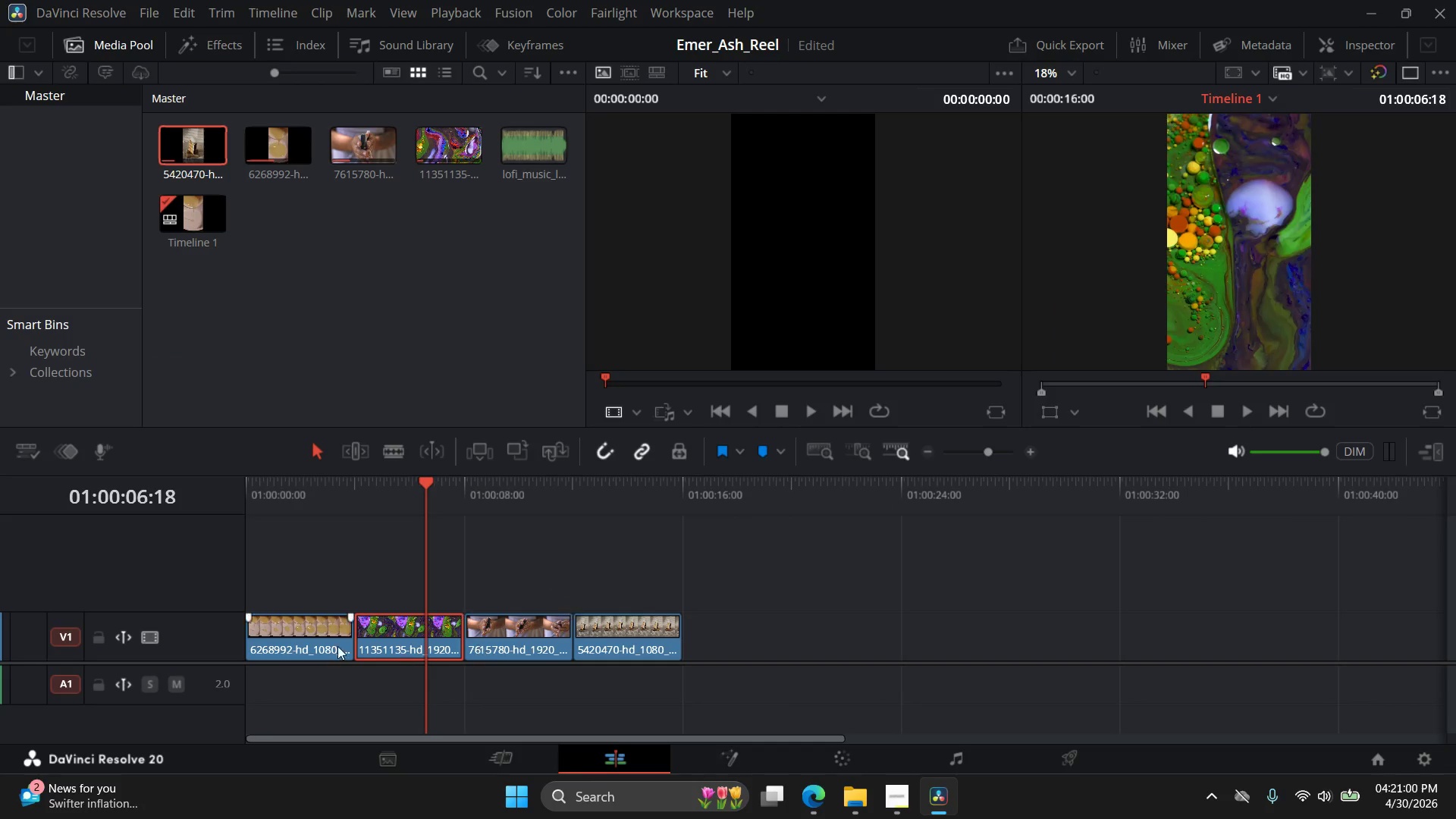 
left_click([320, 644])
 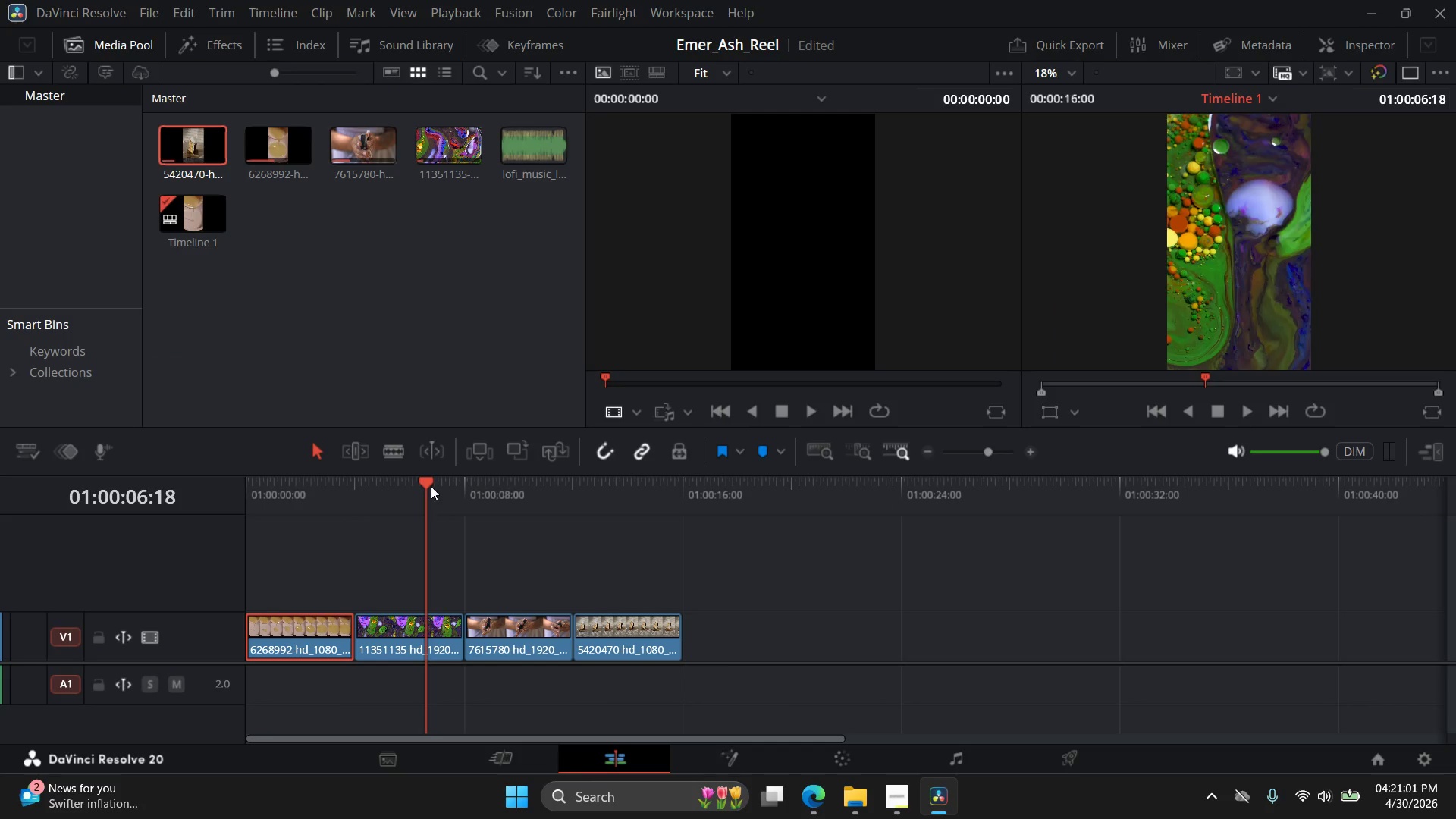 
left_click_drag(start_coordinate=[431, 486], to_coordinate=[299, 488])
 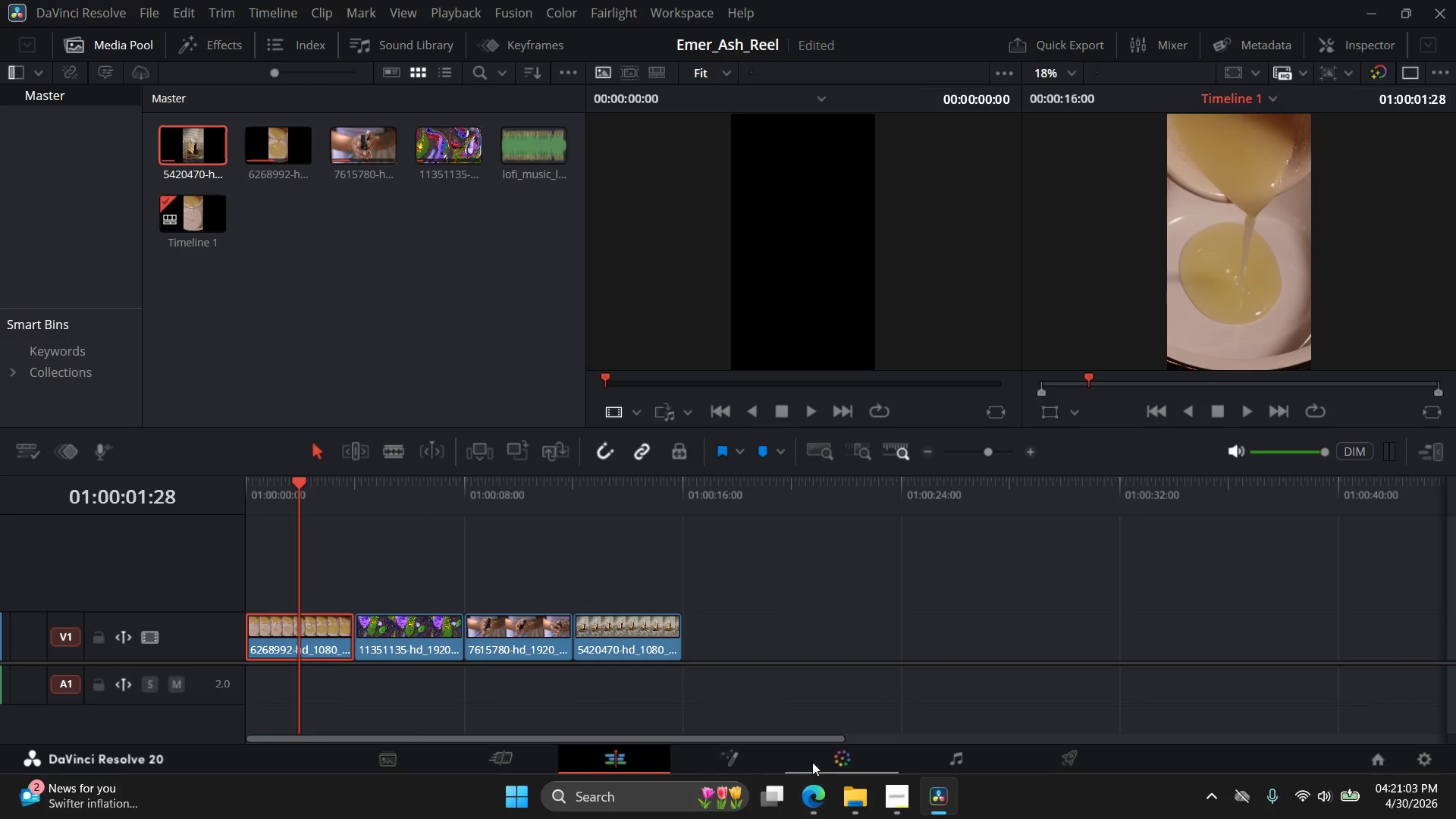 
left_click([831, 758])
 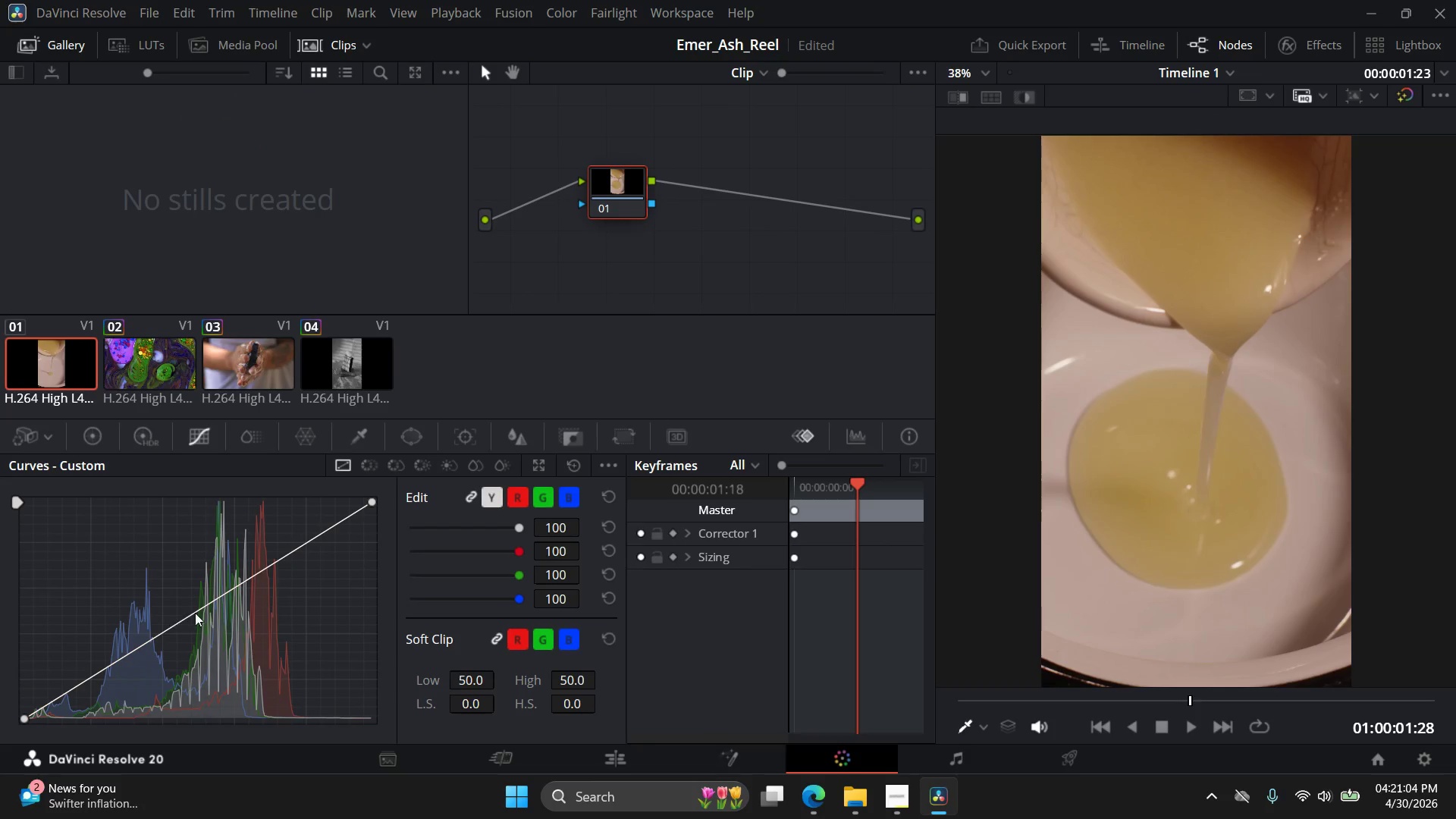 
left_click_drag(start_coordinate=[197, 610], to_coordinate=[200, 622])
 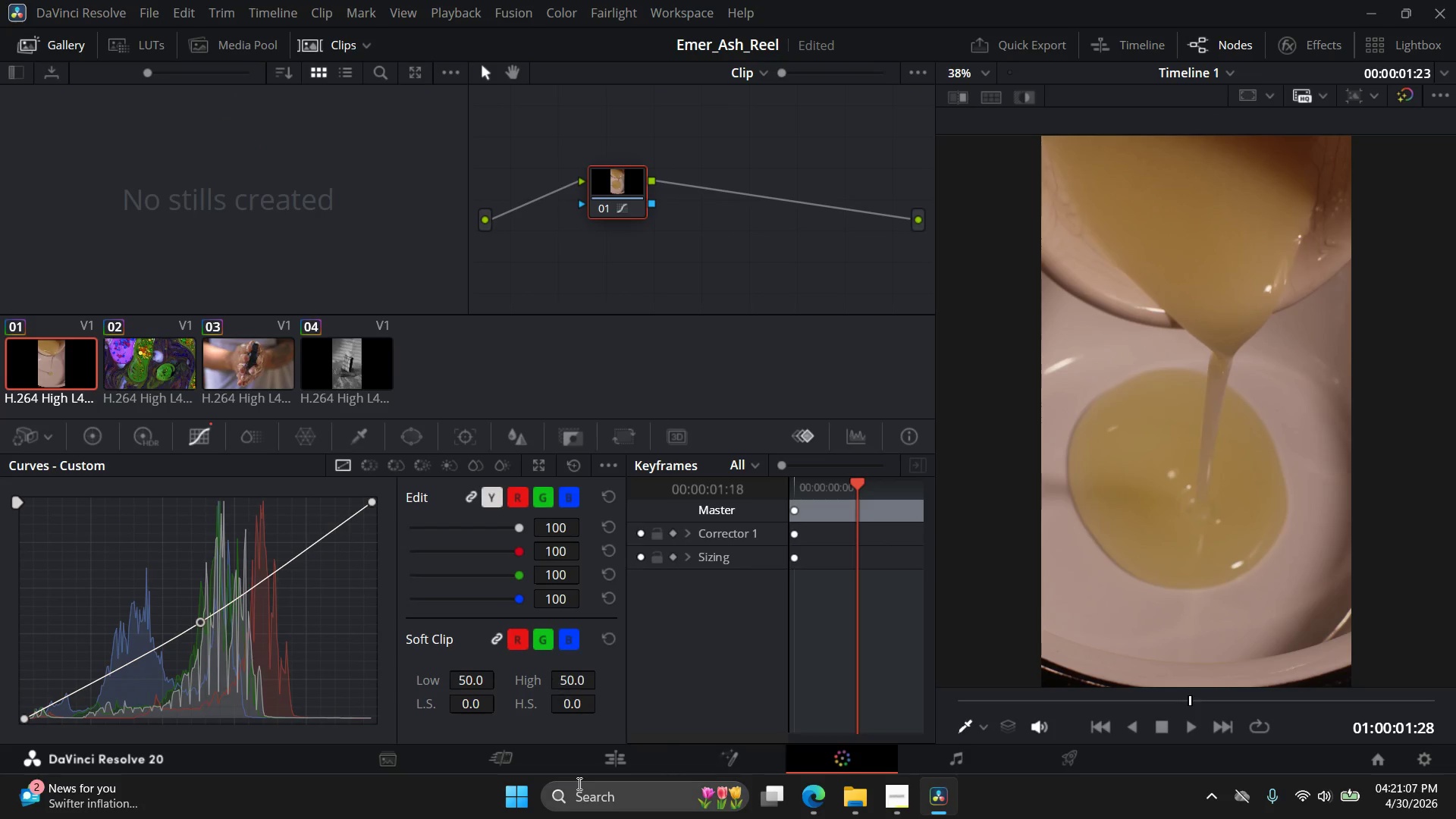 
left_click([610, 764])
 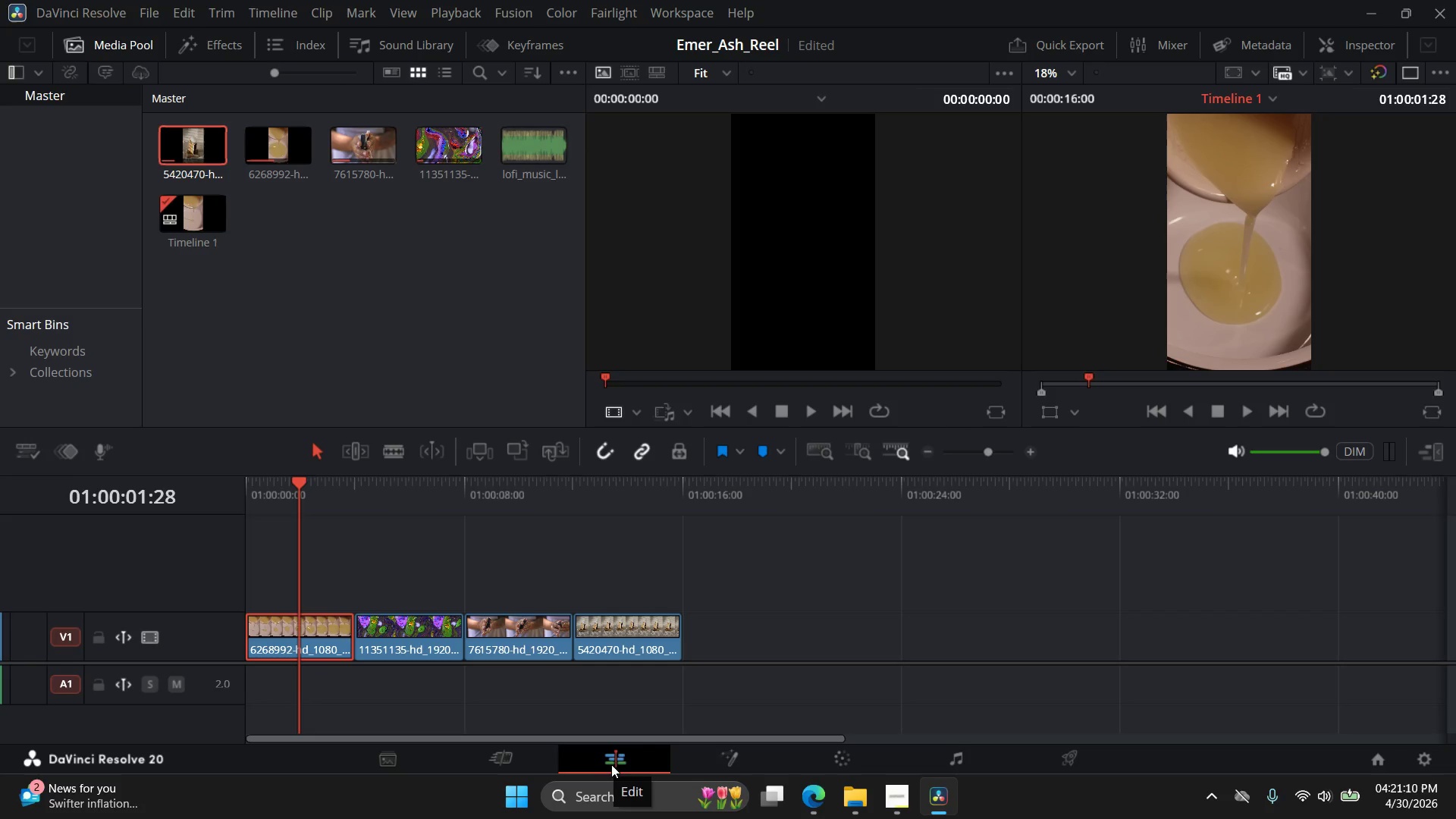 
left_click([532, 140])
 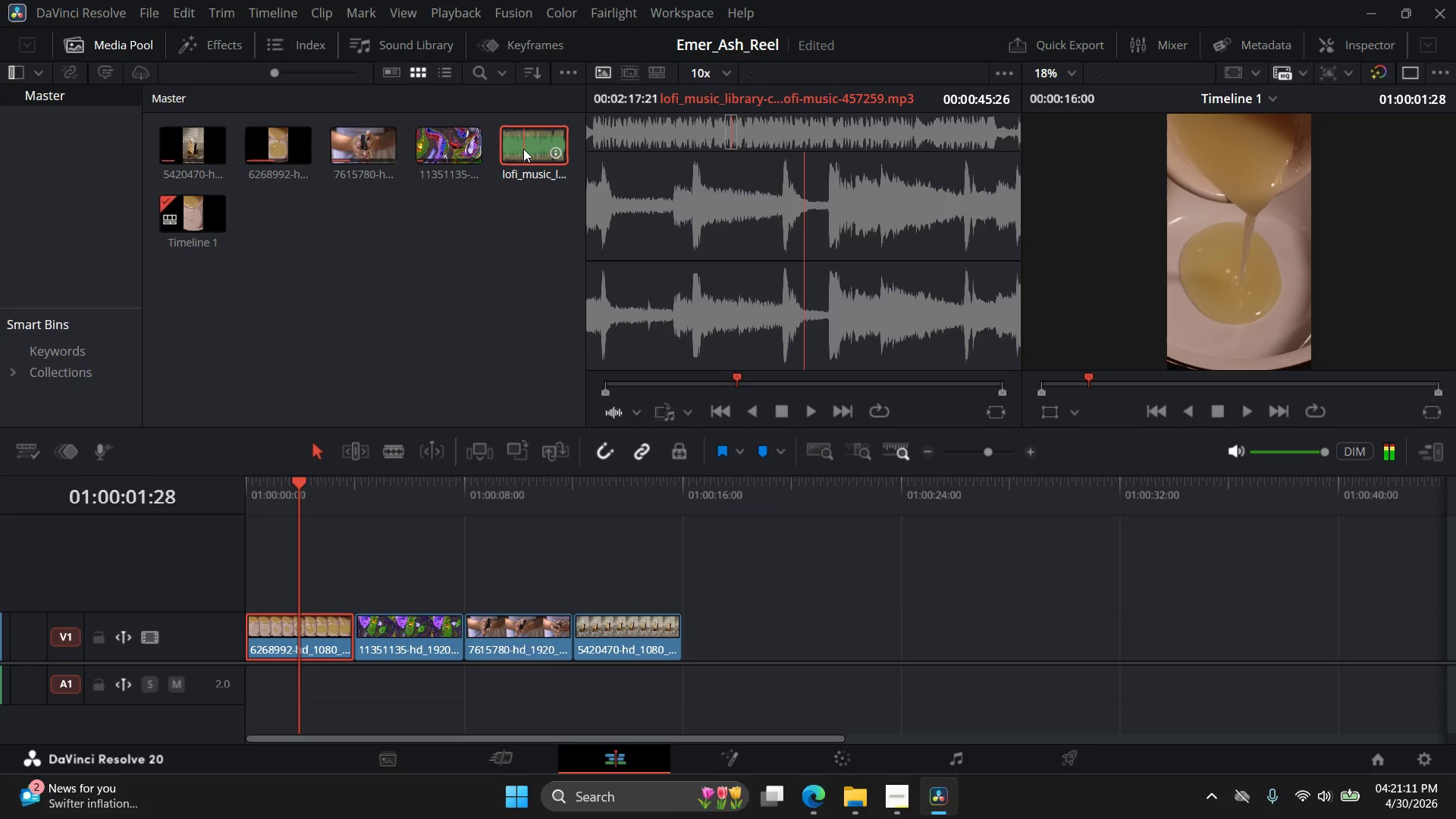 
left_click_drag(start_coordinate=[522, 149], to_coordinate=[209, 673])
 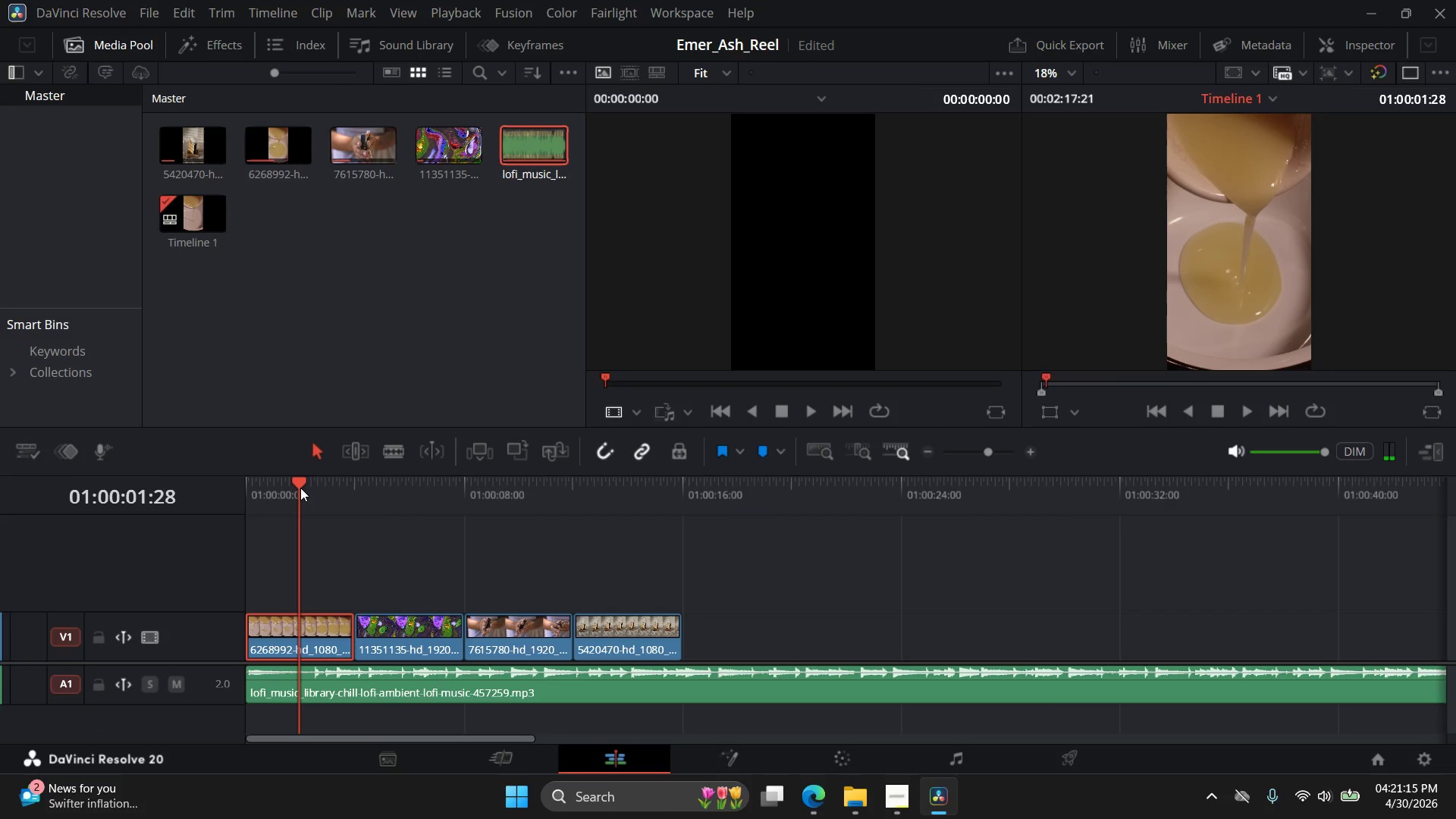 
left_click_drag(start_coordinate=[300, 488], to_coordinate=[195, 491])
 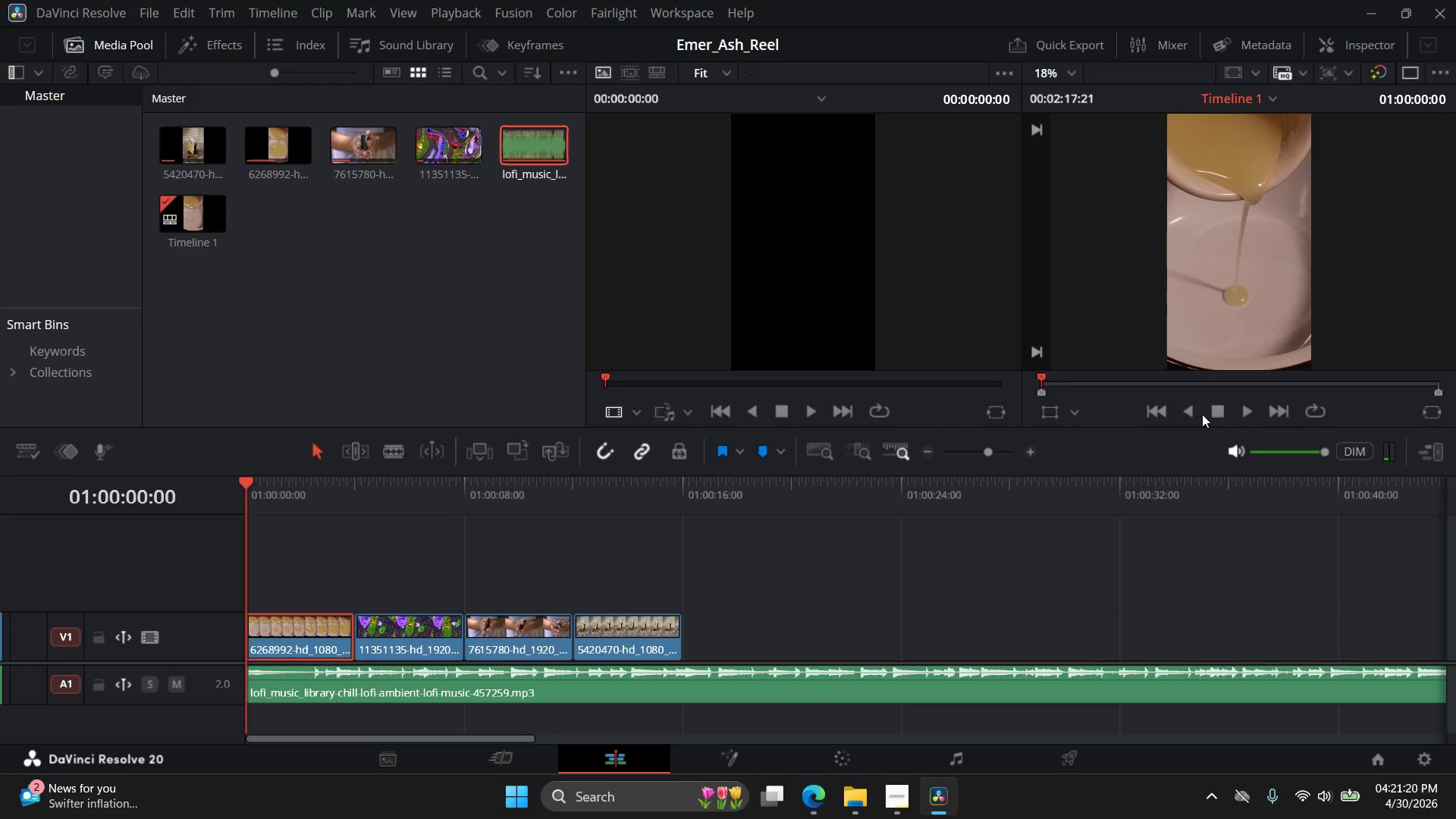 
left_click([1147, 407])
 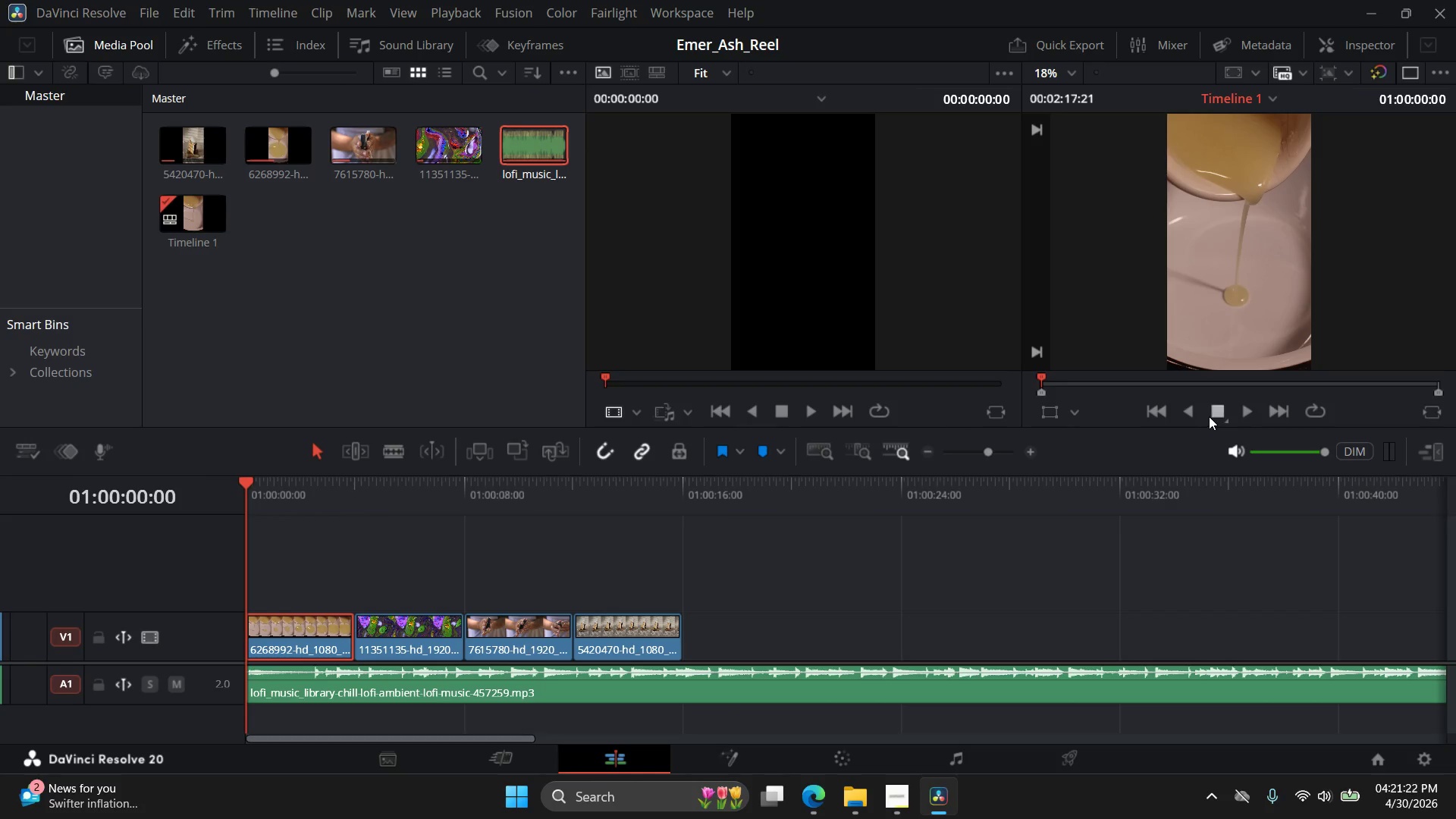 
left_click([1217, 412])
 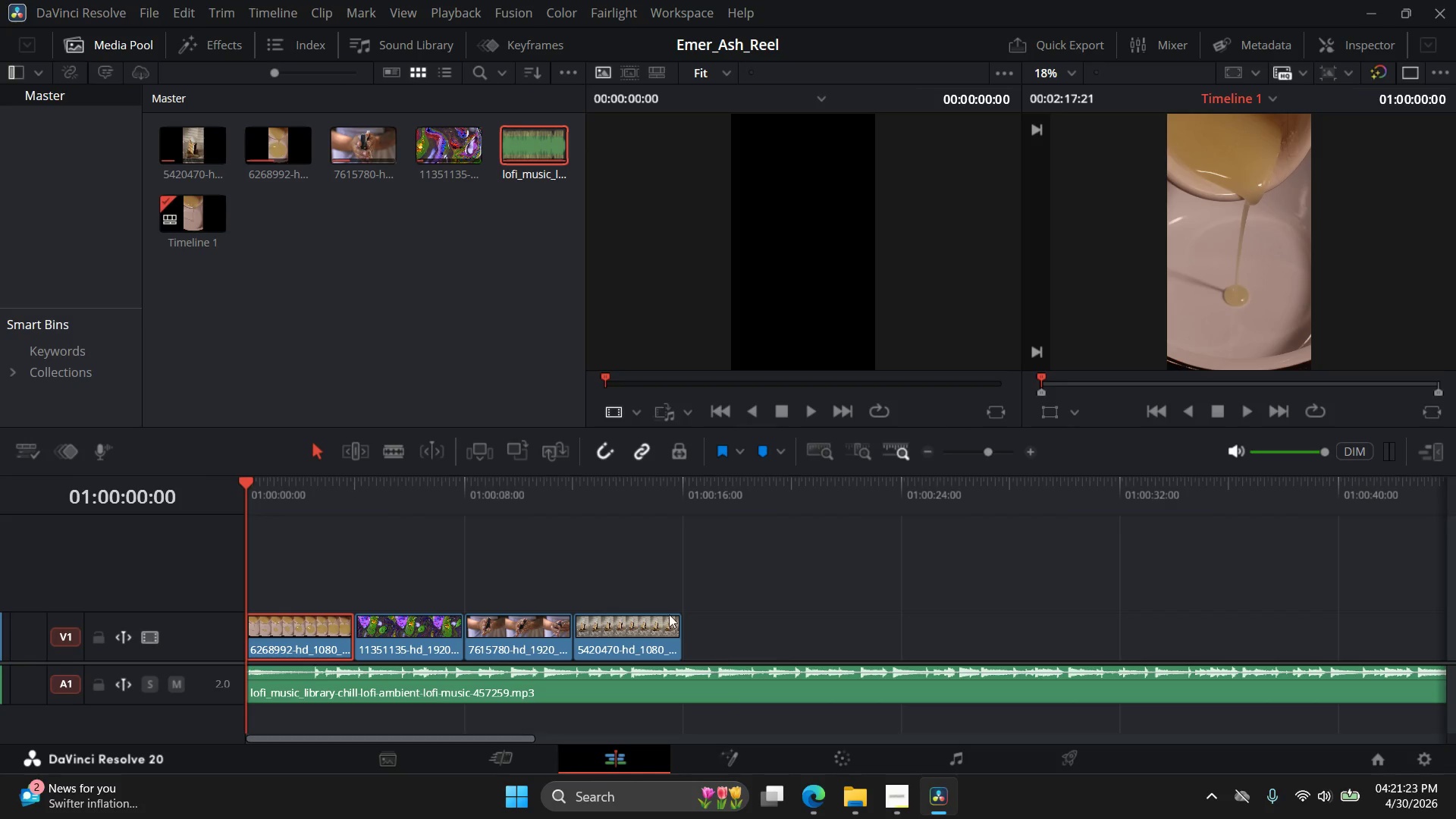 
left_click([658, 548])
 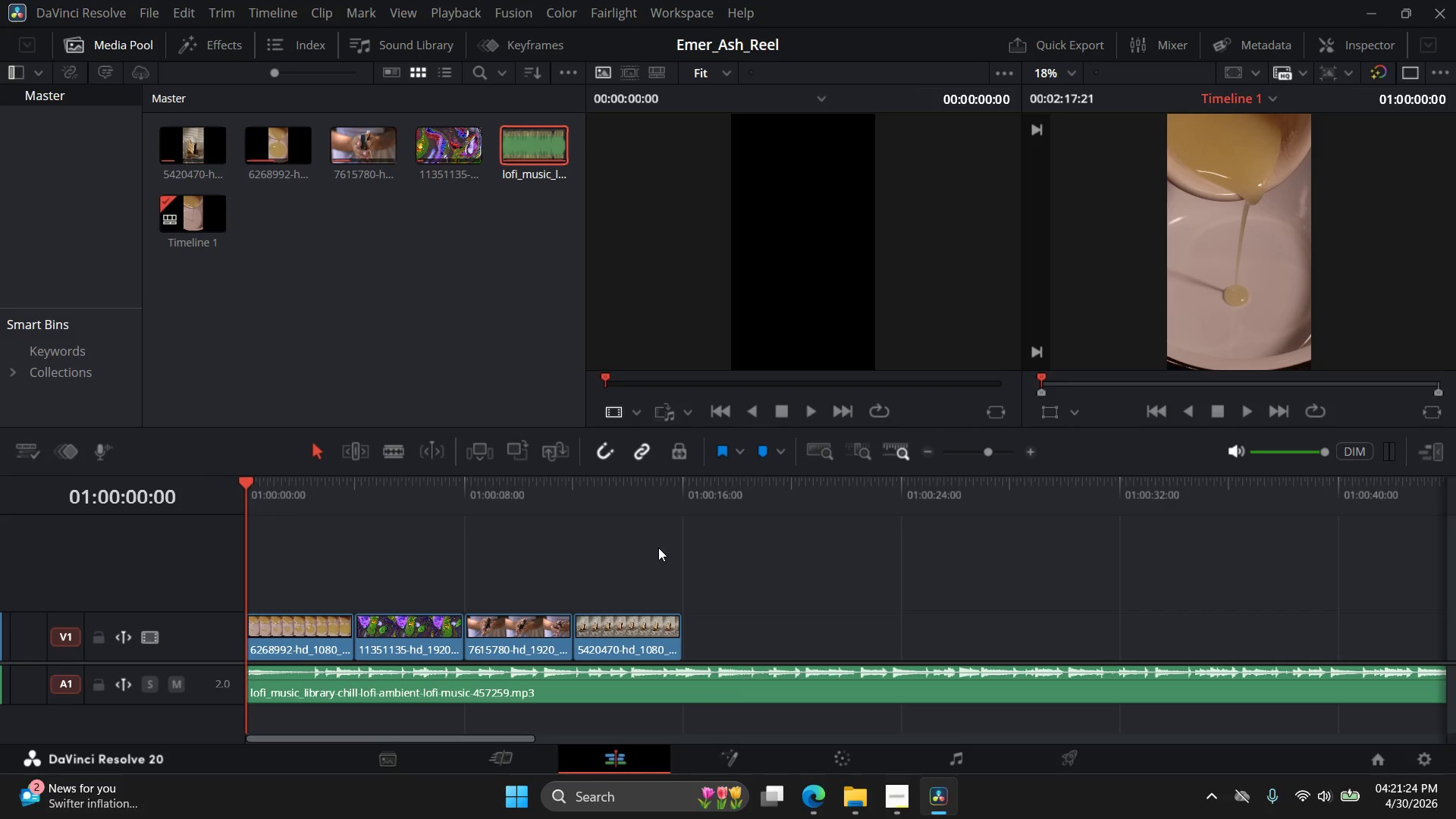 
key(Space)
 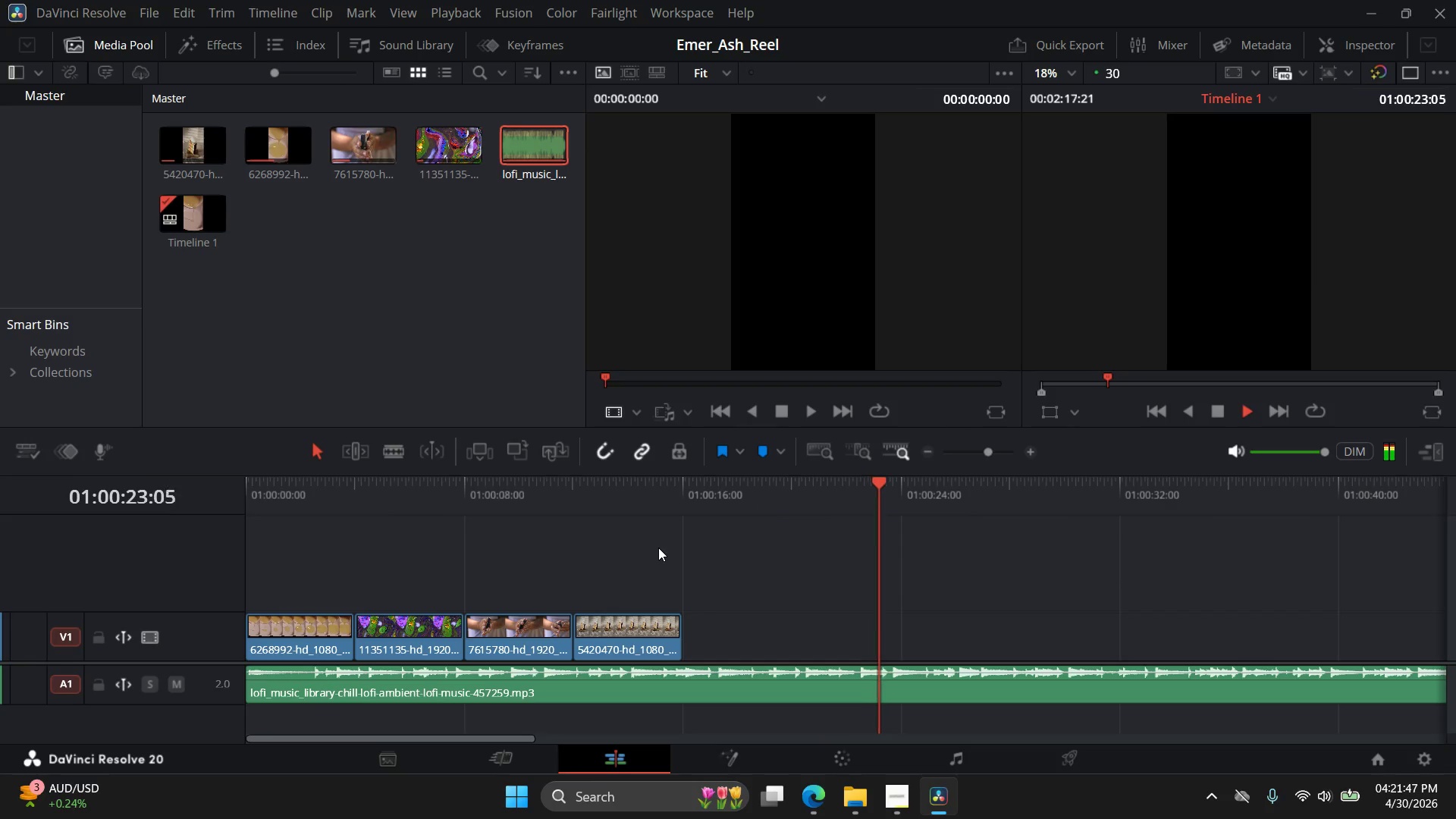 
wait(28.3)
 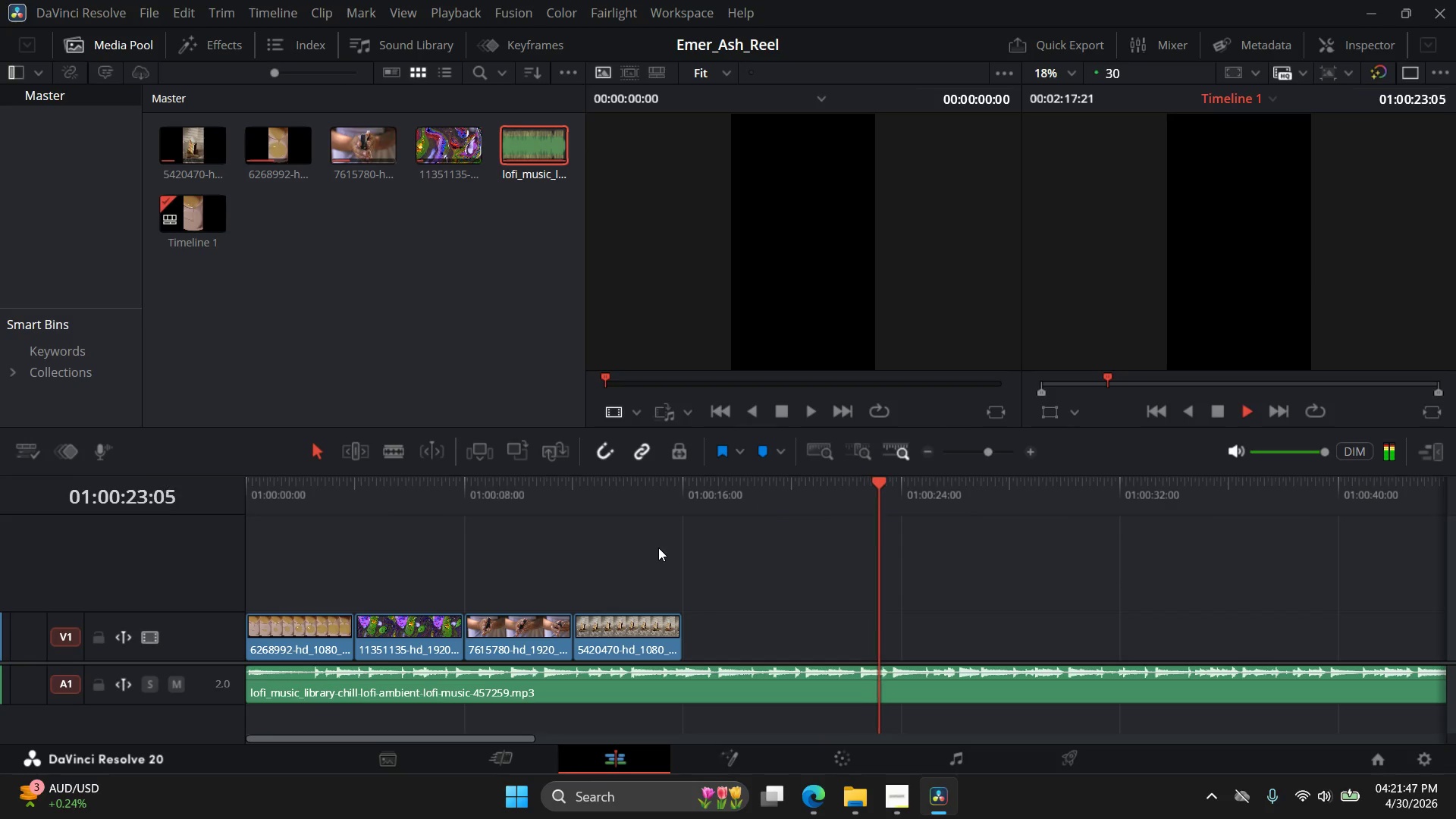 
mouse_move([1182, 408])
 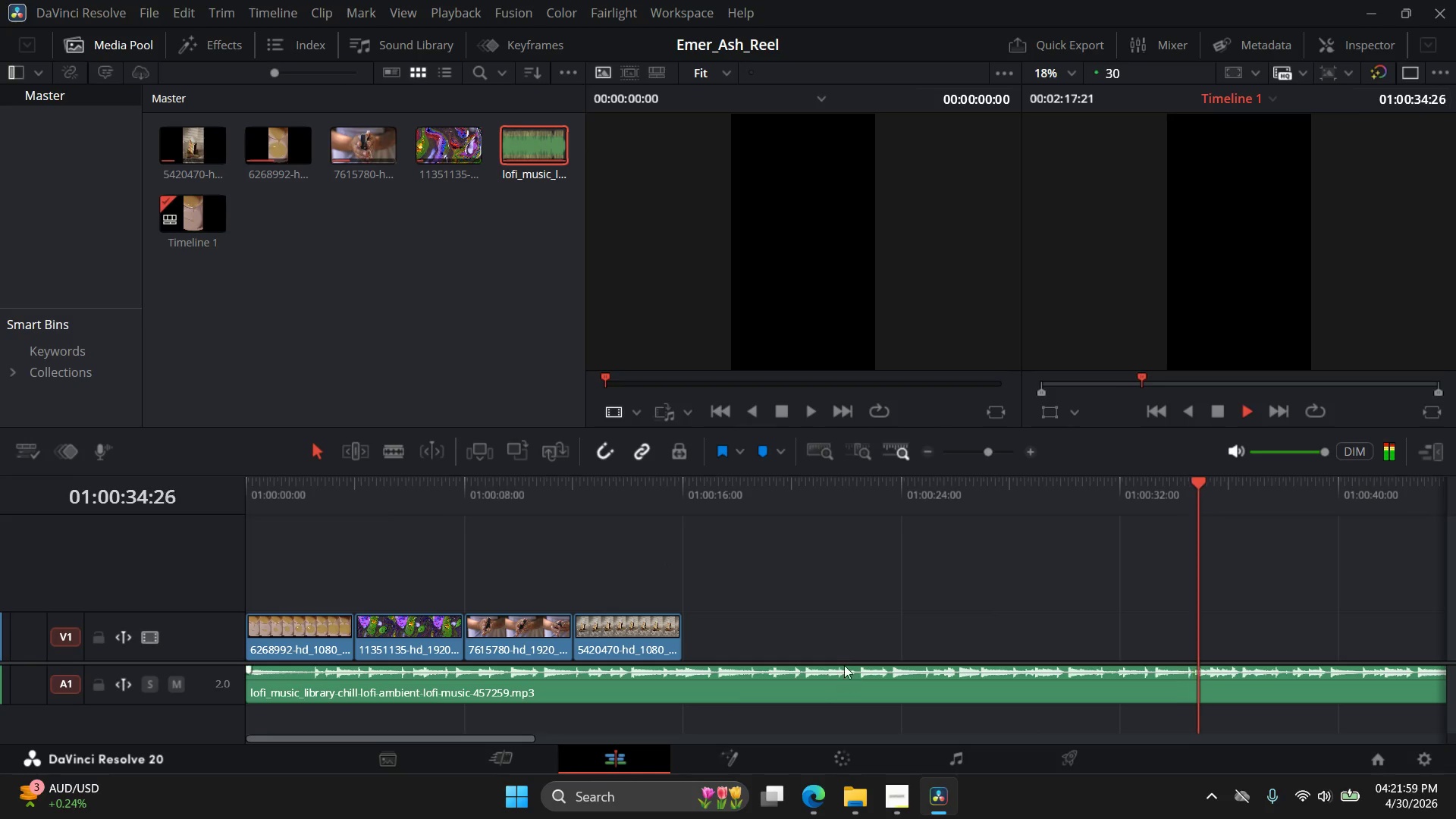 
scroll: coordinate [841, 639], scroll_direction: down, amount: 3.0
 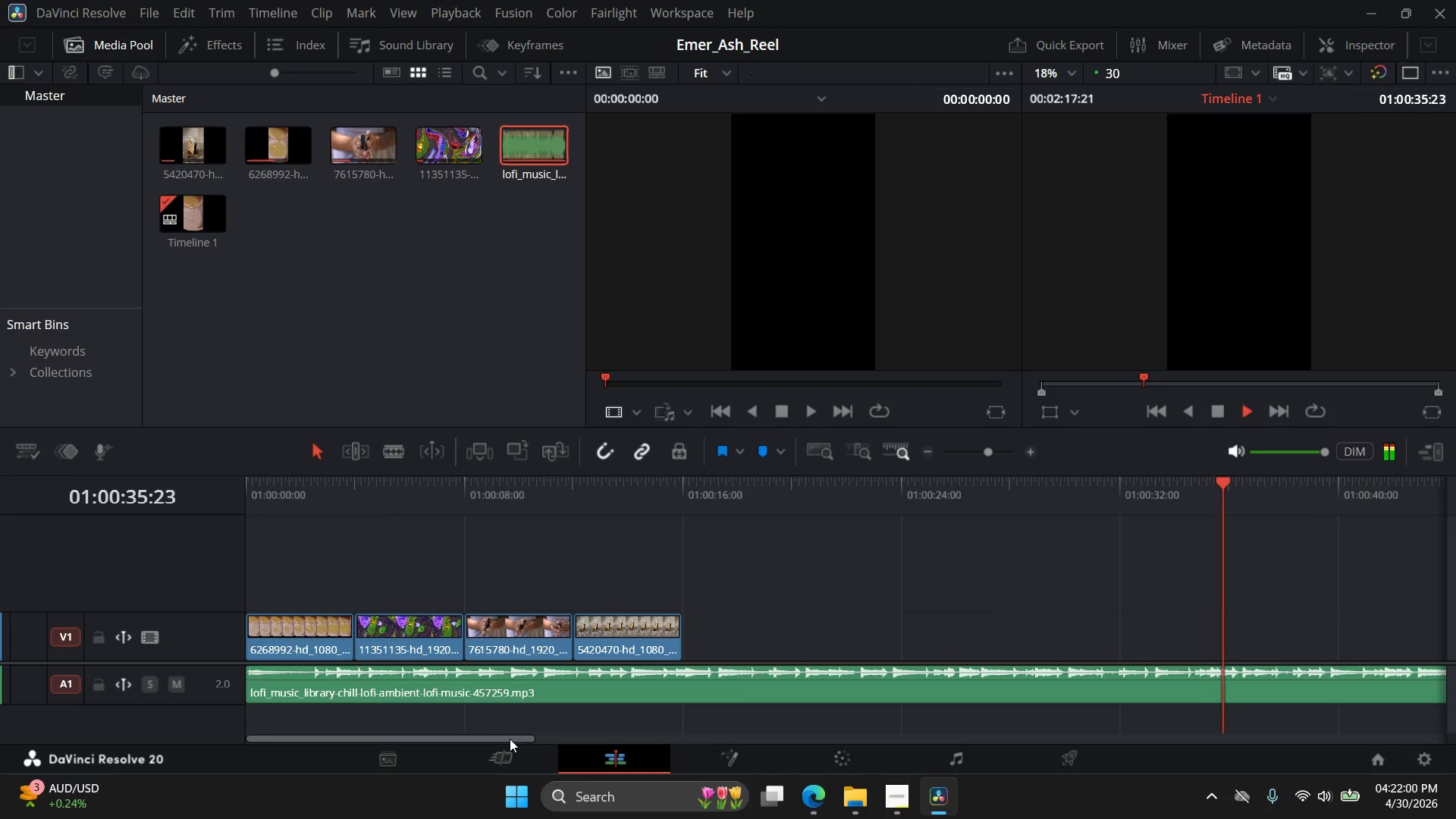 
left_click_drag(start_coordinate=[508, 739], to_coordinate=[653, 735])
 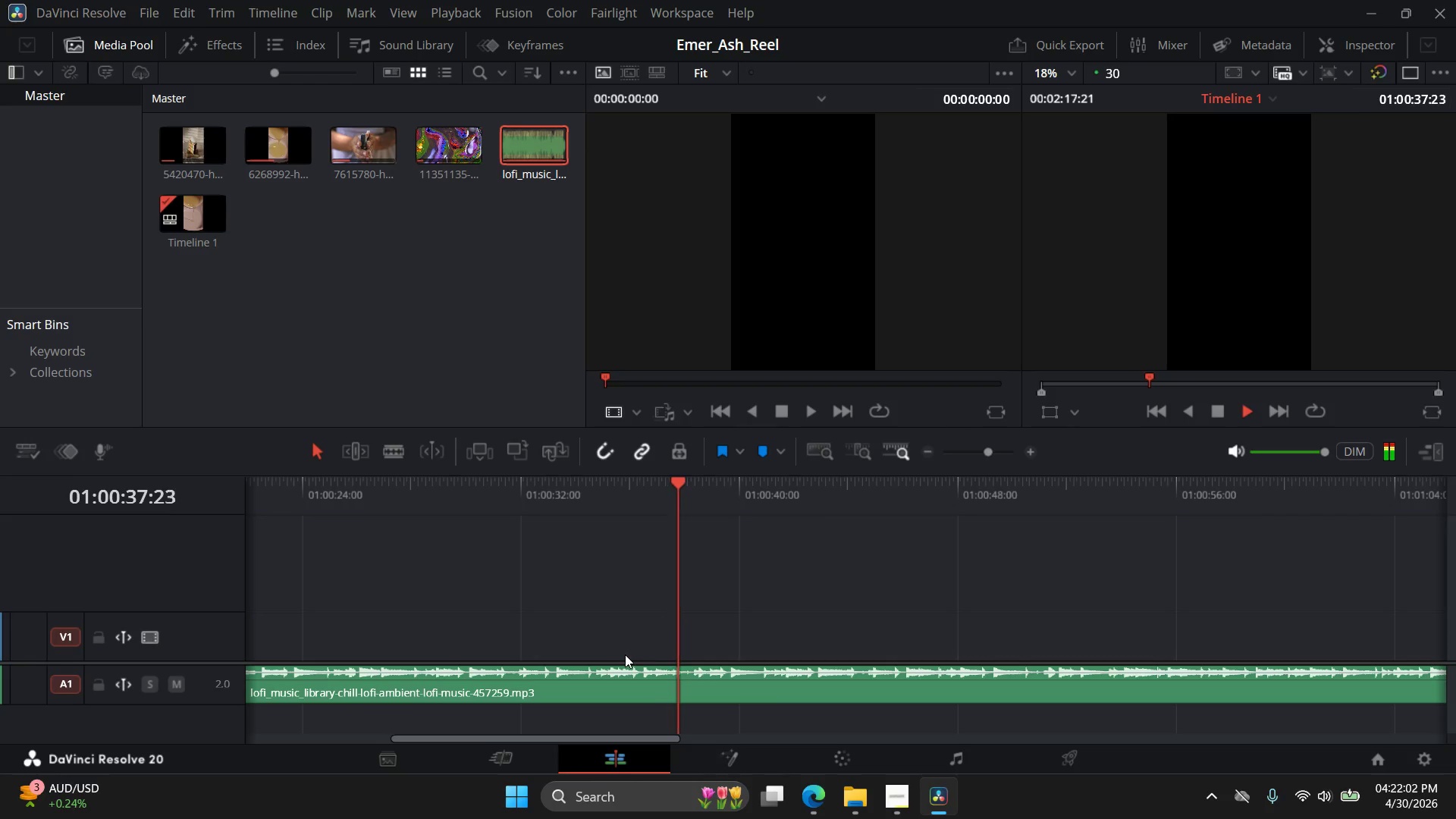 
hold_key(key=AltLeft, duration=0.98)
scroll: coordinate [623, 655], scroll_direction: down, amount: 5.0
 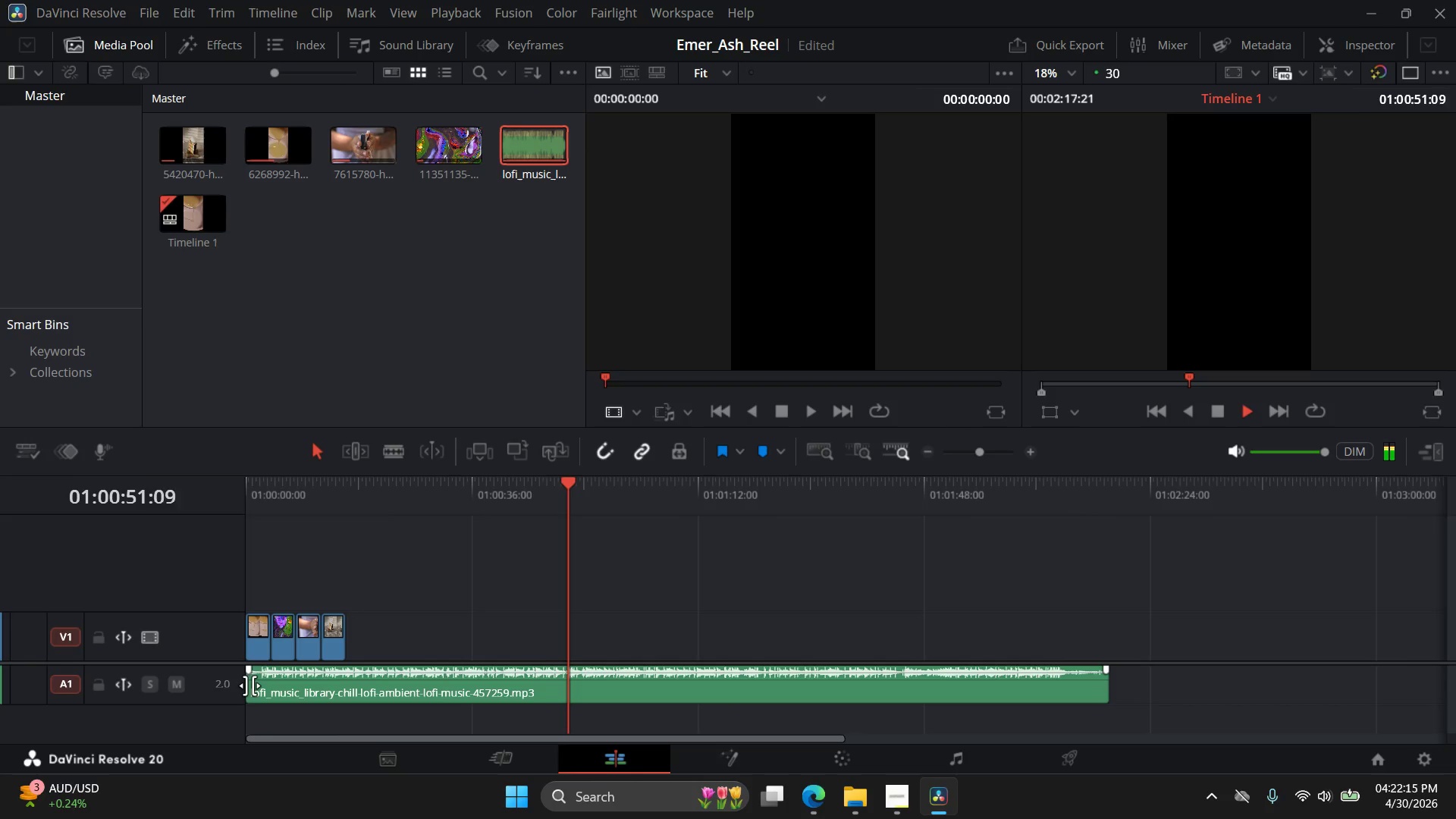 
wait(17.09)
 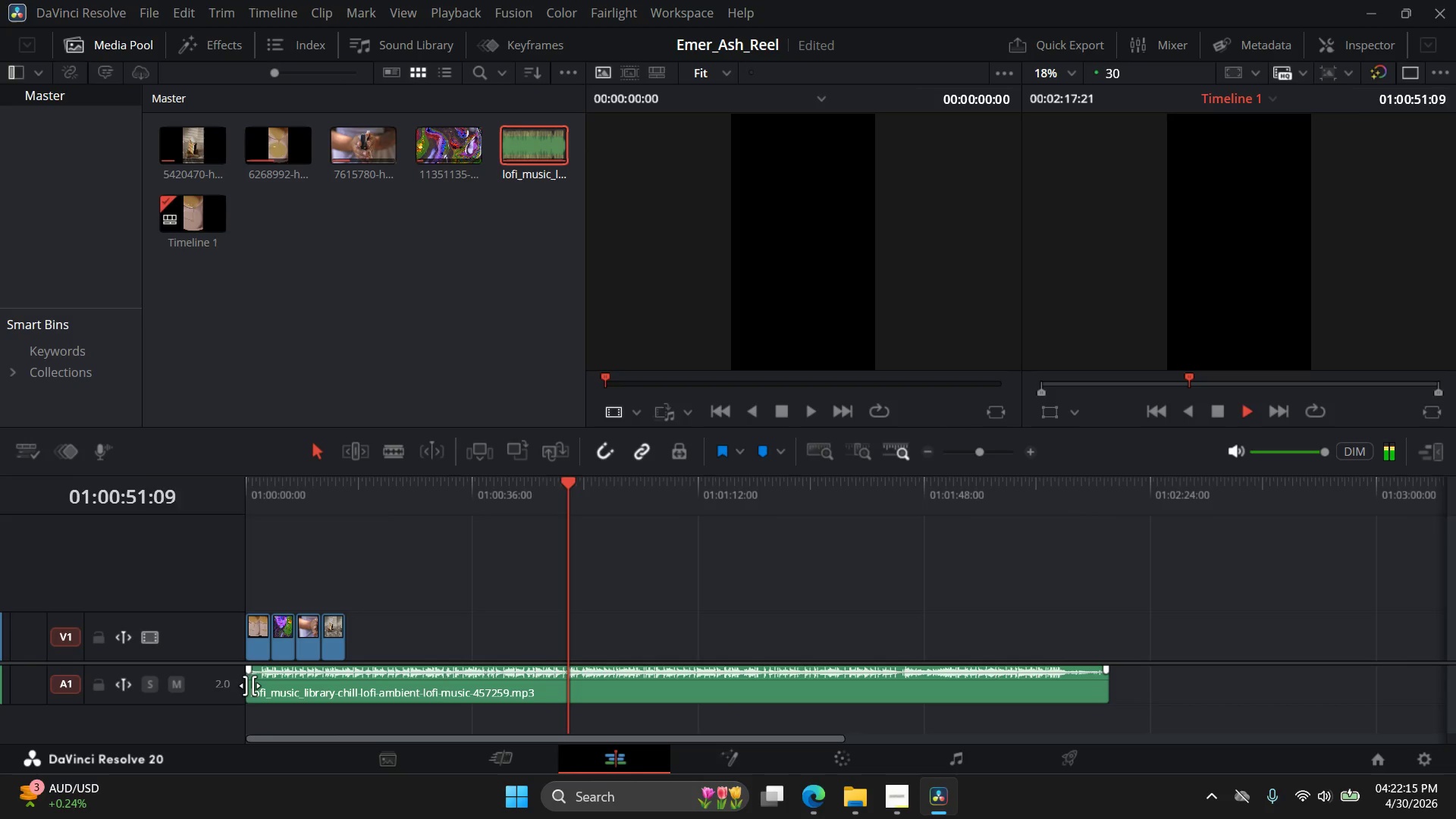 
double_click([786, 409])
 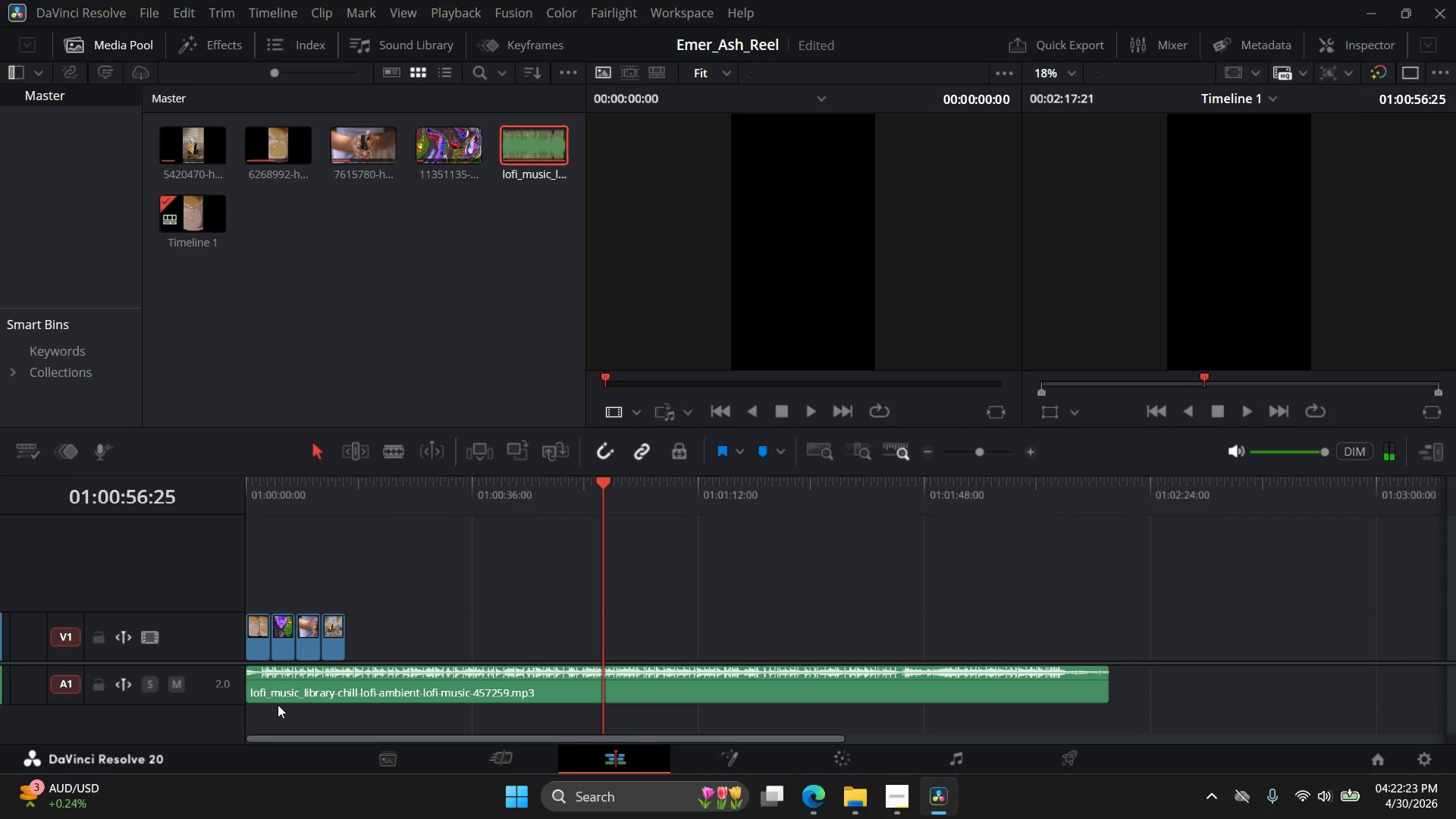 
left_click_drag(start_coordinate=[247, 686], to_coordinate=[520, 696])
 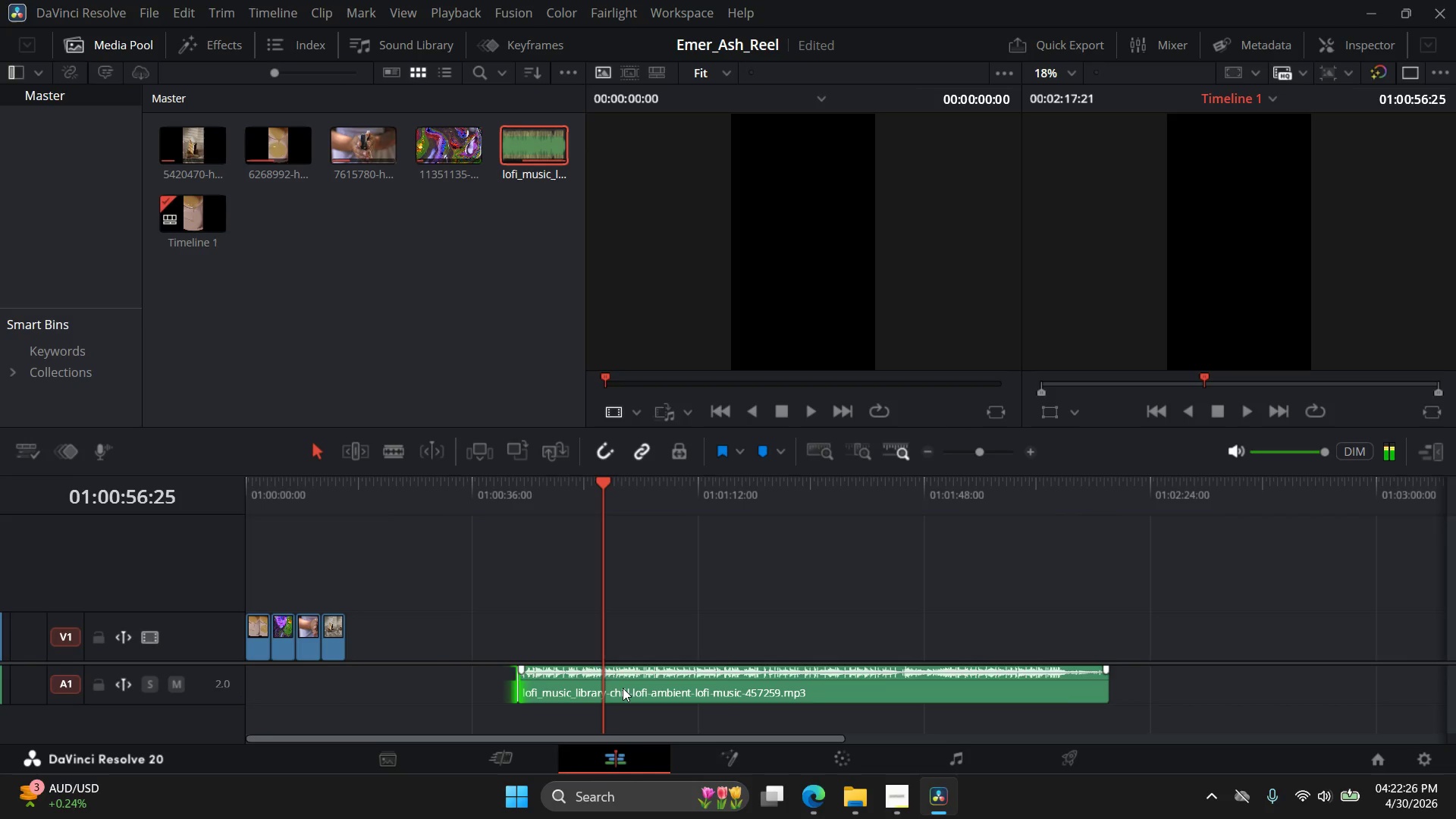 
left_click_drag(start_coordinate=[623, 688], to_coordinate=[330, 689])
 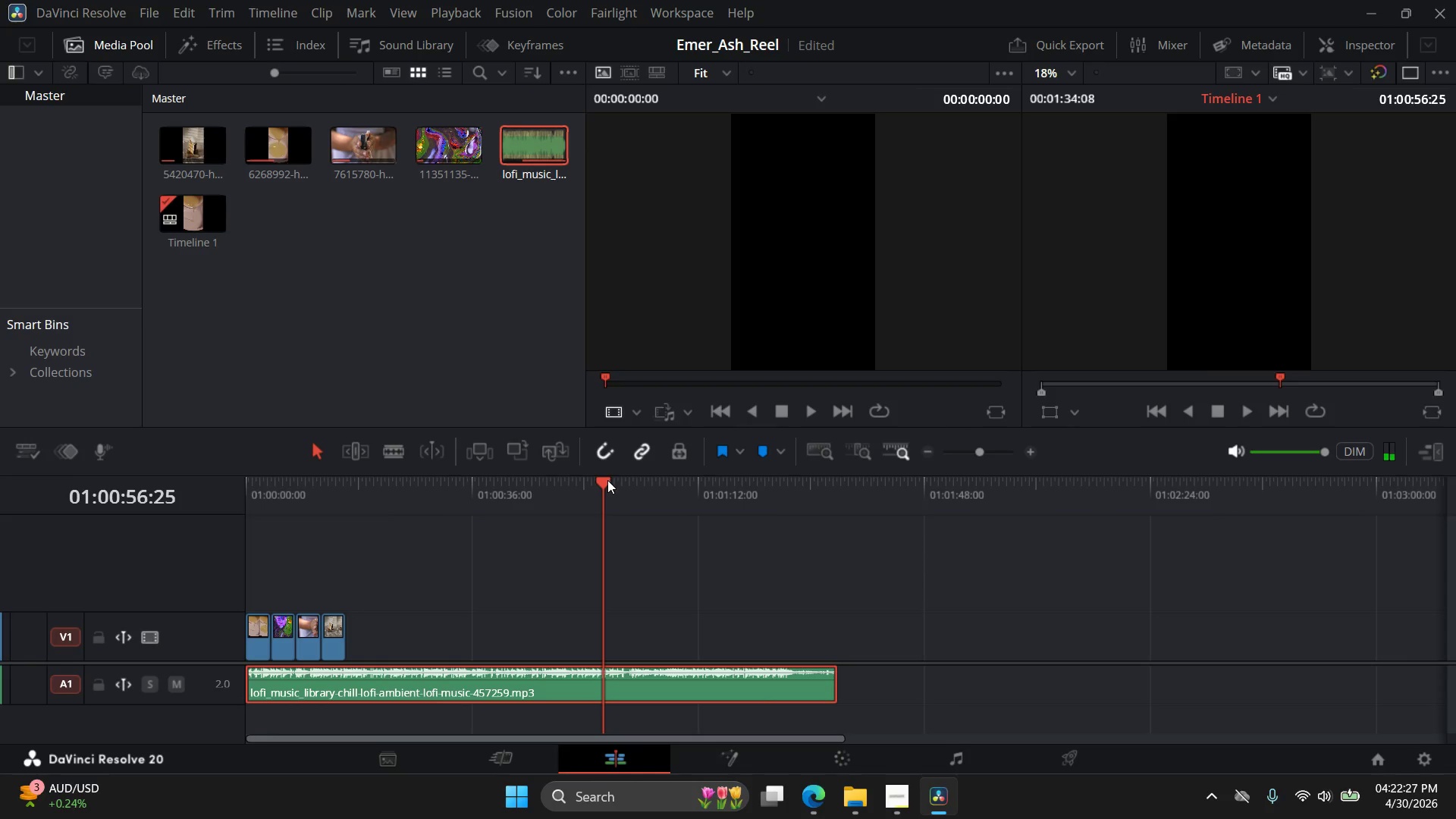 
left_click_drag(start_coordinate=[604, 481], to_coordinate=[224, 546])
 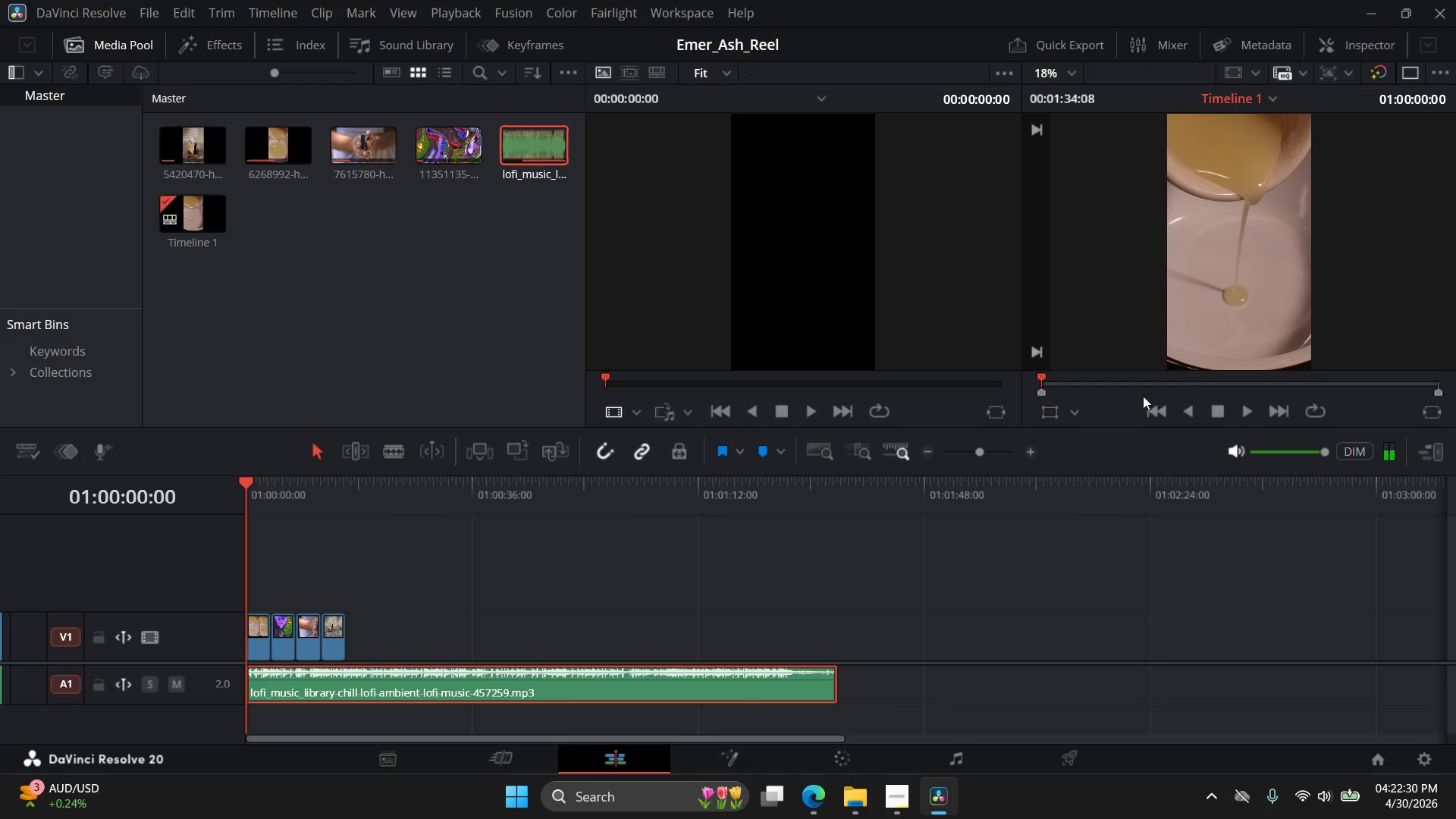 
key(Space)
 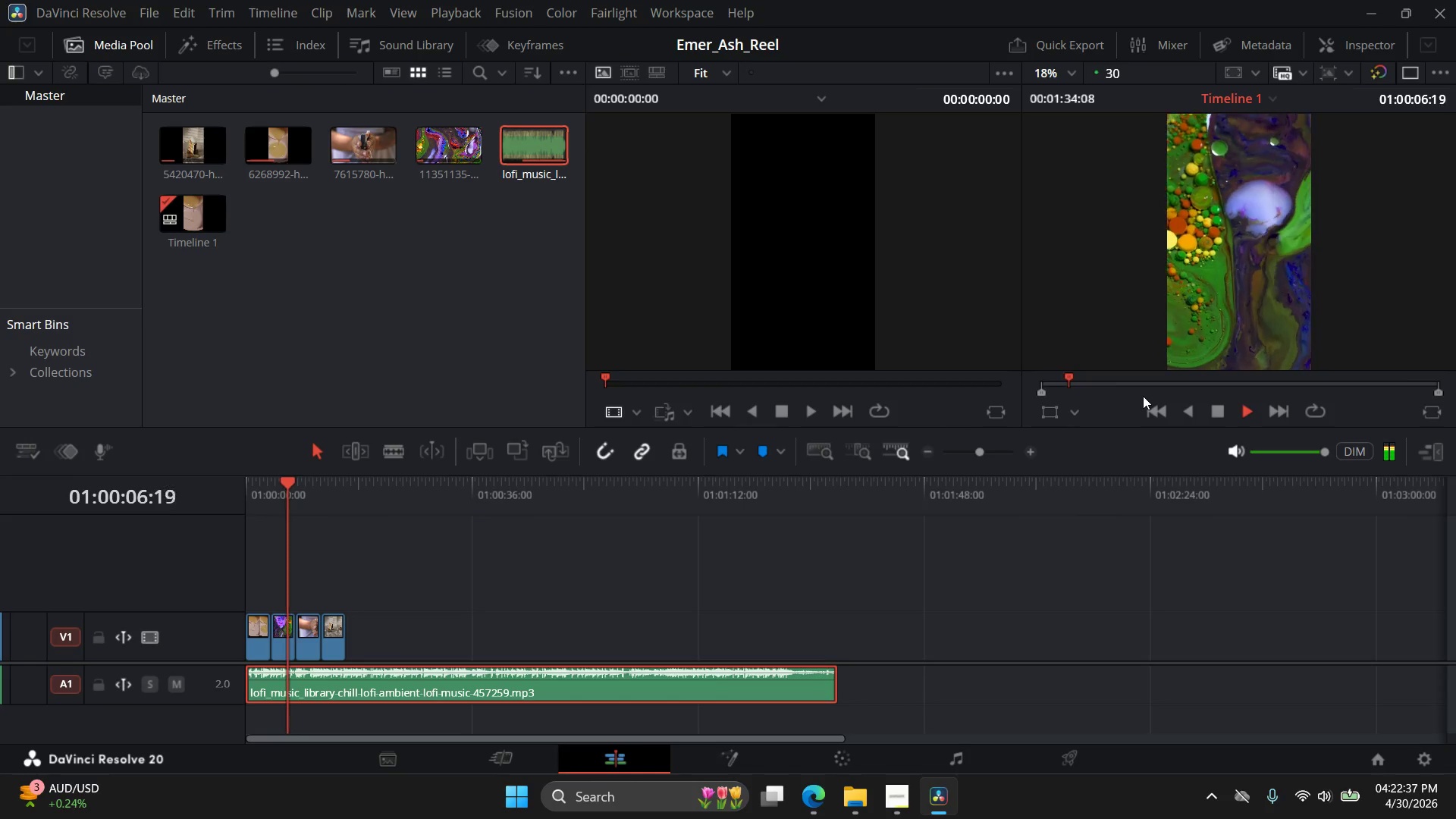 
wait(11.67)
 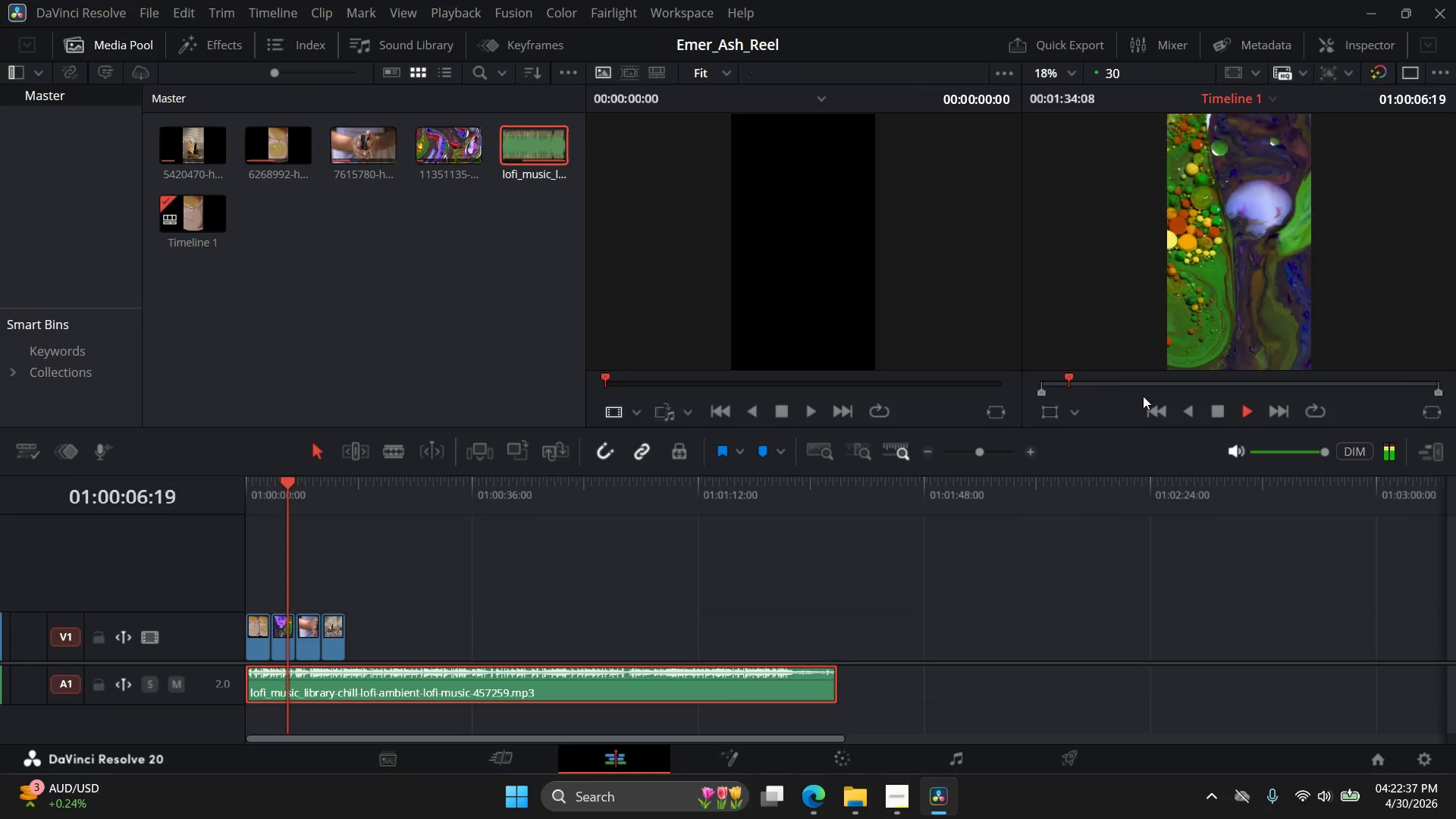 
key(Space)
 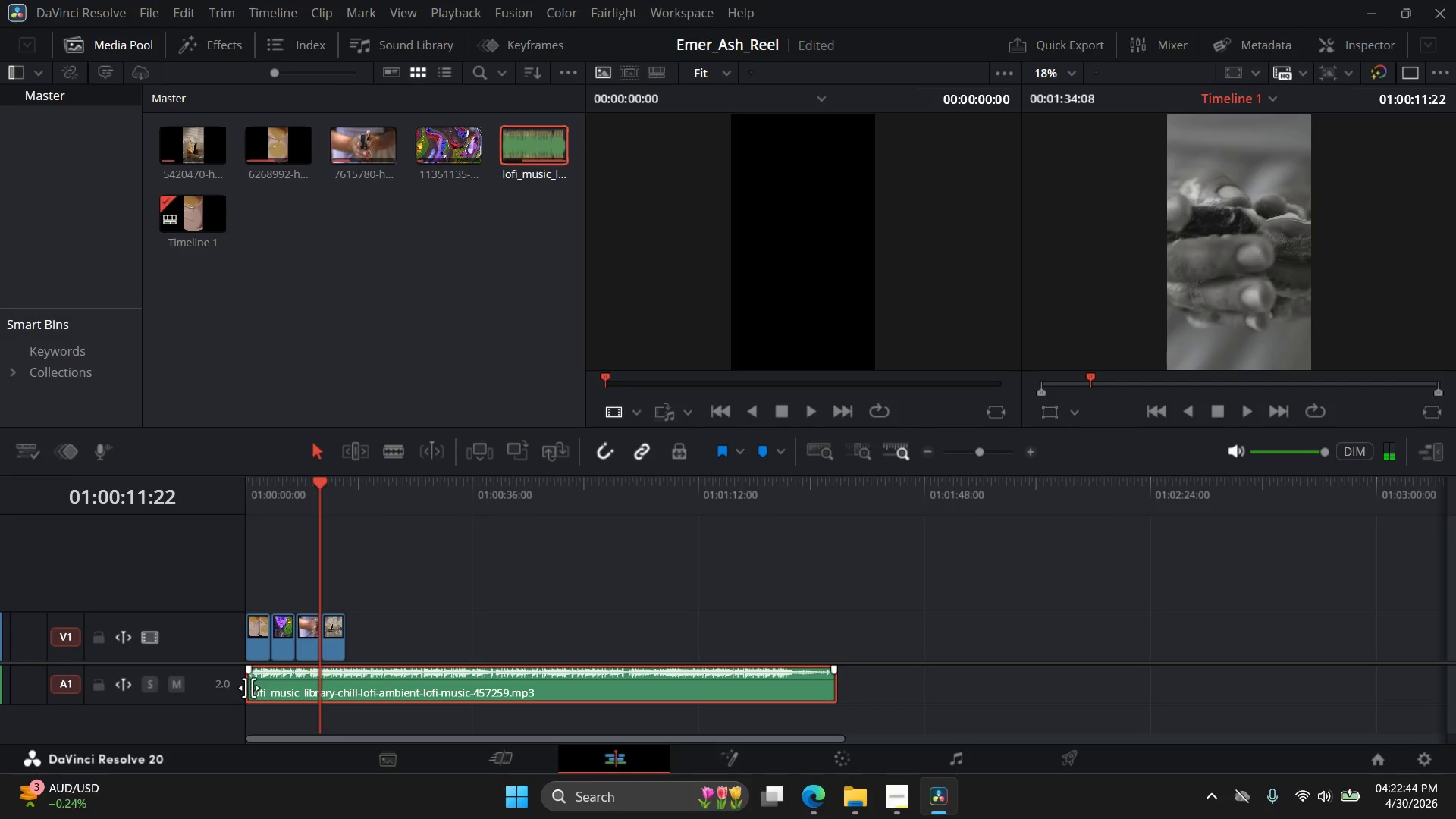 
left_click_drag(start_coordinate=[251, 686], to_coordinate=[257, 686])
 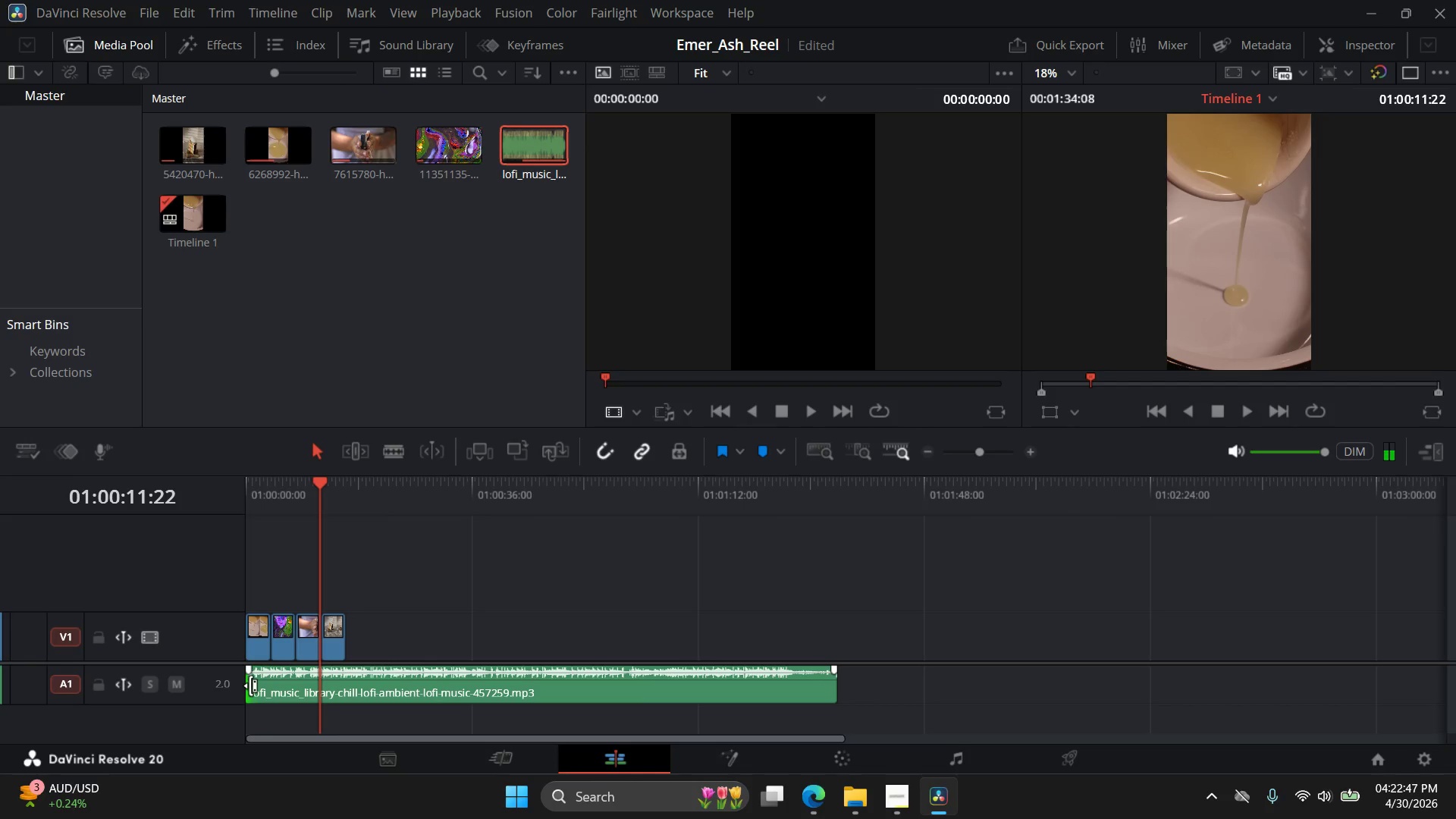 
left_click_drag(start_coordinate=[252, 686], to_coordinate=[262, 686])
 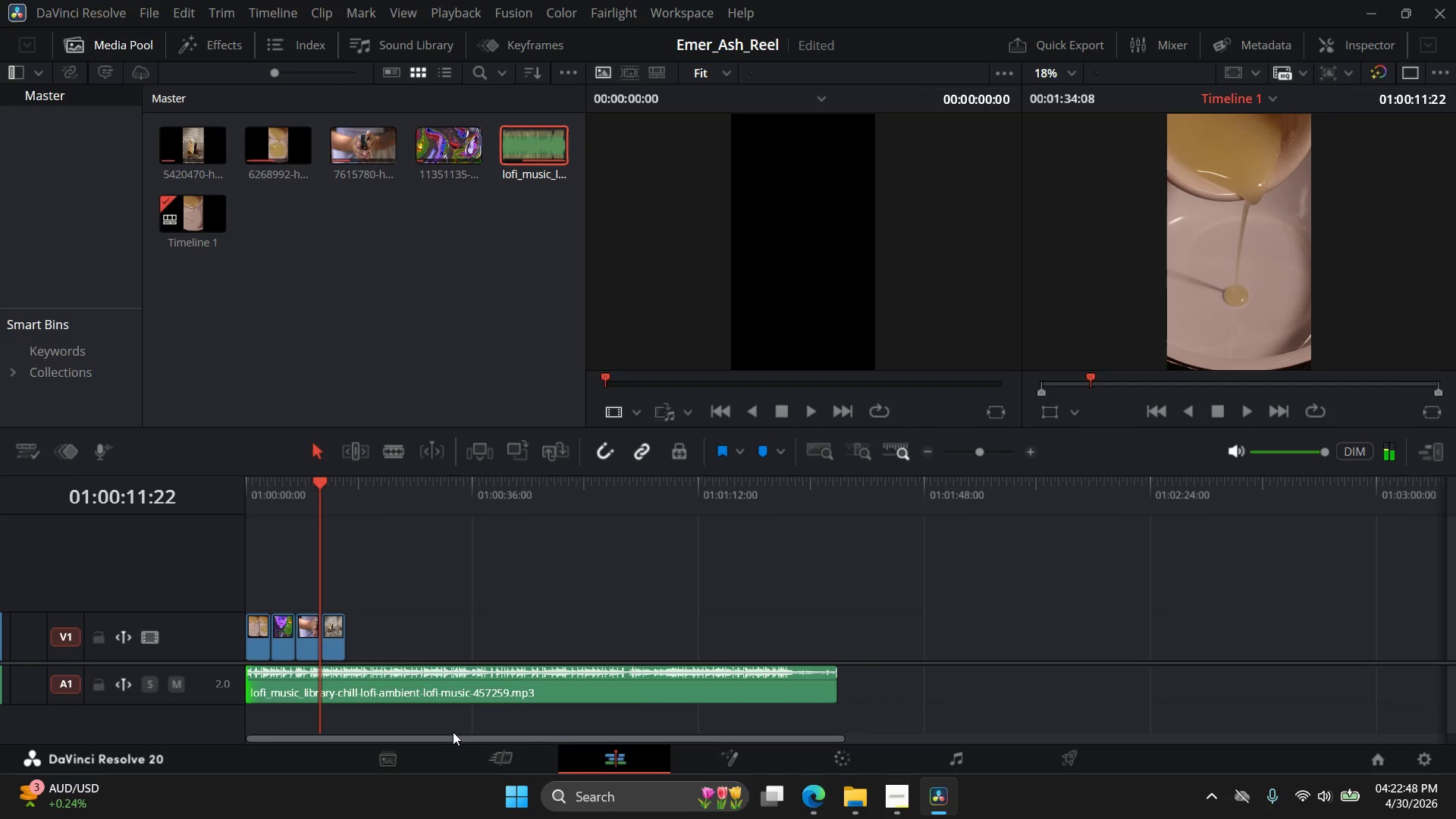 
scroll: coordinate [441, 736], scroll_direction: up, amount: 4.0
 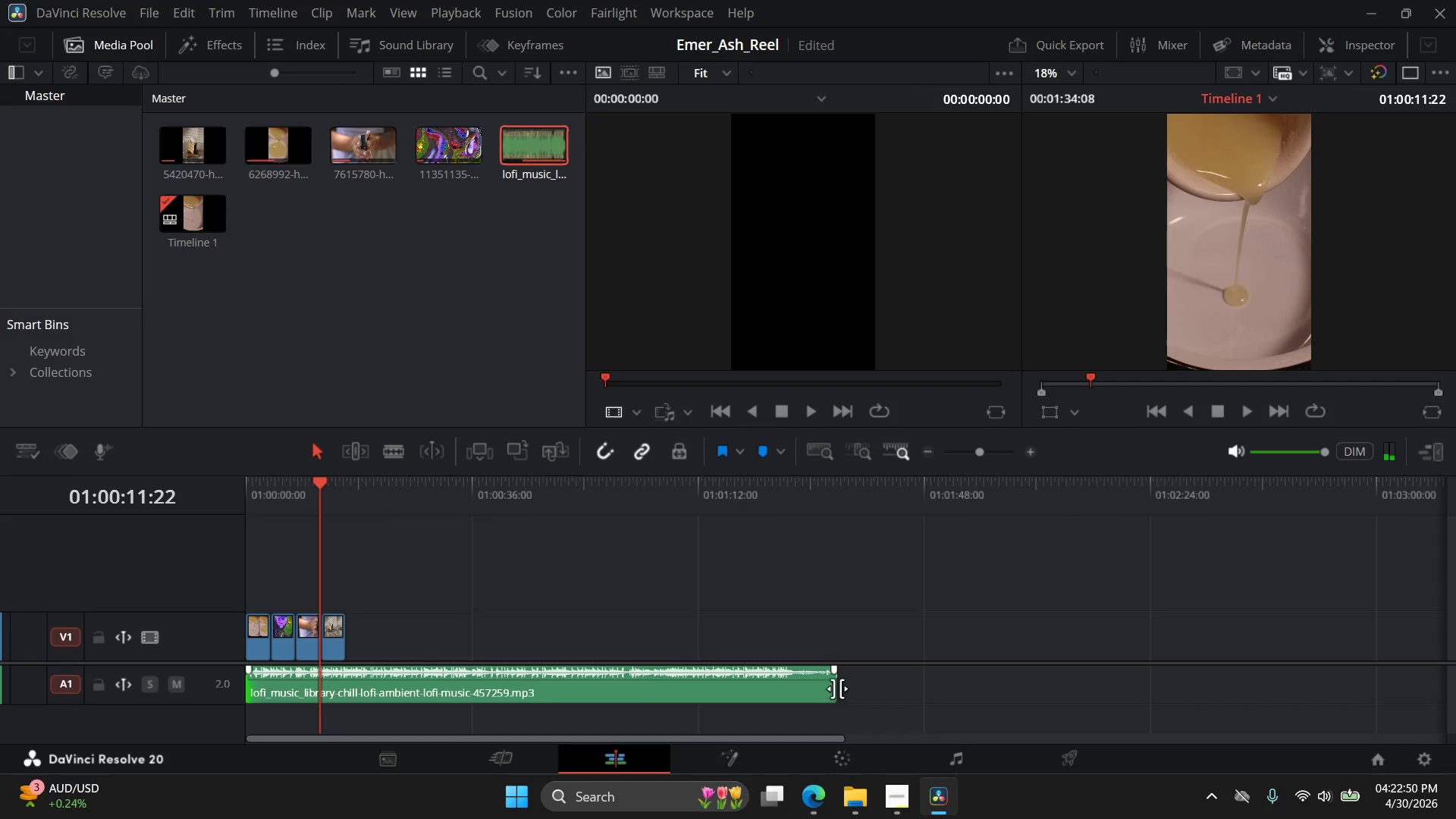 
left_click_drag(start_coordinate=[837, 689], to_coordinate=[391, 703])
 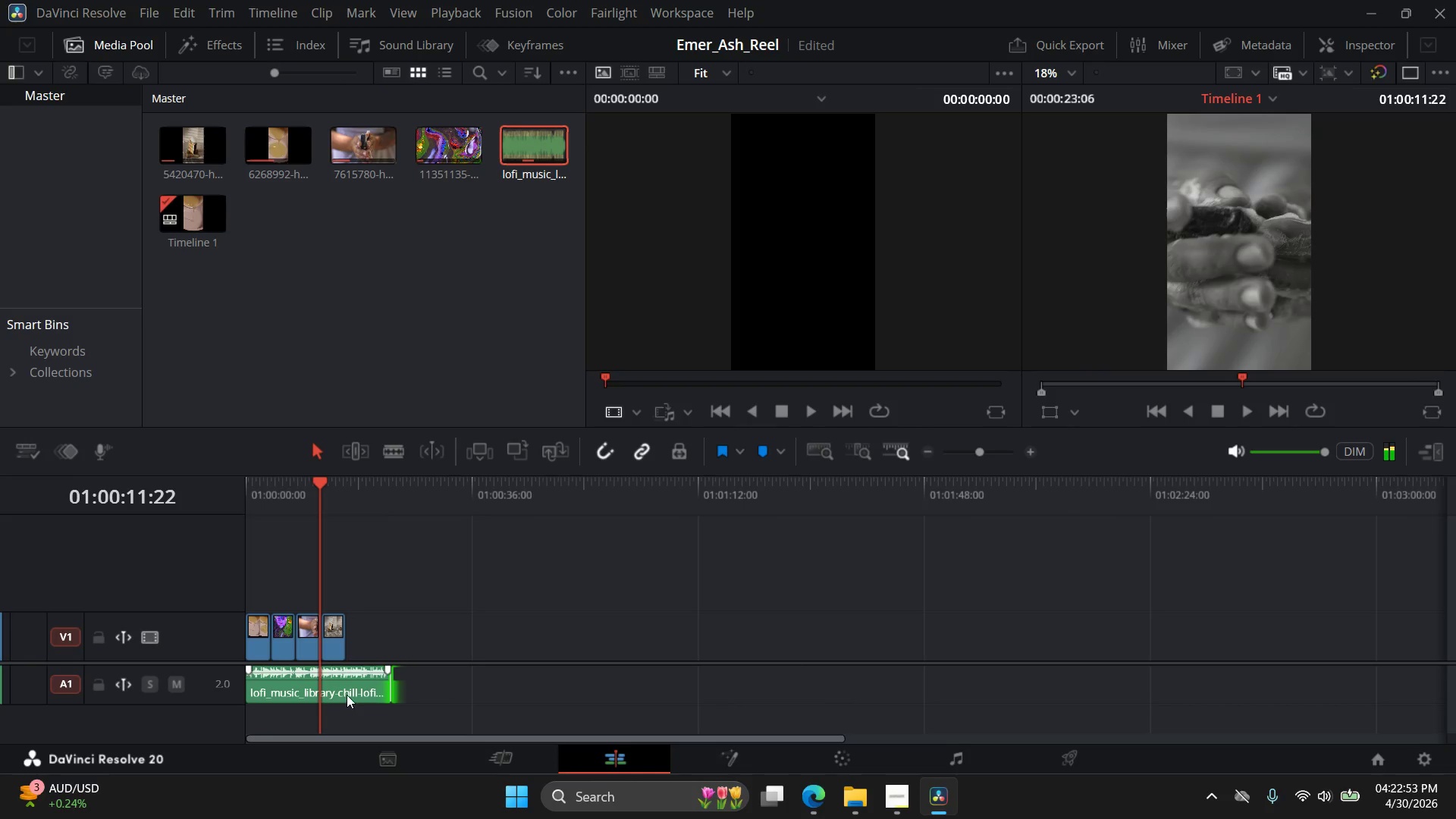 
left_click_drag(start_coordinate=[347, 695], to_coordinate=[375, 694])
 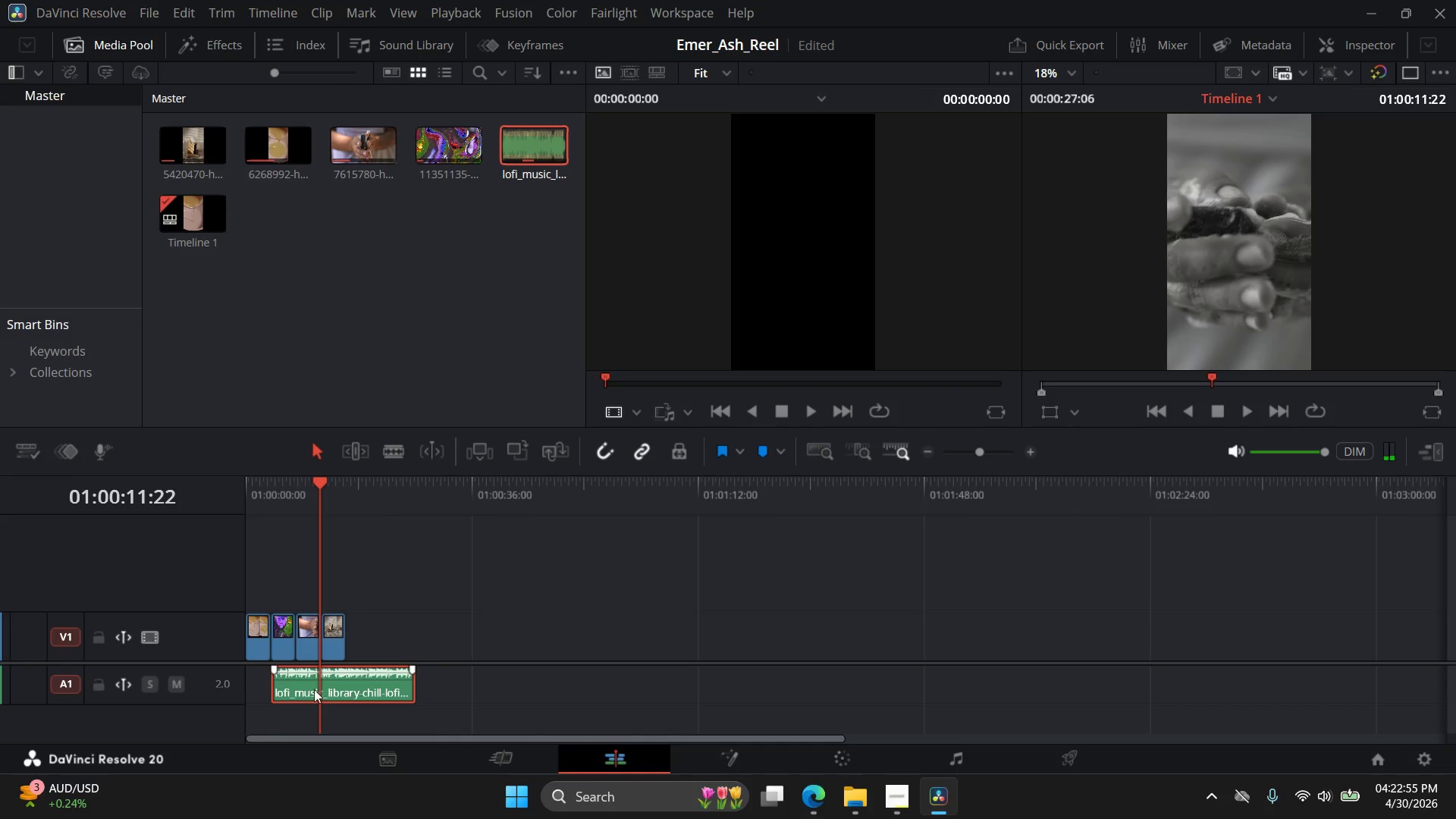 
hold_key(key=AltLeft, duration=0.69)
scroll: coordinate [297, 682], scroll_direction: up, amount: 6.0
 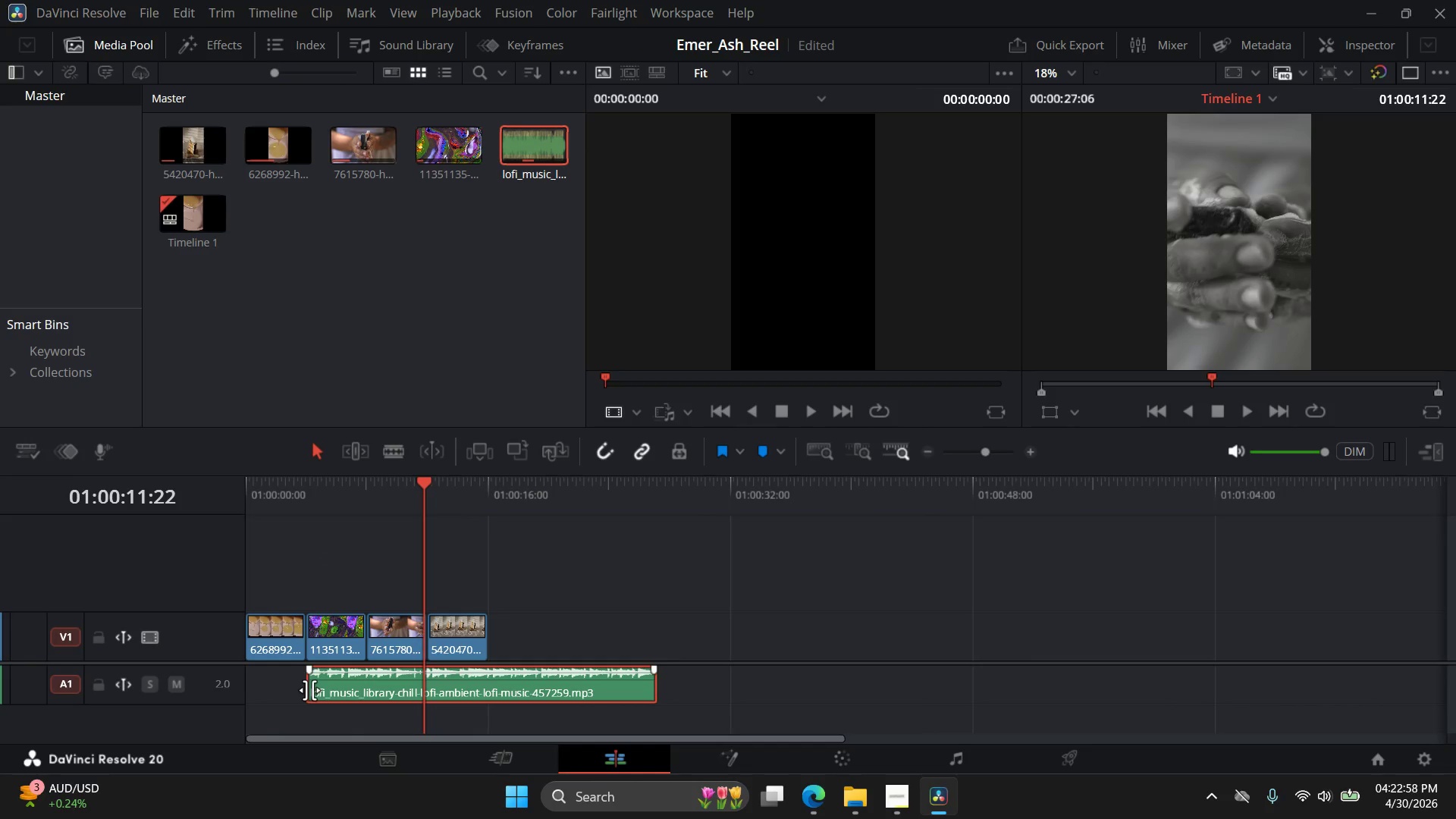 
left_click_drag(start_coordinate=[309, 690], to_coordinate=[326, 692])
 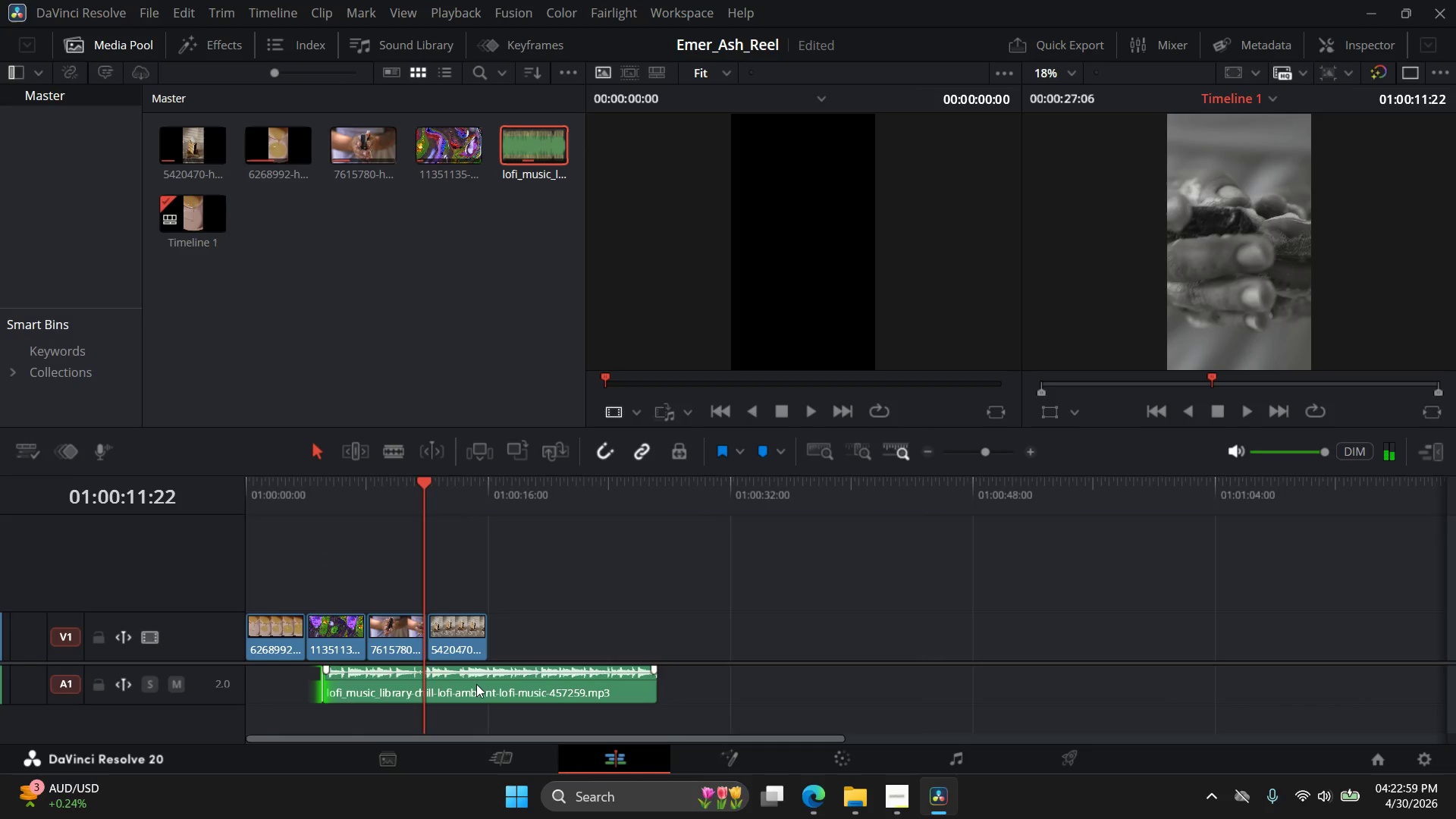 
left_click_drag(start_coordinate=[476, 684], to_coordinate=[345, 689])
 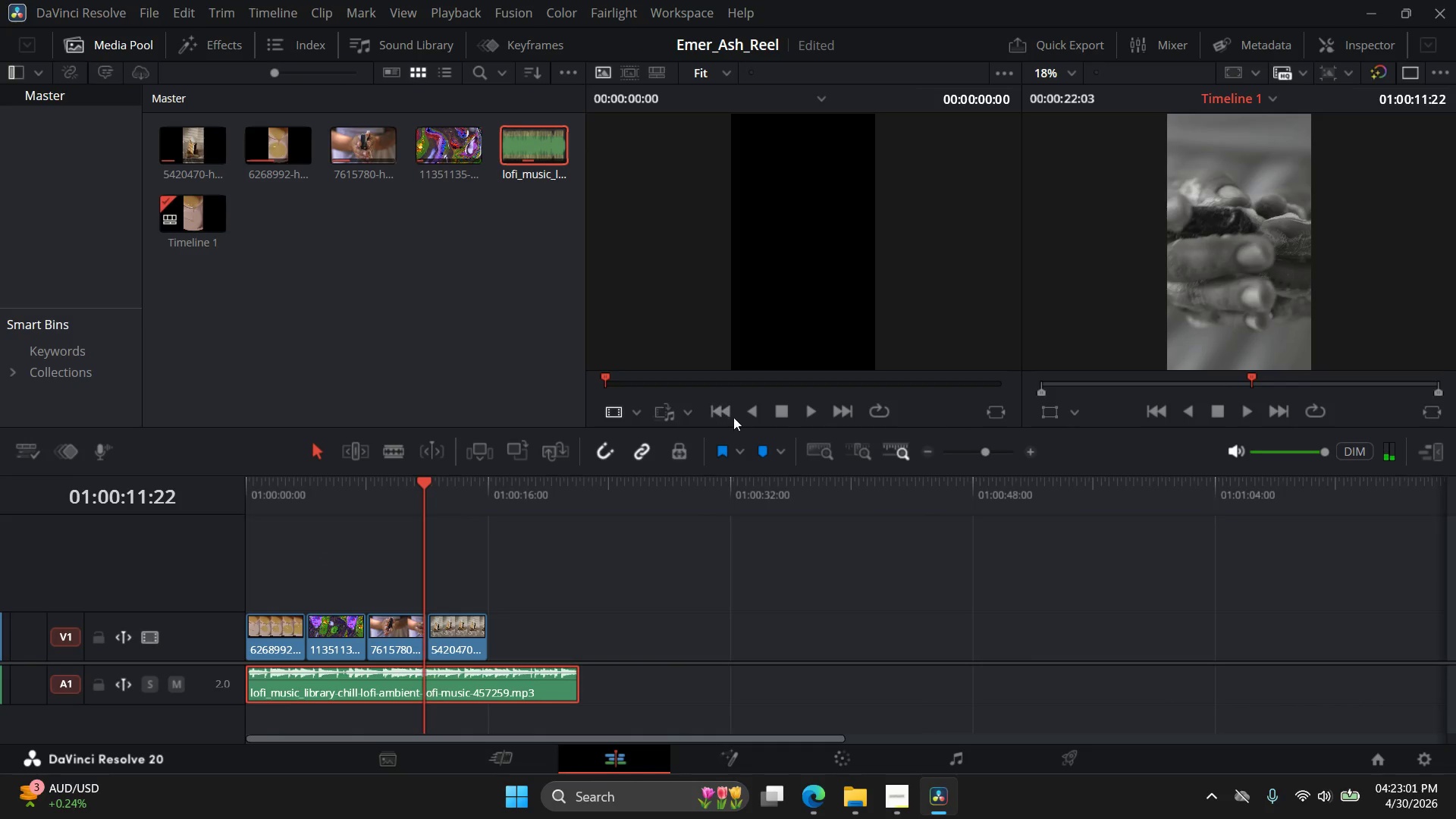 
left_click([728, 416])
 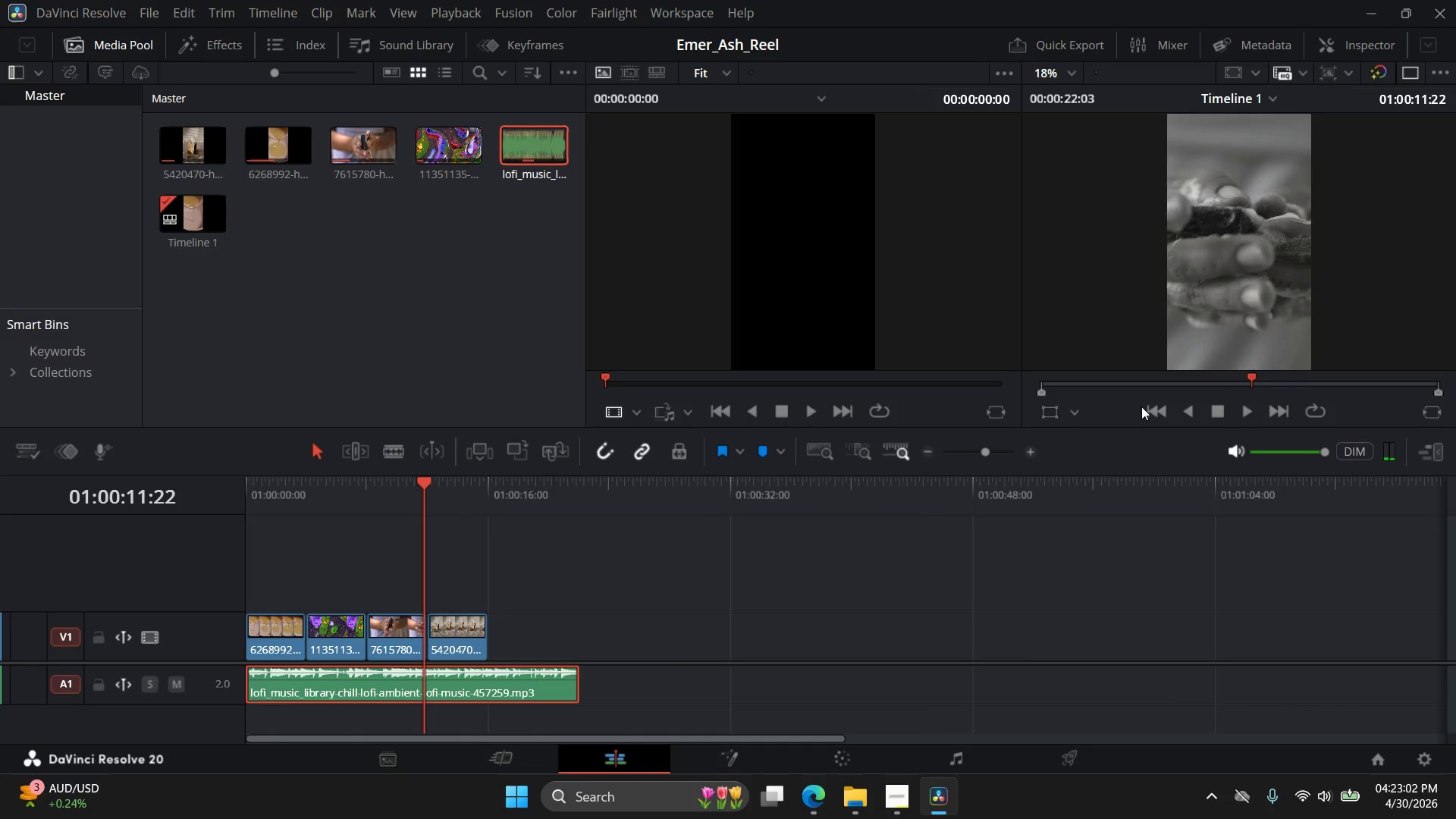 
double_click([1150, 409])
 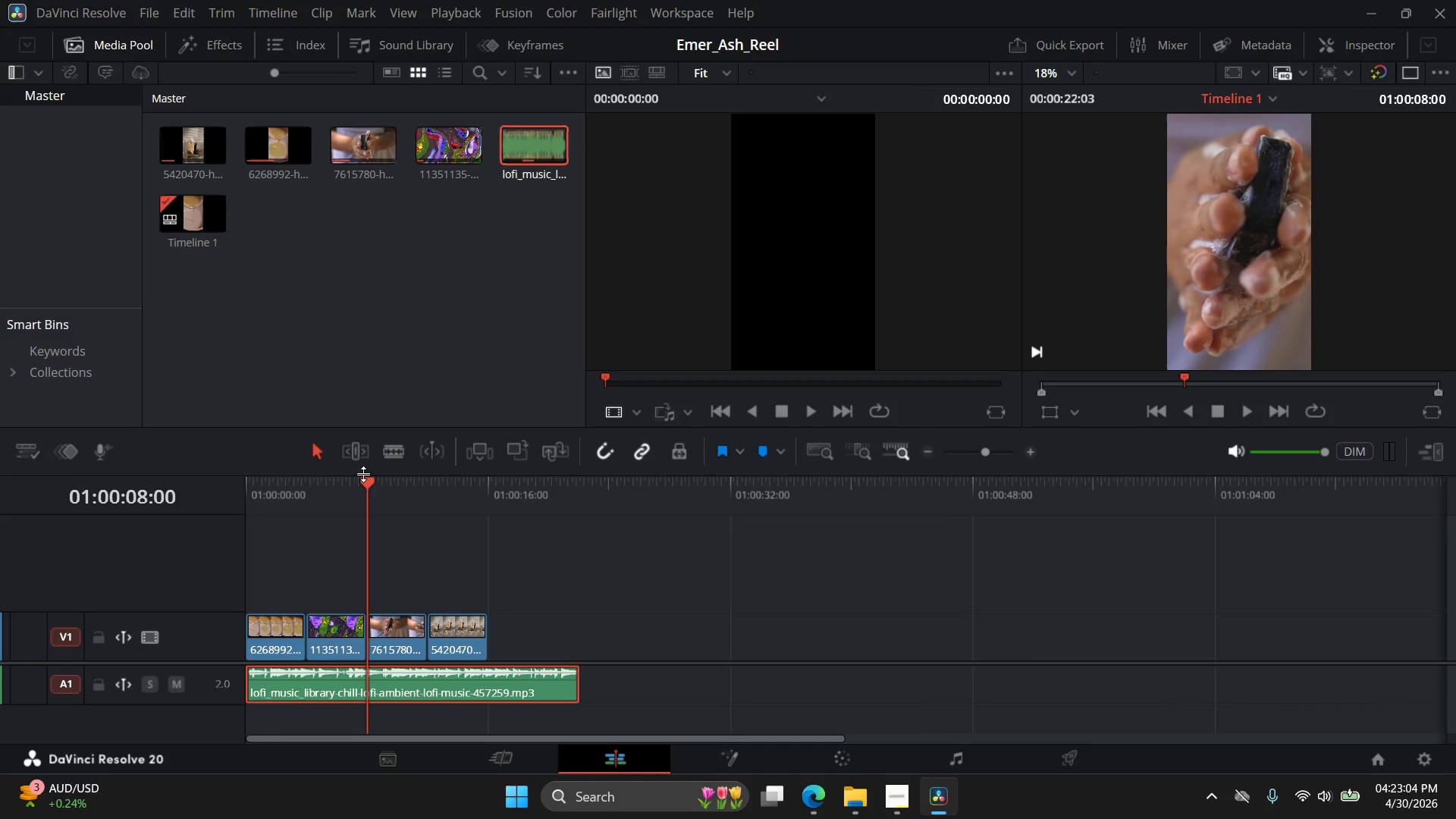 
left_click_drag(start_coordinate=[367, 482], to_coordinate=[176, 472])
 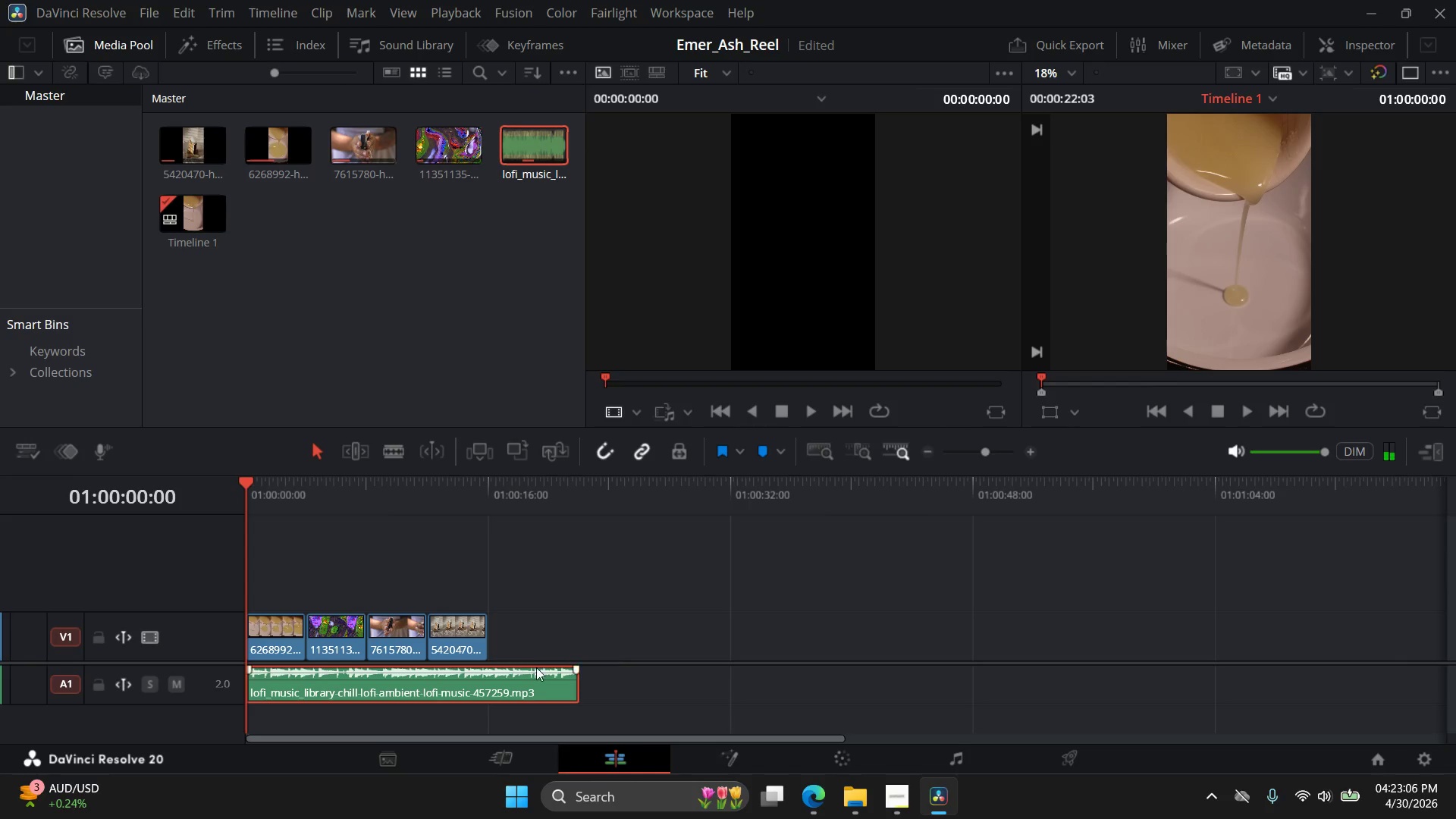 
left_click([581, 576])
 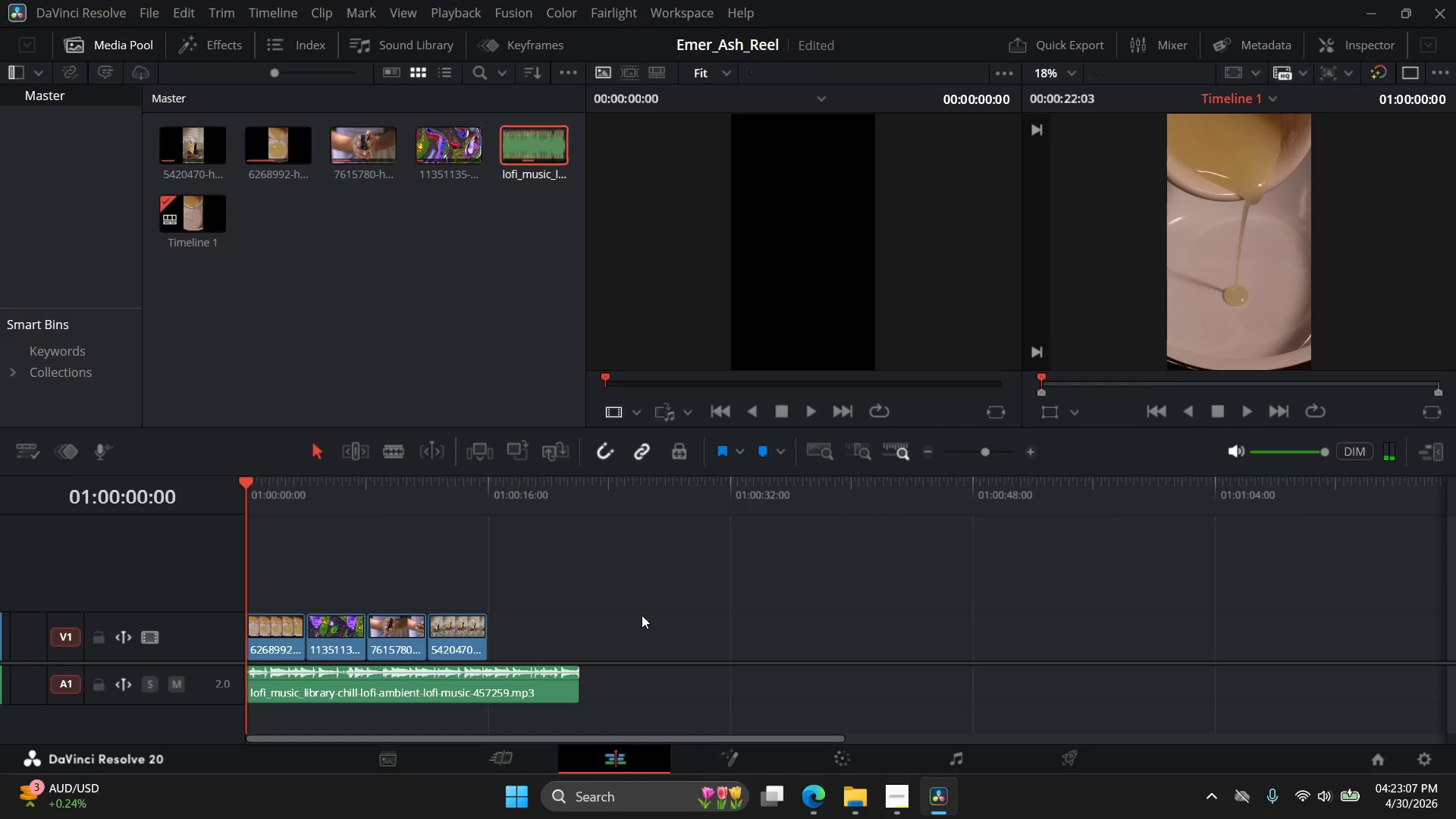 
left_click_drag(start_coordinate=[625, 677], to_coordinate=[290, 583])
 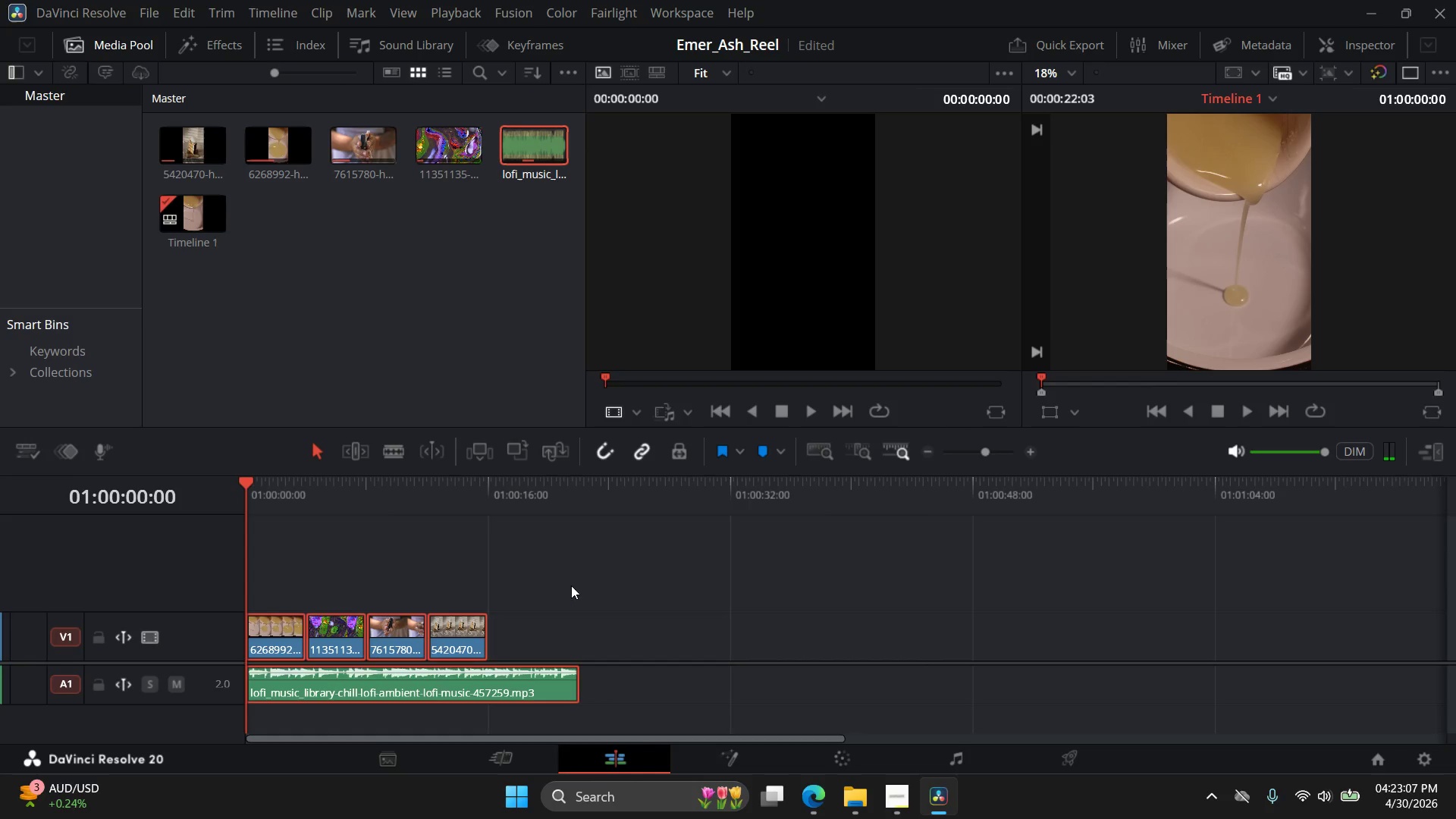 
left_click([587, 581])
 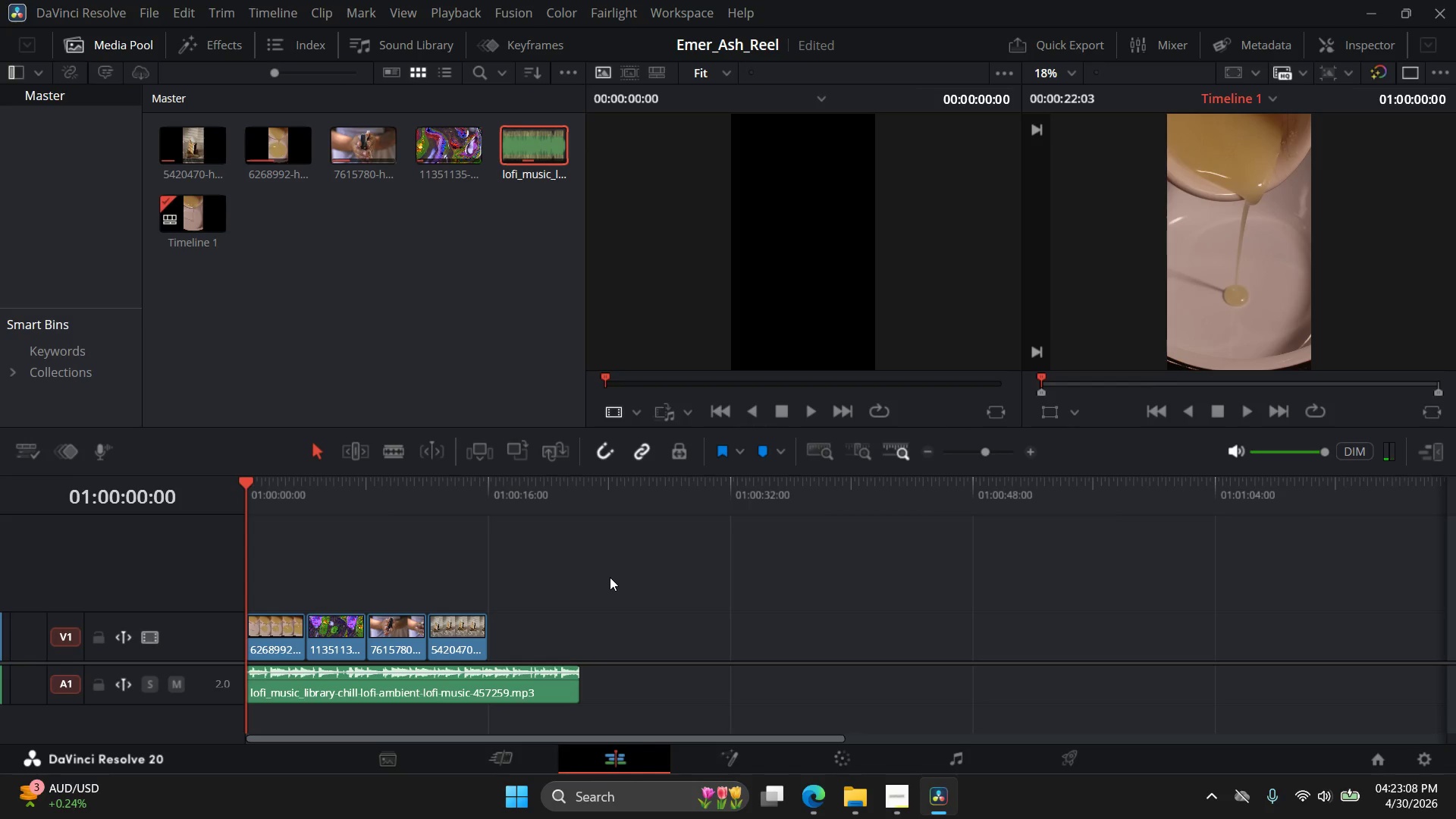 
key(Space)
 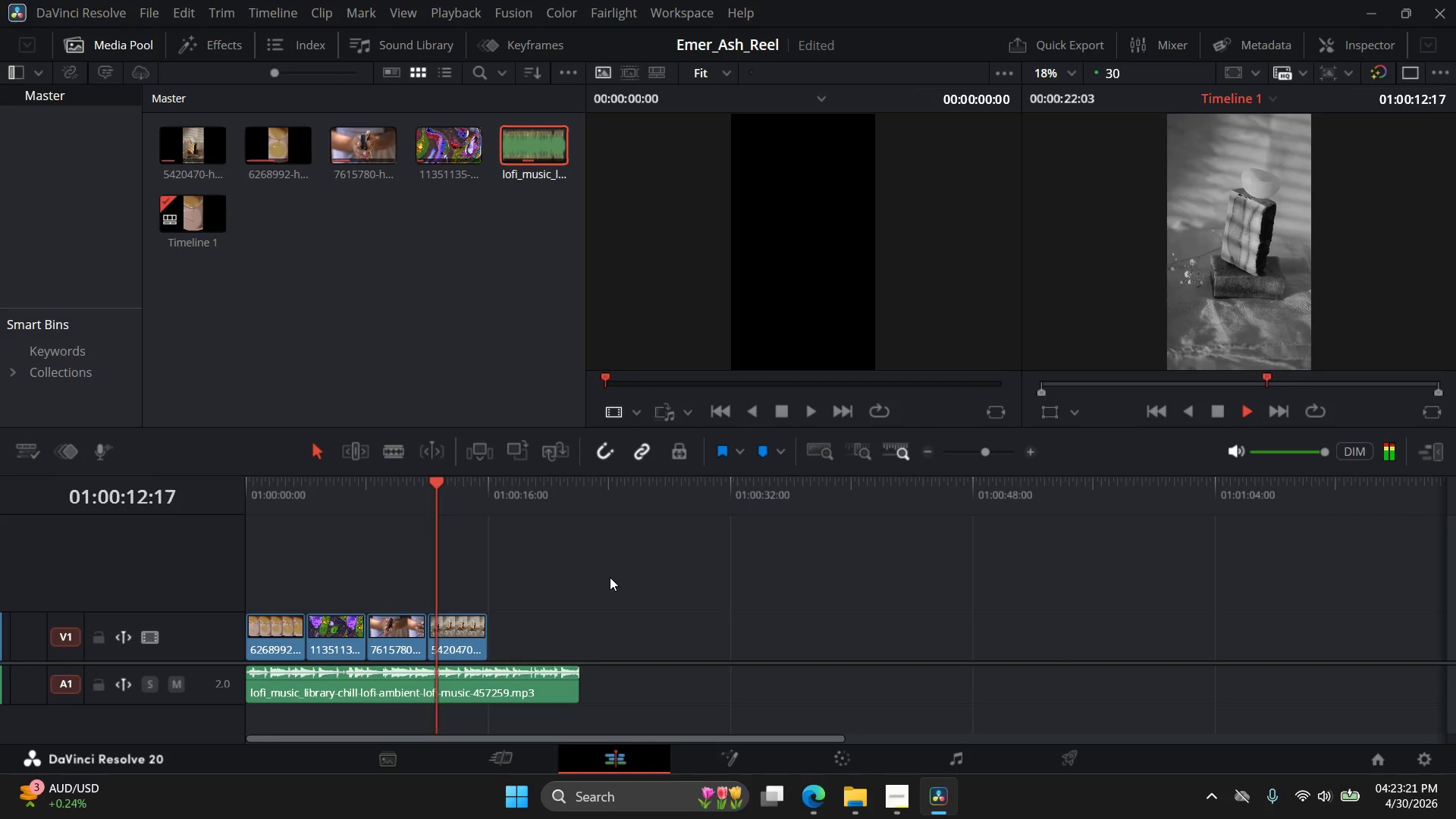 
wait(17.64)
 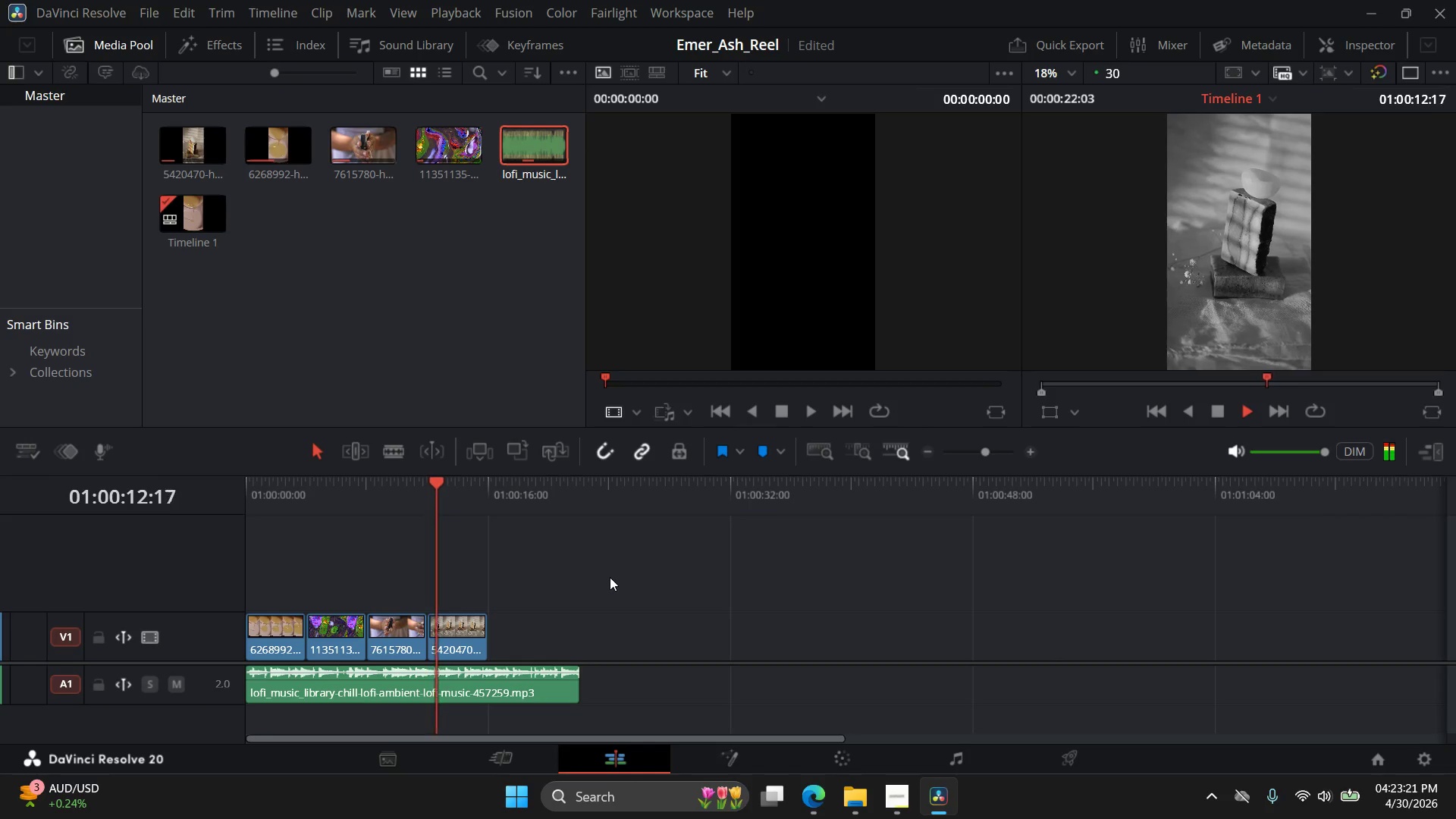 
key(Space)
 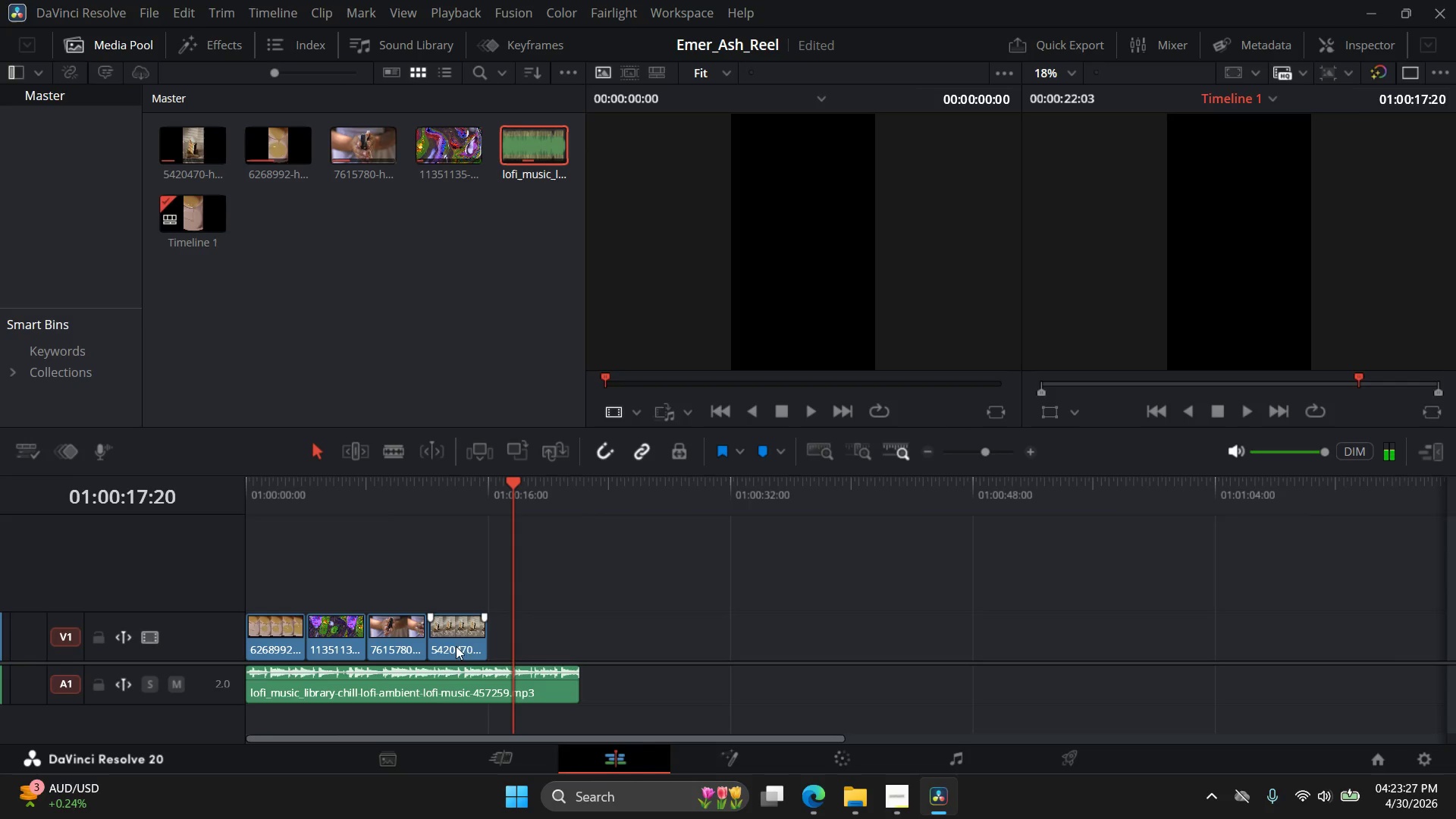 
left_click_drag(start_coordinate=[454, 632], to_coordinate=[467, 632])
 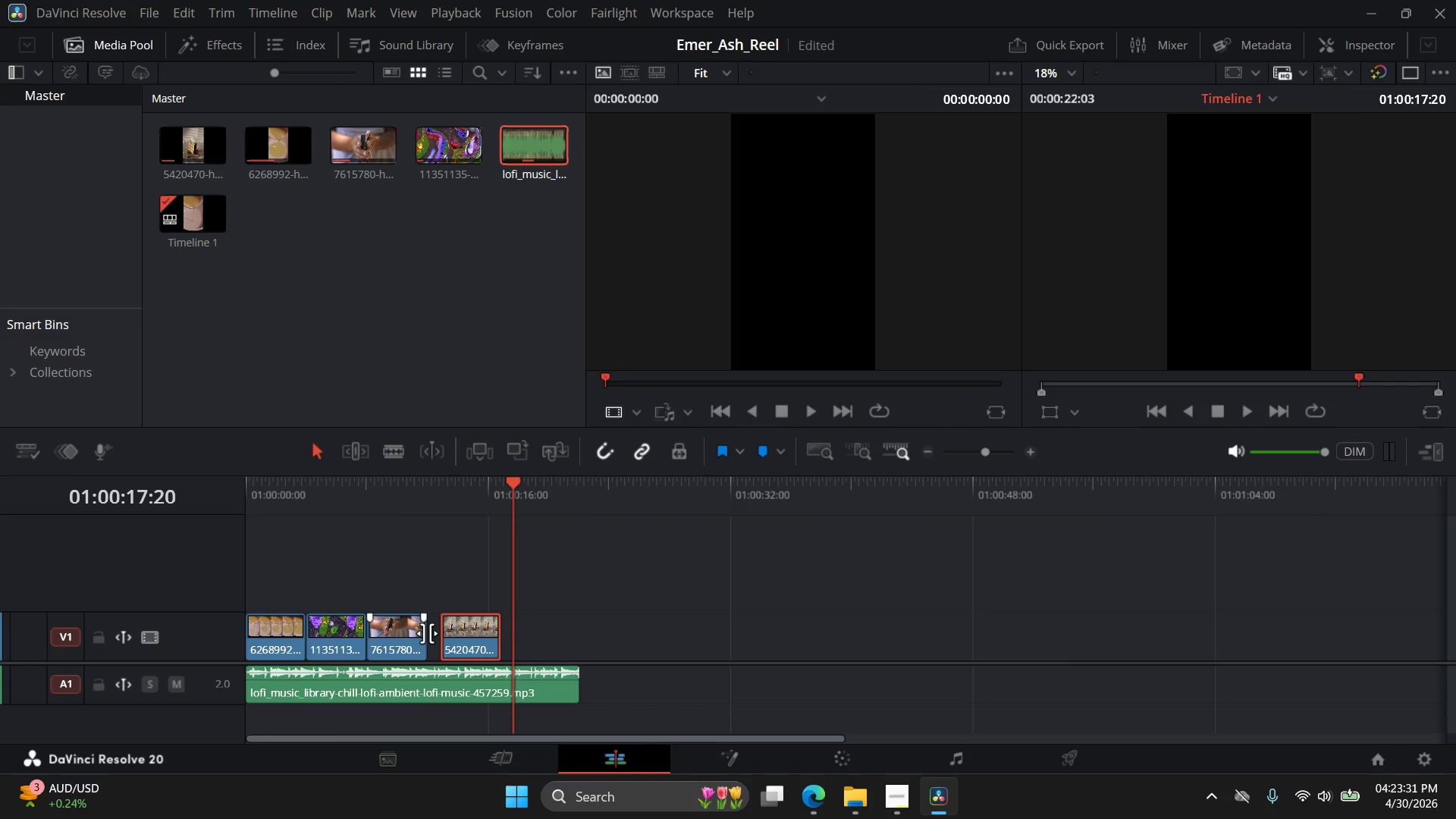 
left_click_drag(start_coordinate=[427, 633], to_coordinate=[435, 633])
 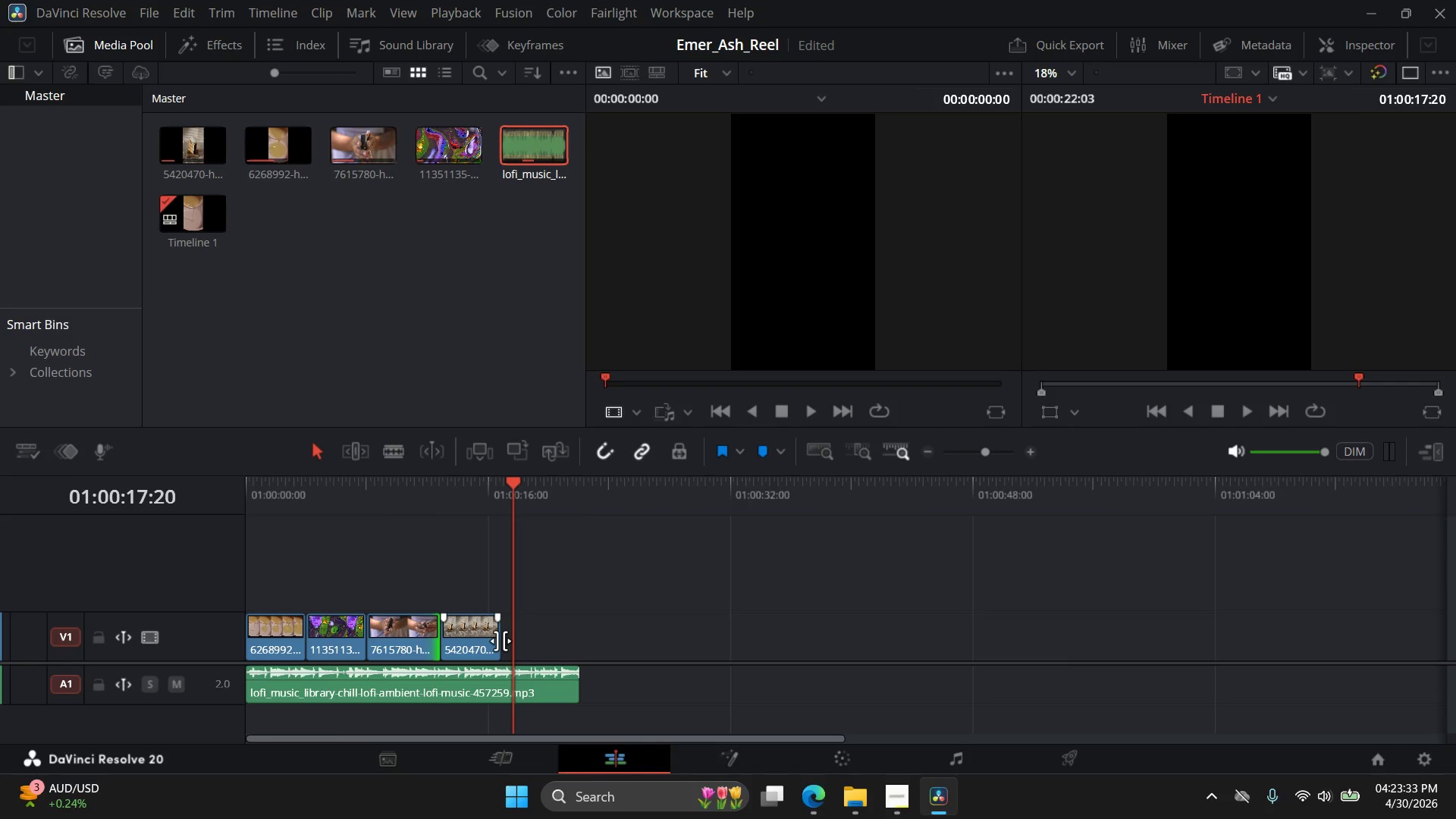 
left_click_drag(start_coordinate=[501, 640], to_coordinate=[508, 640])
 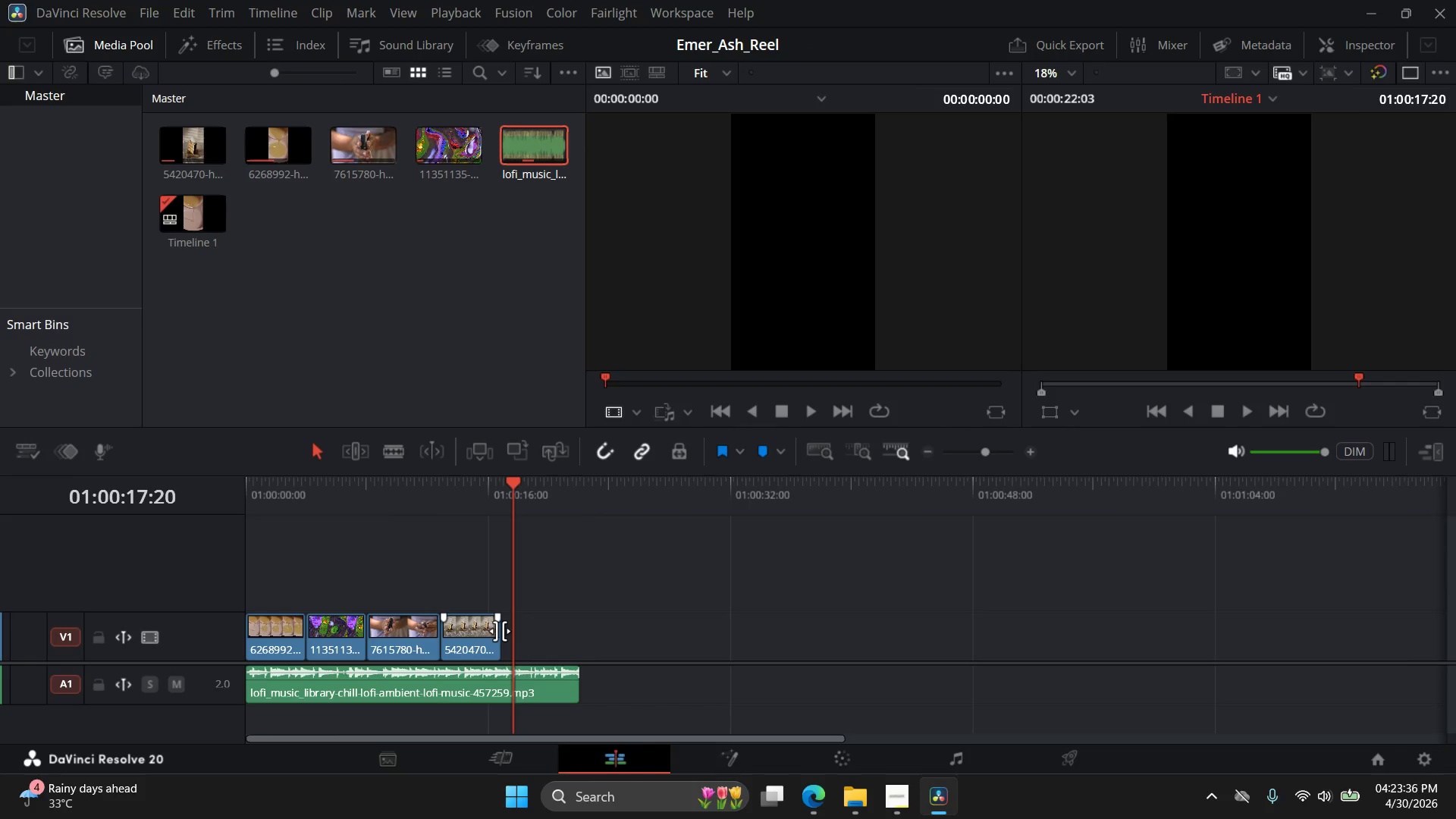 
left_click_drag(start_coordinate=[500, 632], to_coordinate=[506, 632])
 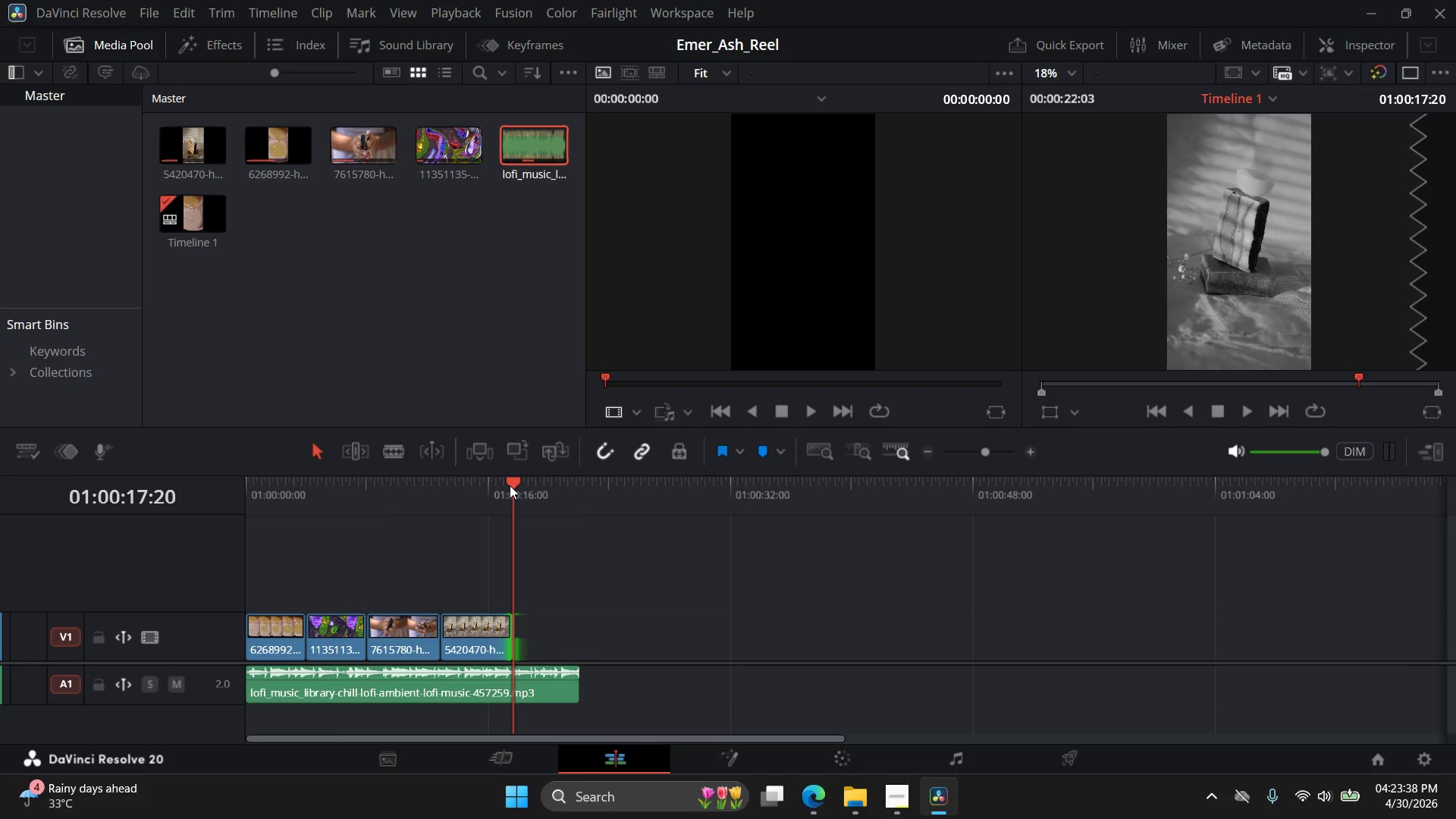 
left_click_drag(start_coordinate=[510, 485], to_coordinate=[190, 495])
 